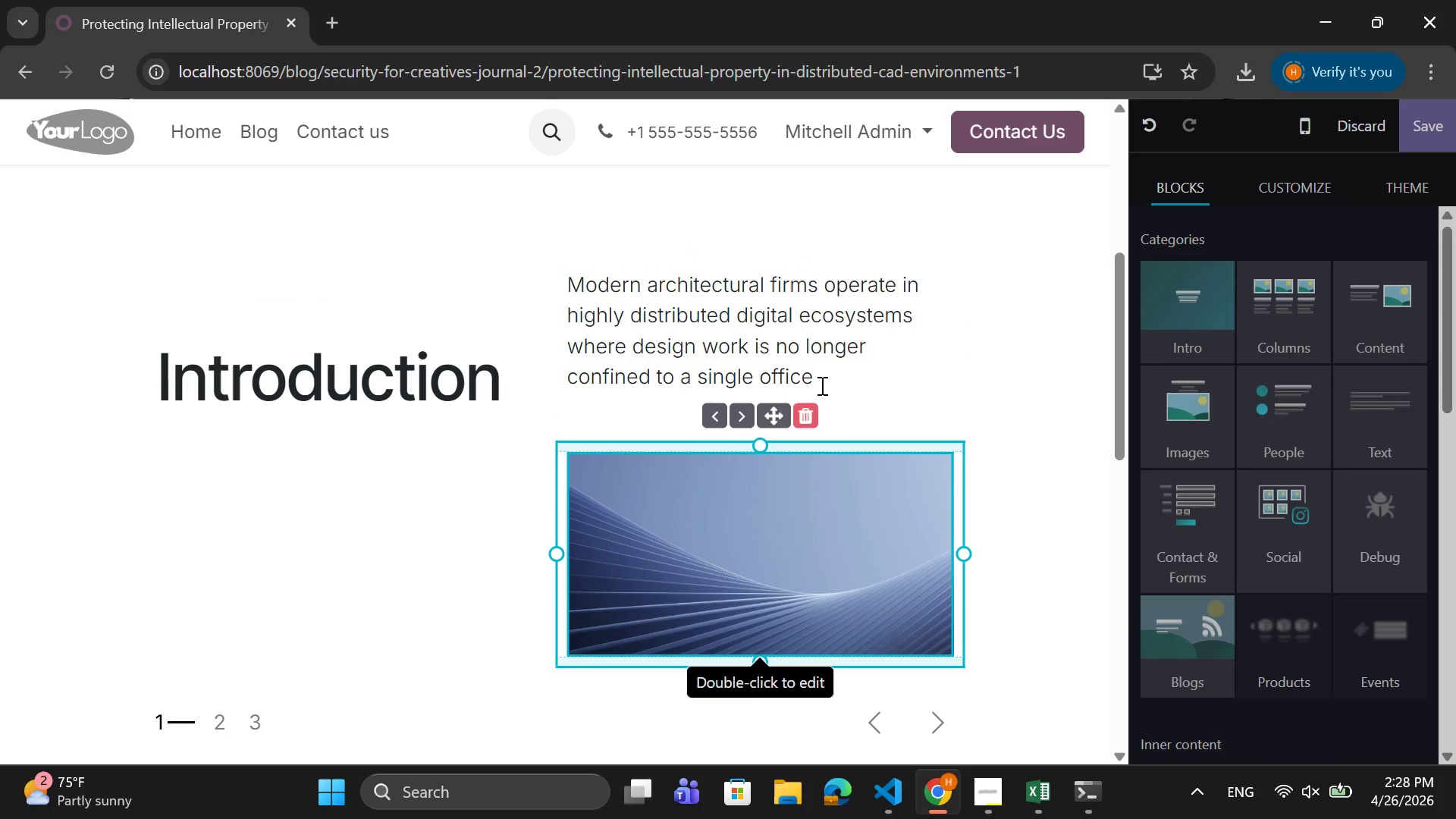 
left_click([821, 378])
 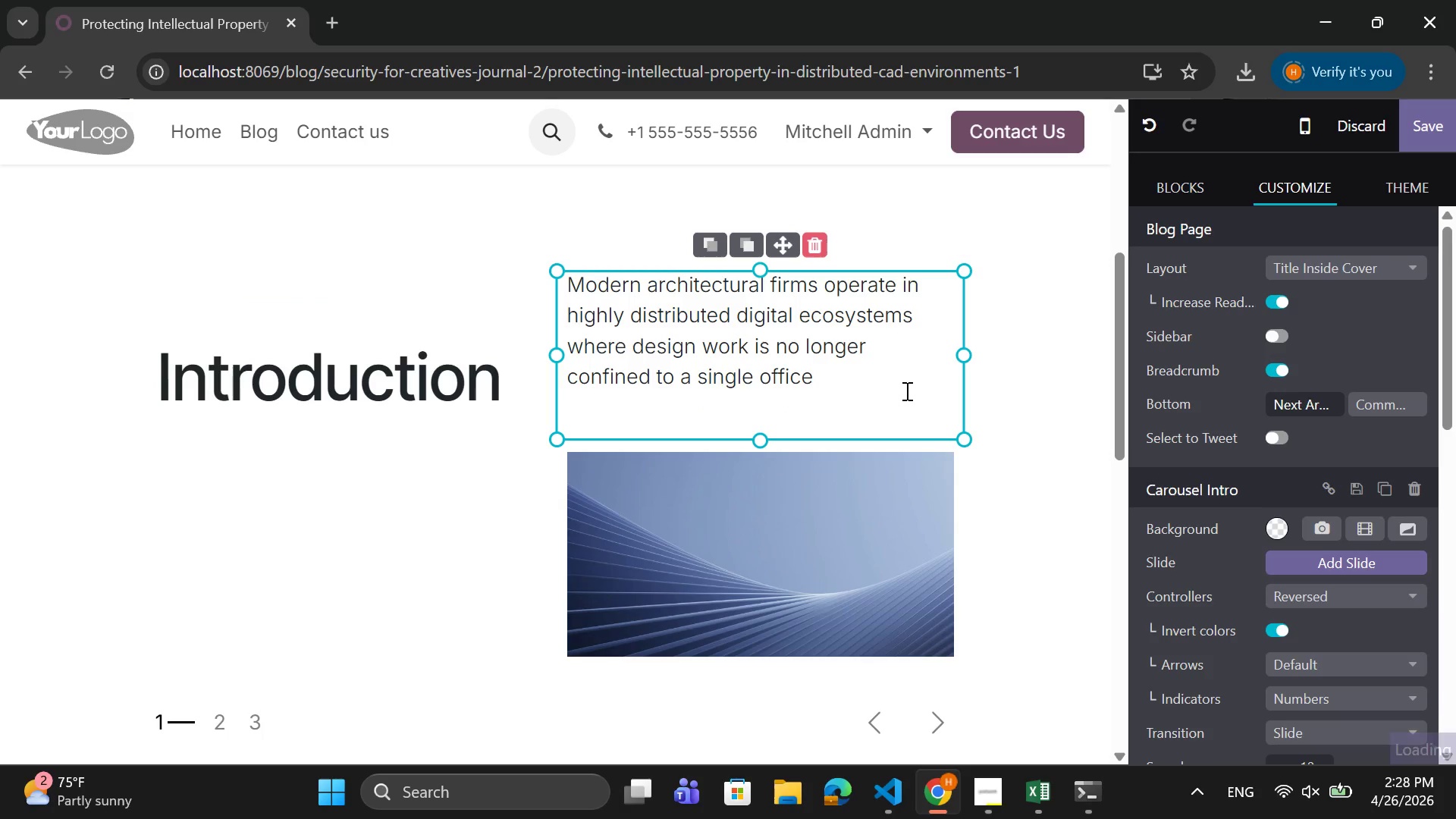 
key(Period)
 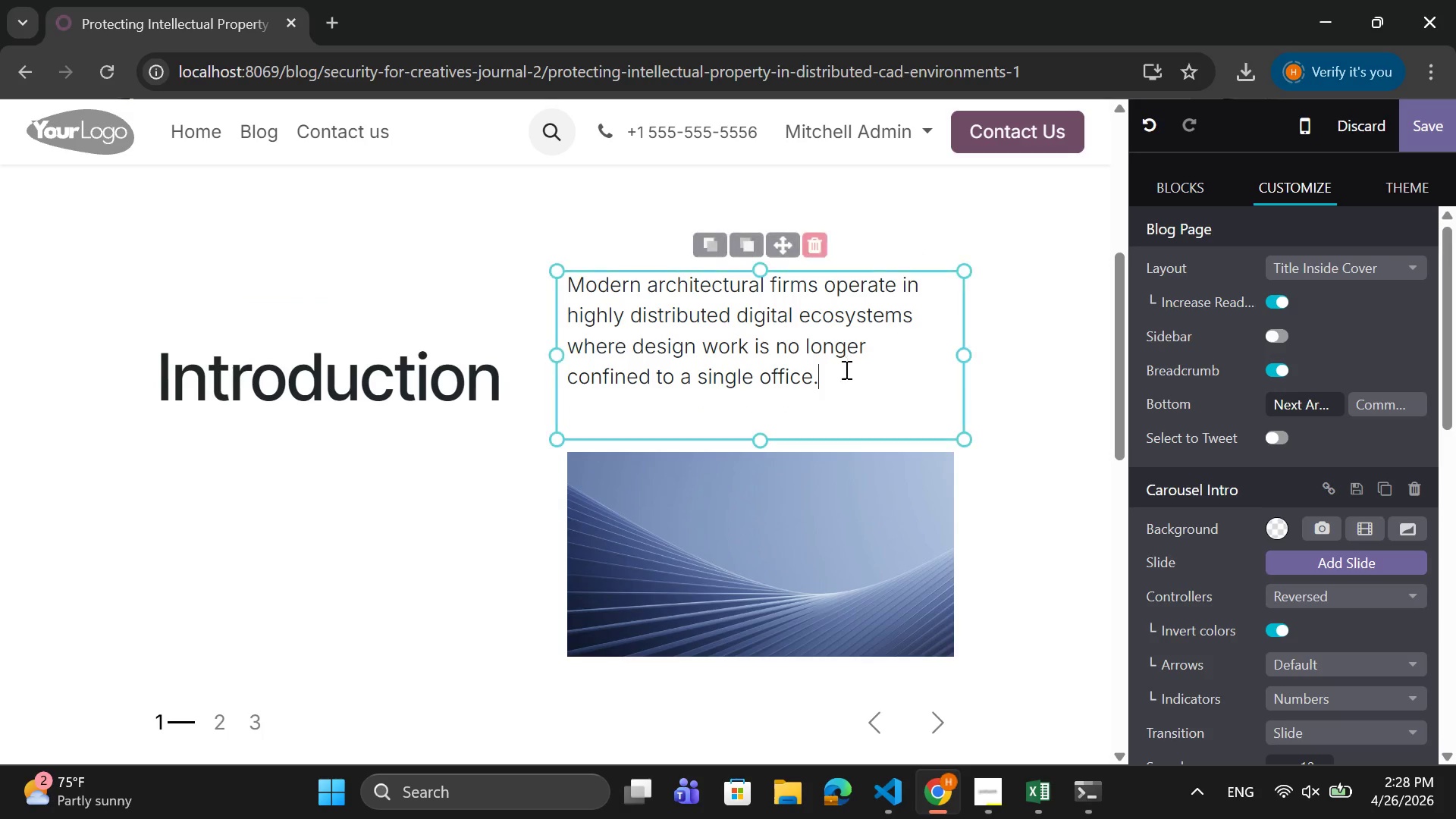 
left_click_drag(start_coordinate=[845, 394], to_coordinate=[550, 286])
 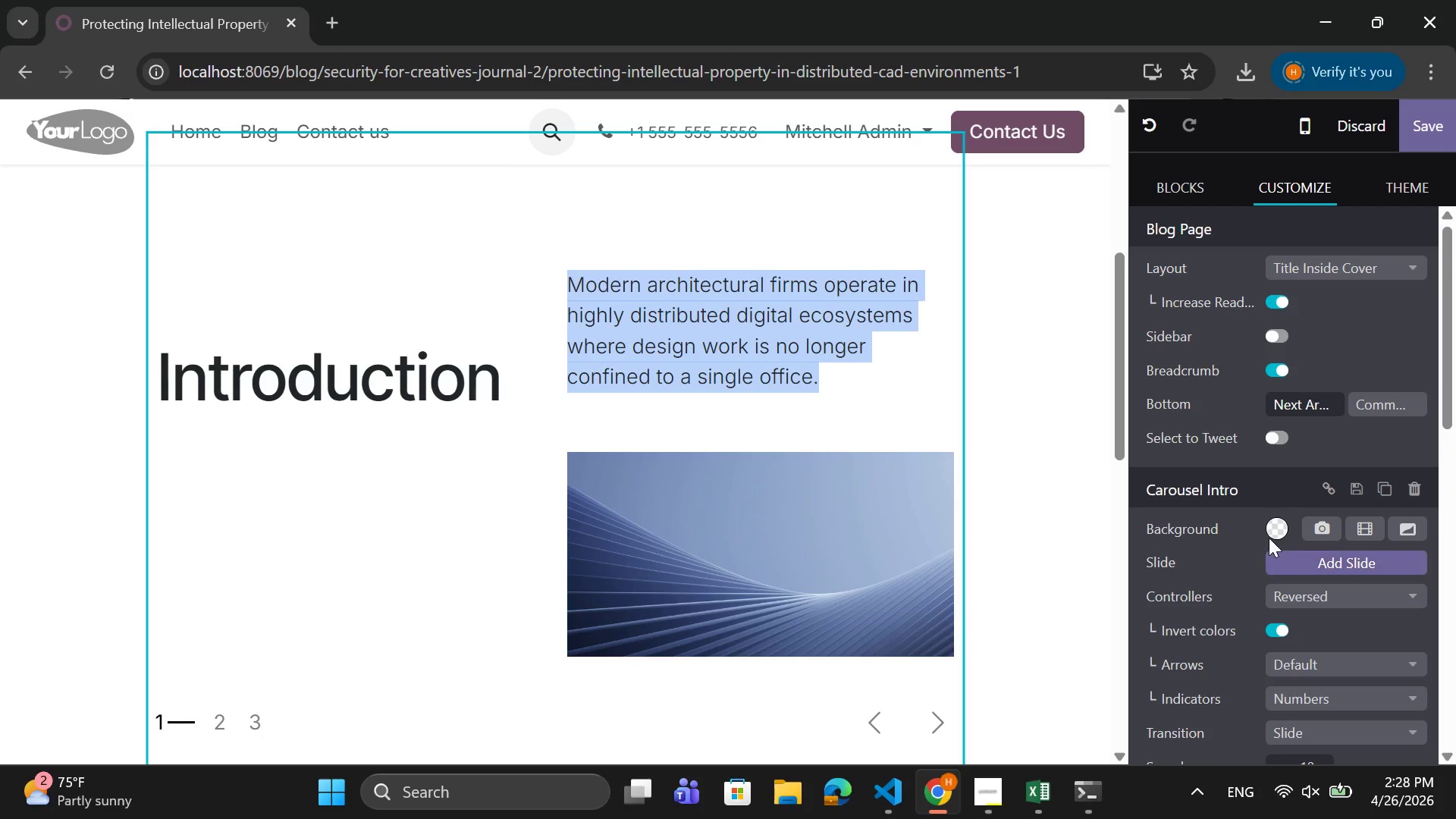 
scroll: coordinate [1264, 538], scroll_direction: down, amount: 5.0
 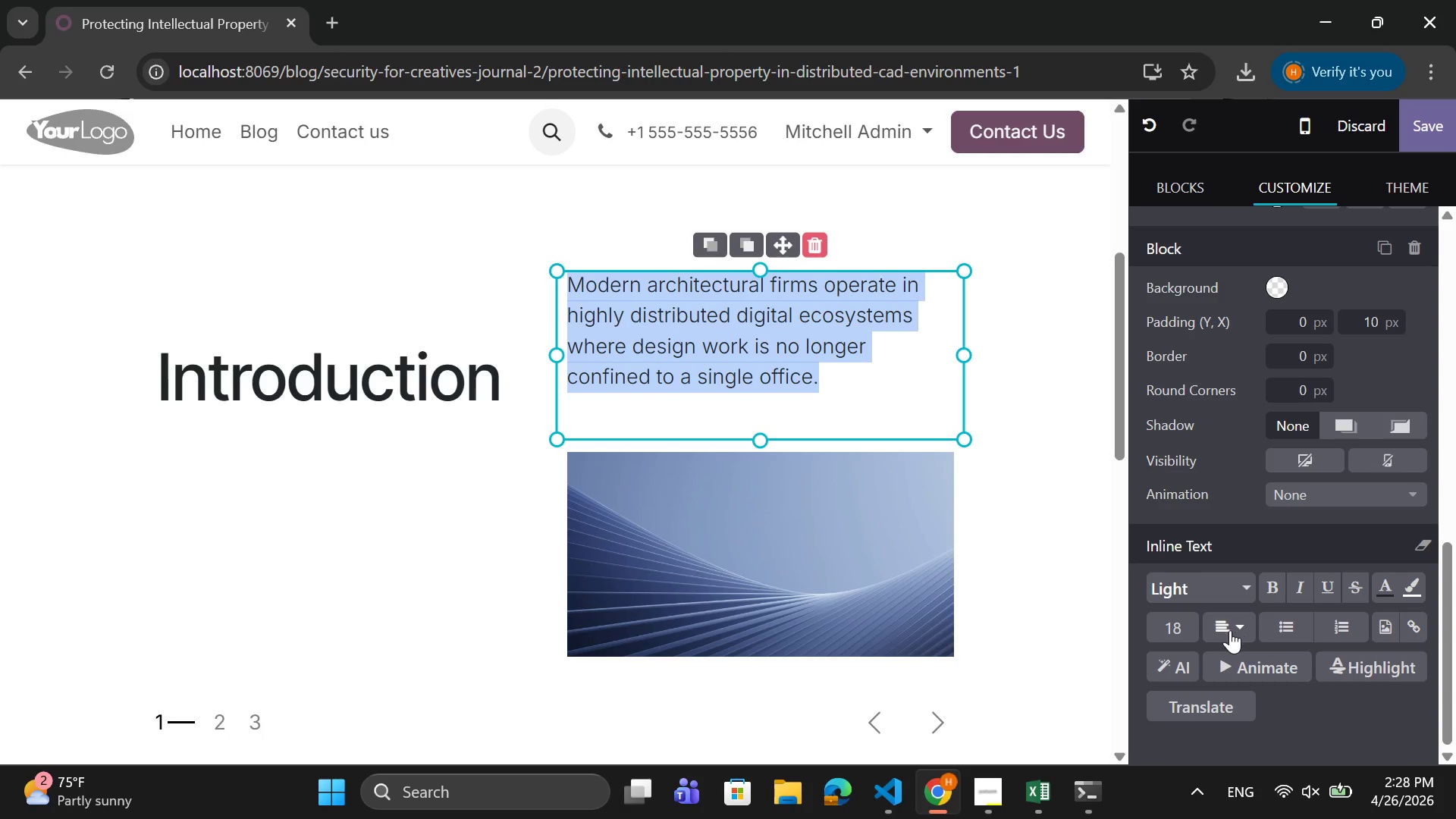 
left_click([1246, 621])
 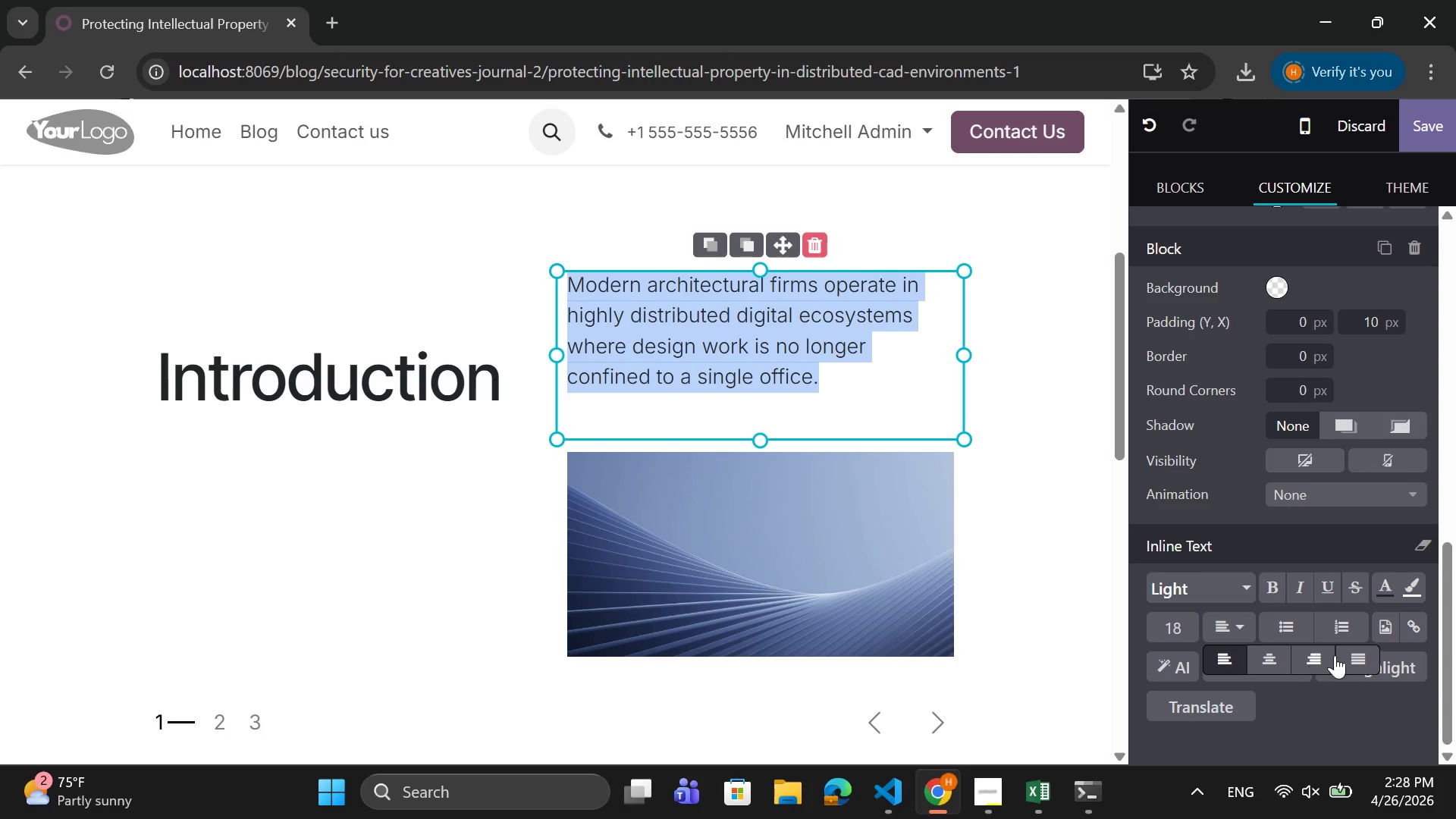 
left_click([1348, 653])
 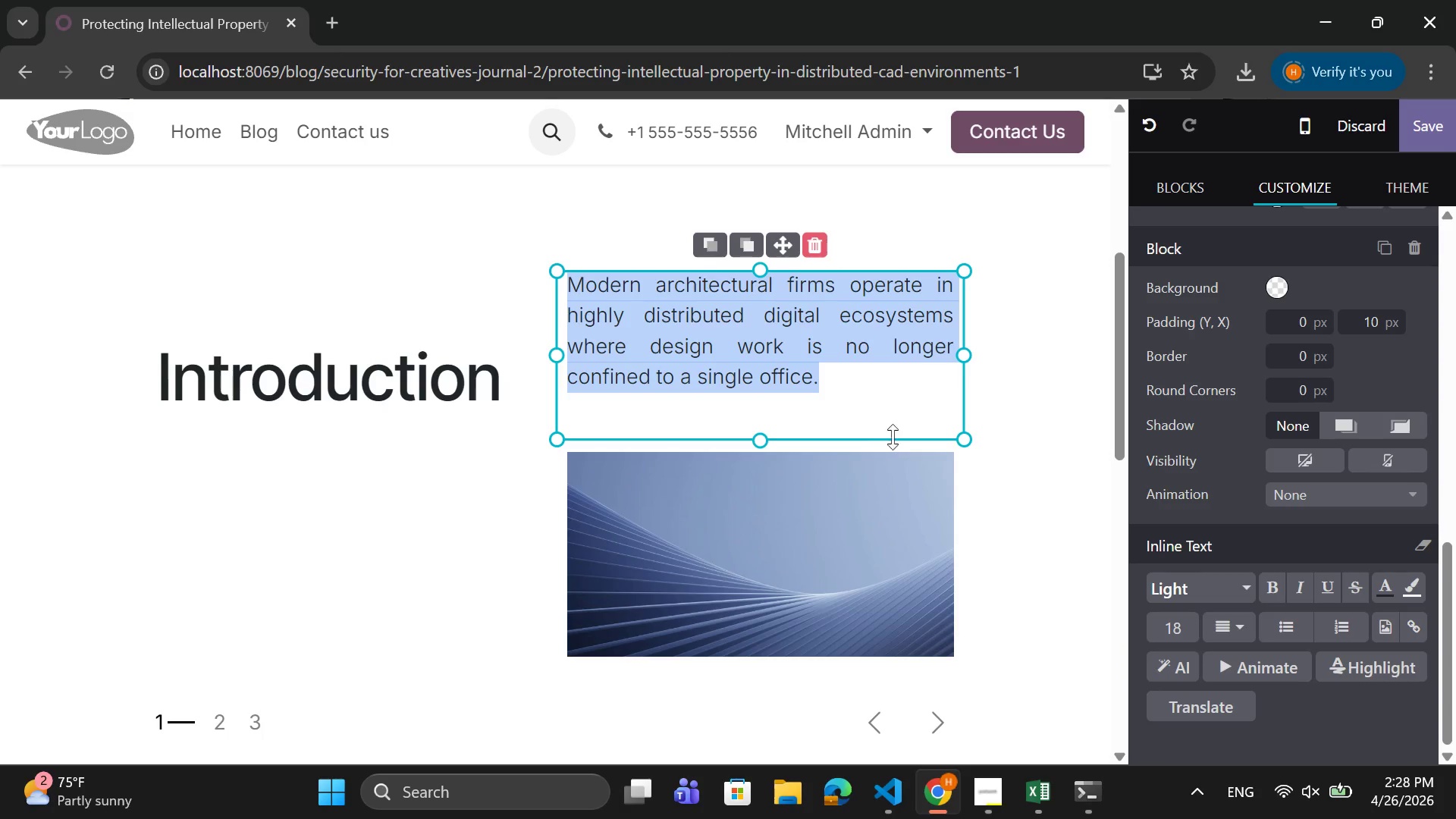 
left_click([1046, 404])
 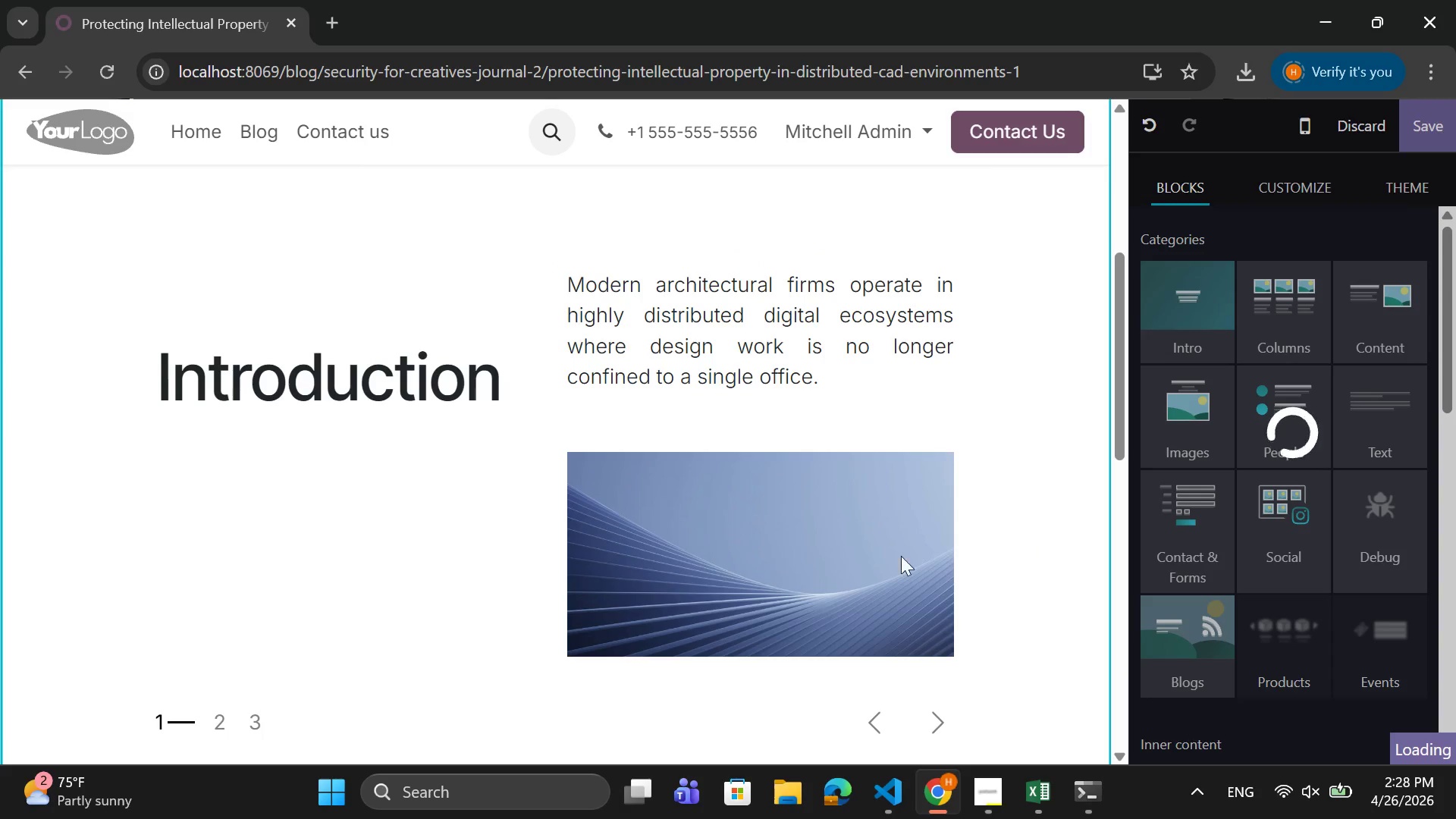 
left_click([797, 574])
 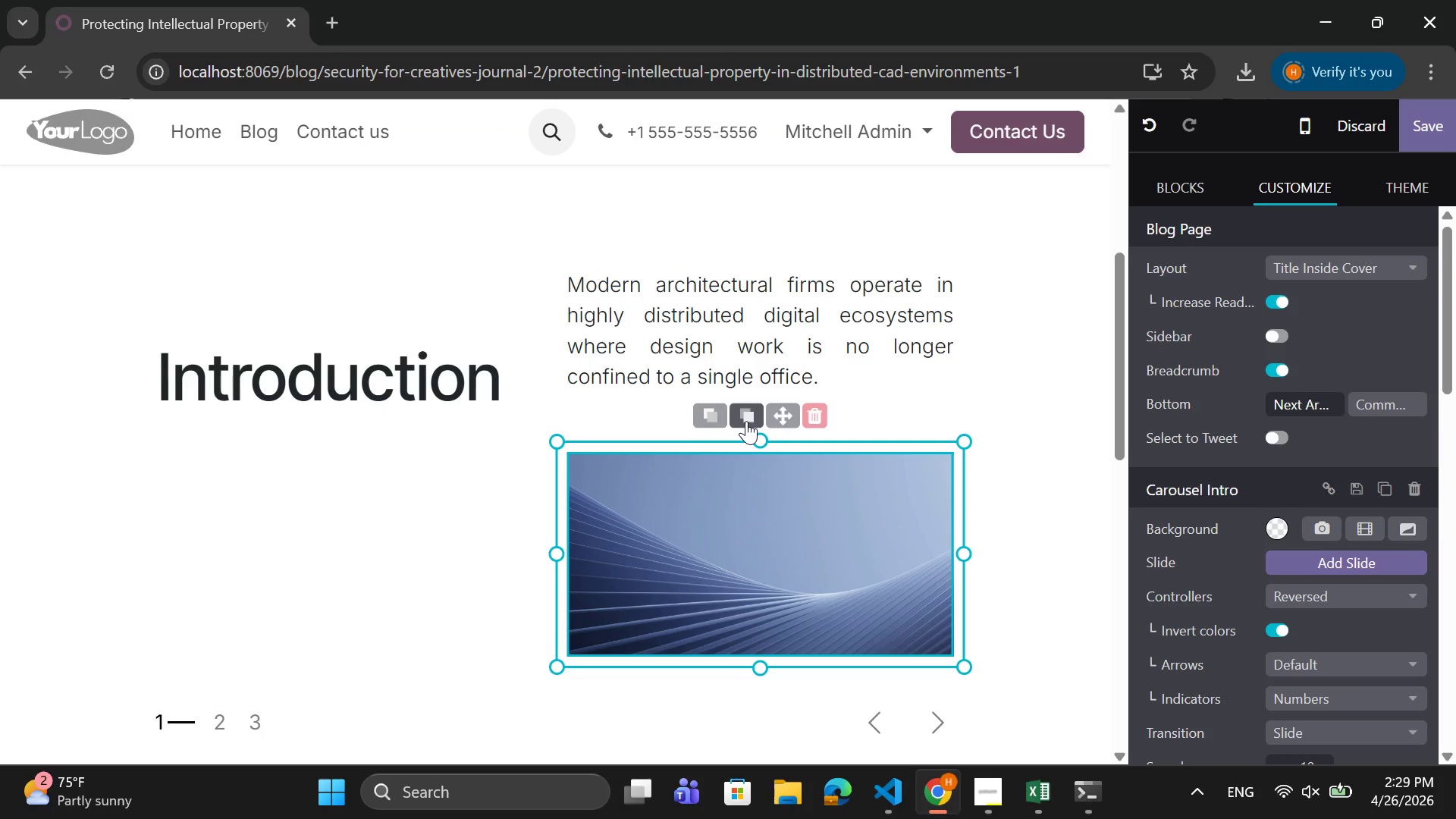 
wait(15.58)
 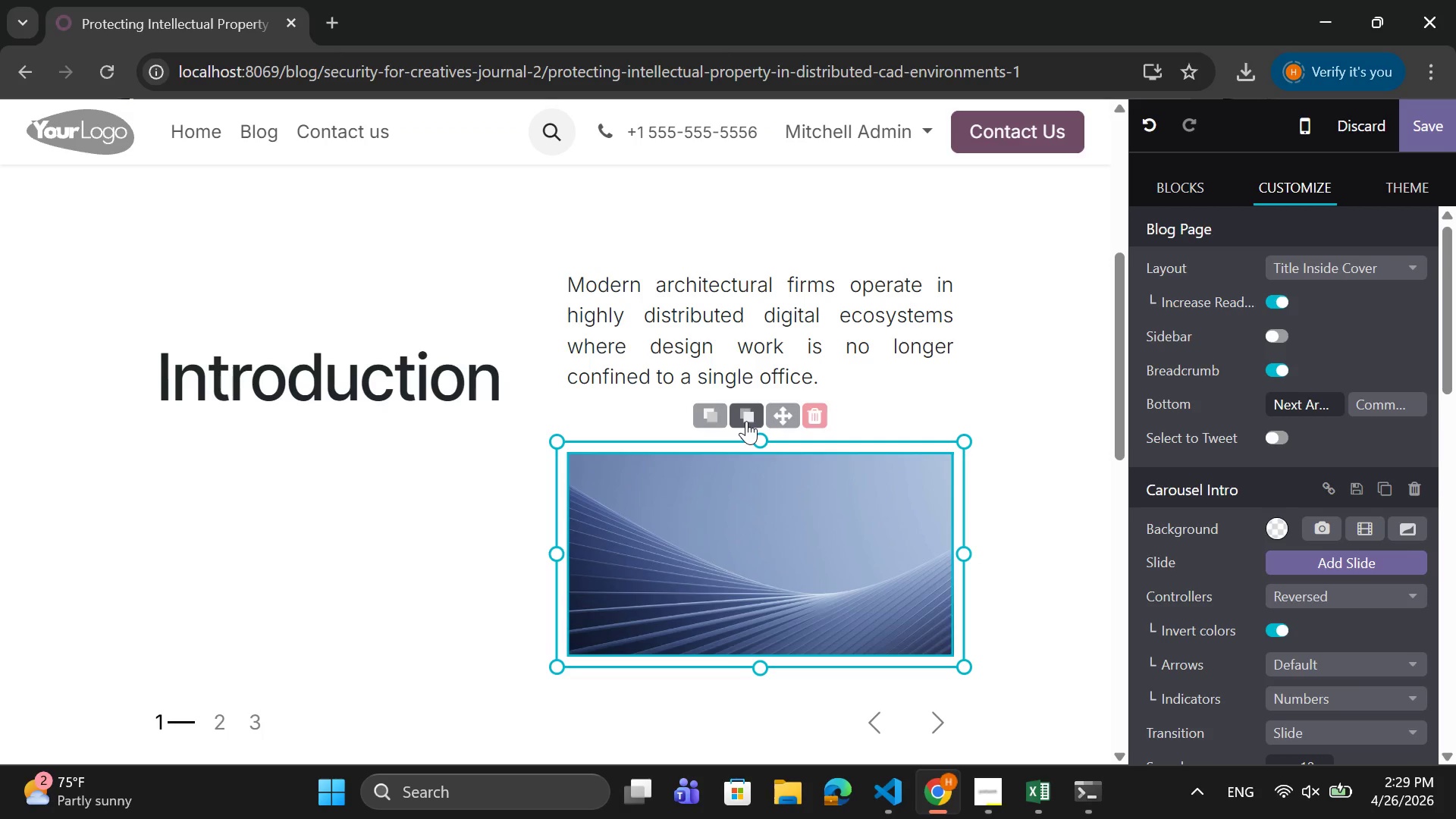 
left_click([875, 567])
 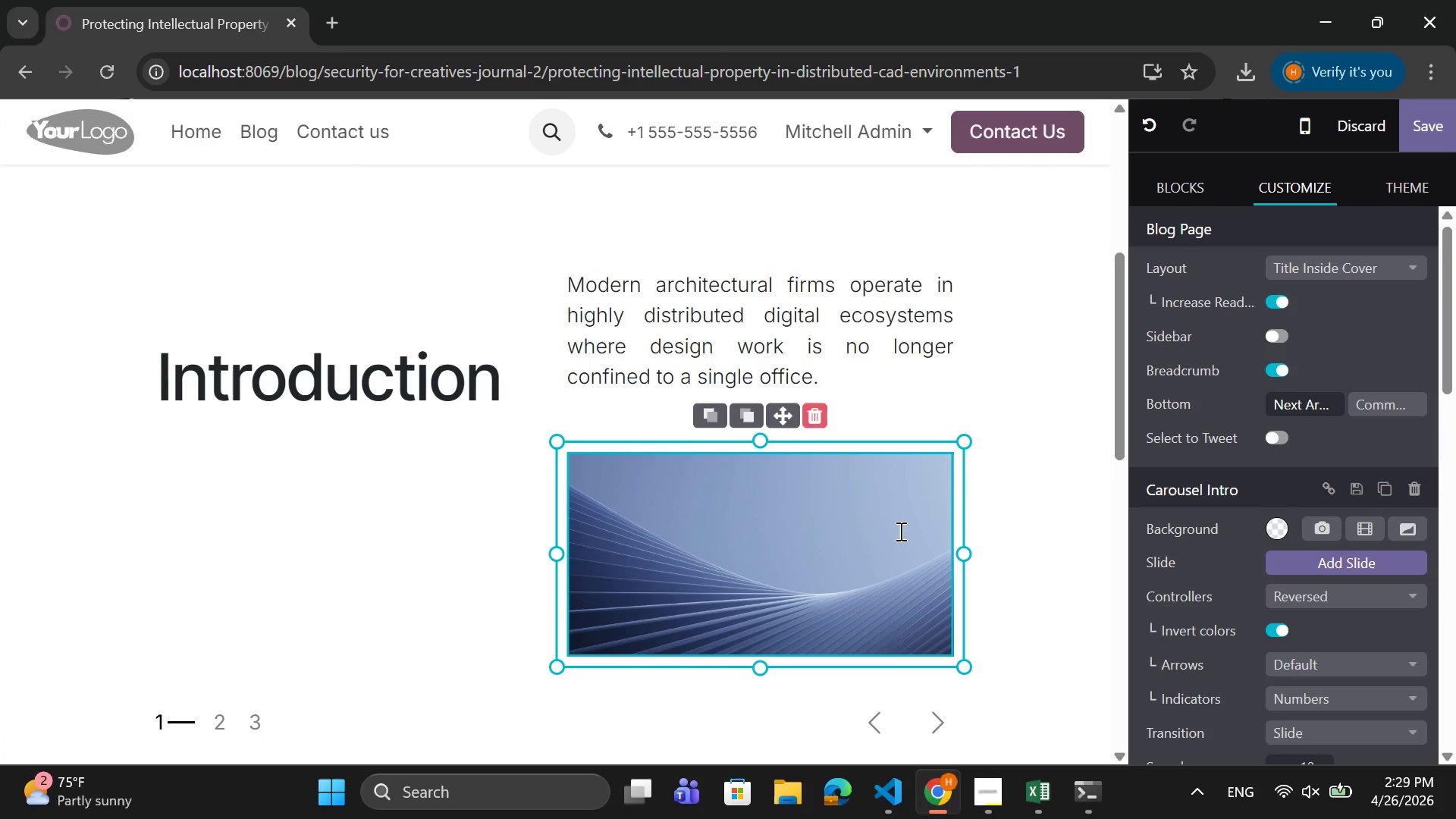 
right_click([899, 531])
 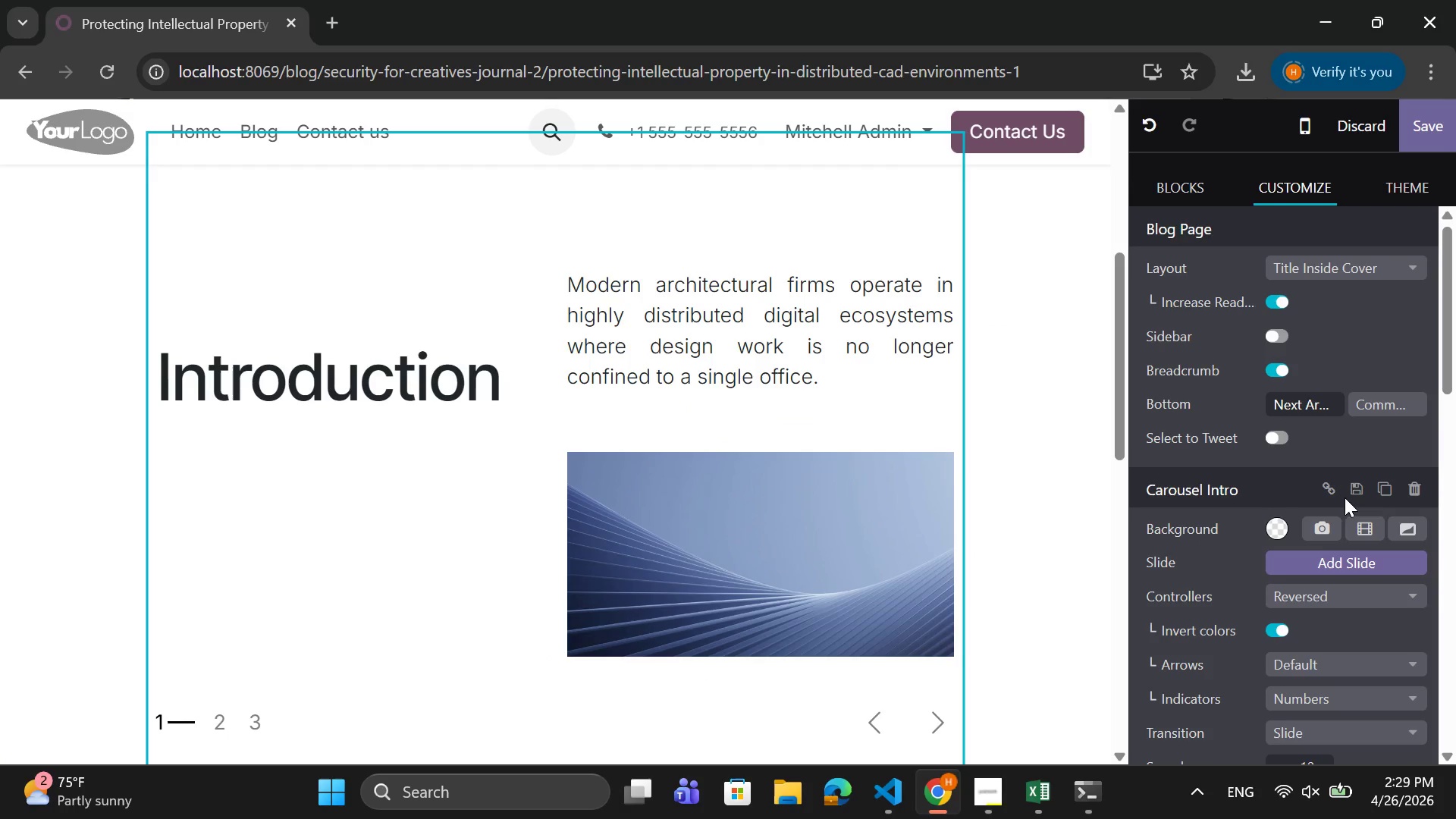 
scroll: coordinate [1292, 441], scroll_direction: up, amount: 2.0
 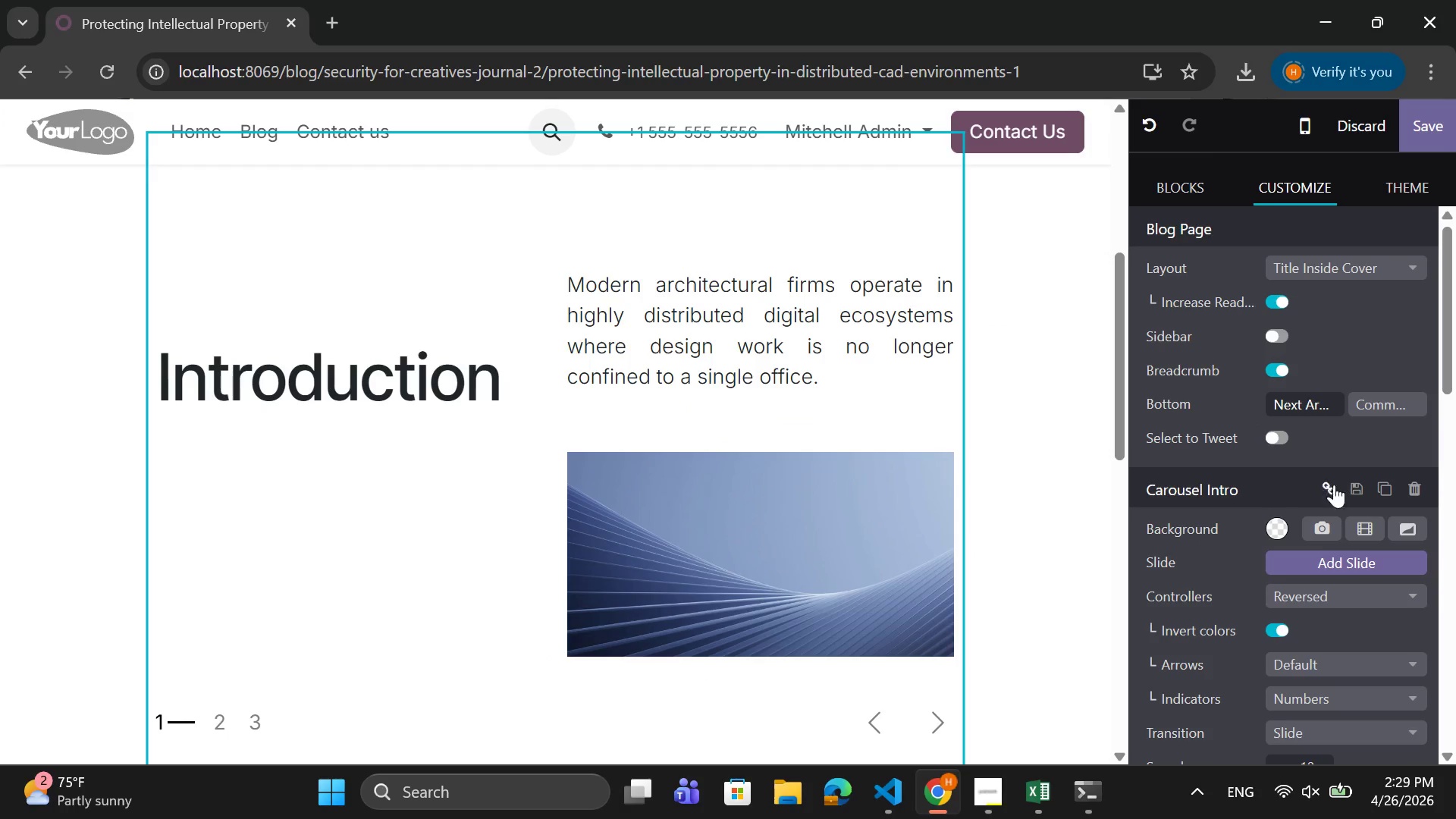 
scroll: coordinate [1305, 539], scroll_direction: down, amount: 3.0
 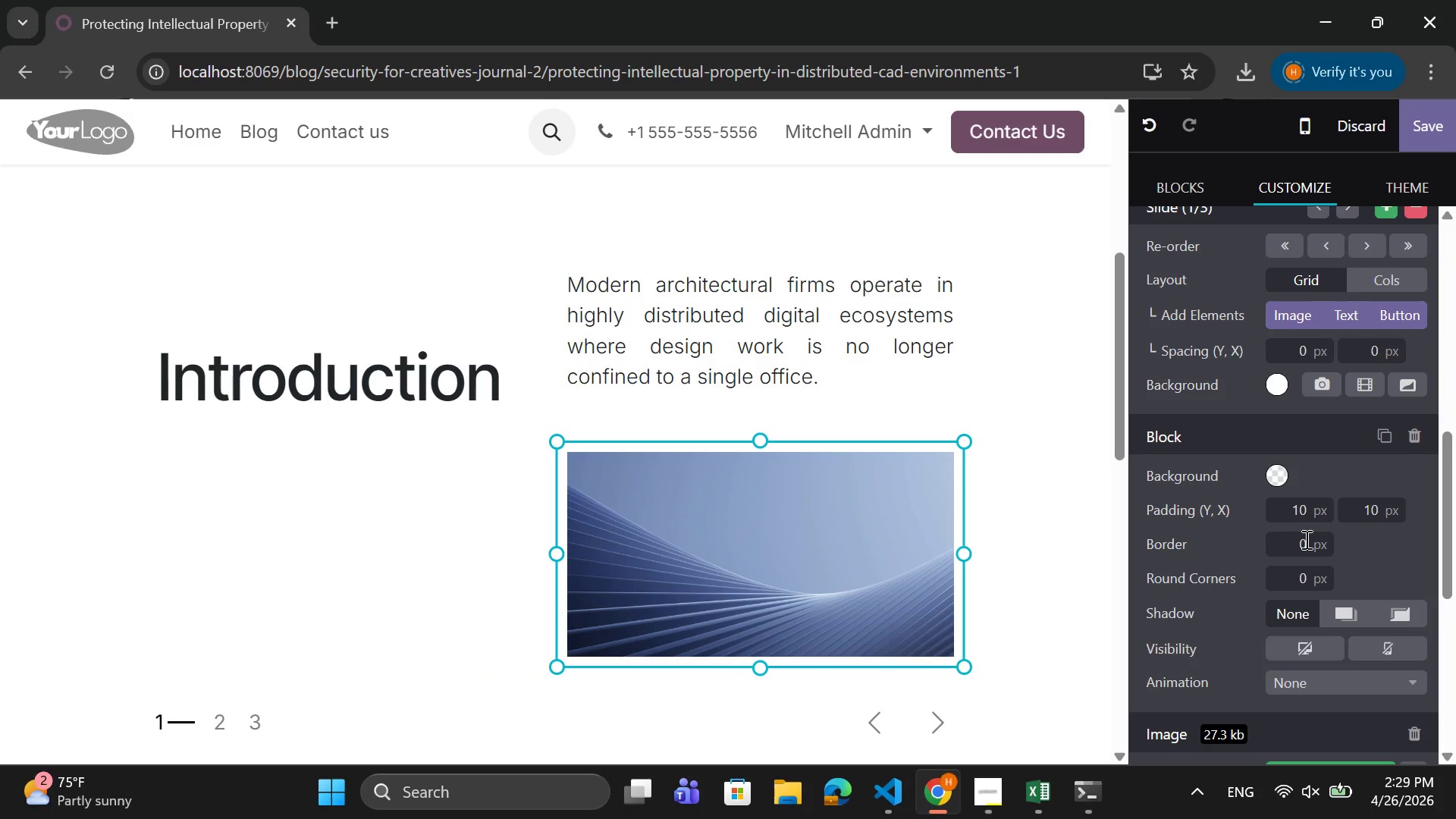 
scroll: coordinate [1141, 519], scroll_direction: up, amount: 2.0
 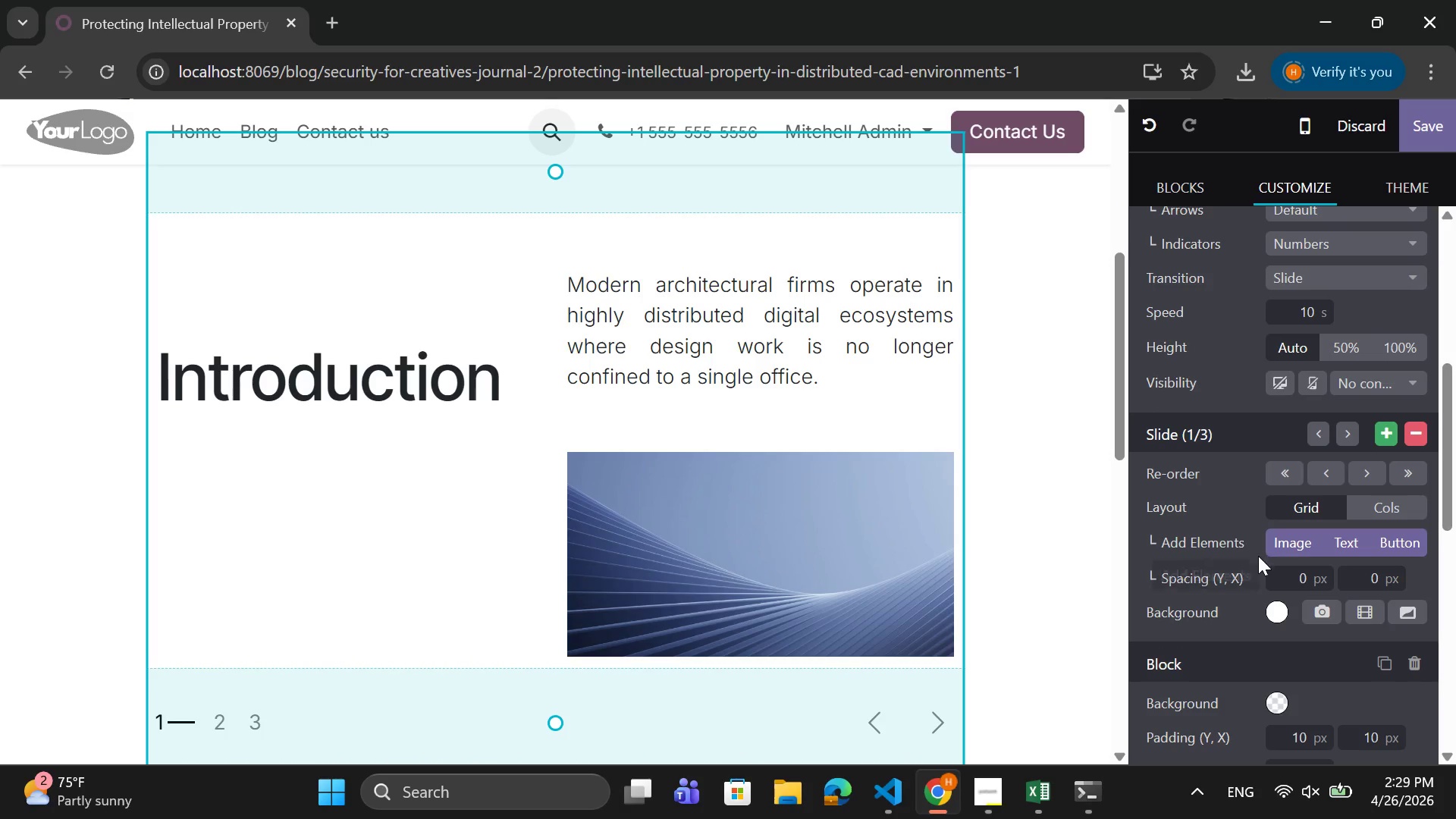 
scroll: coordinate [1258, 556], scroll_direction: down, amount: 2.0
 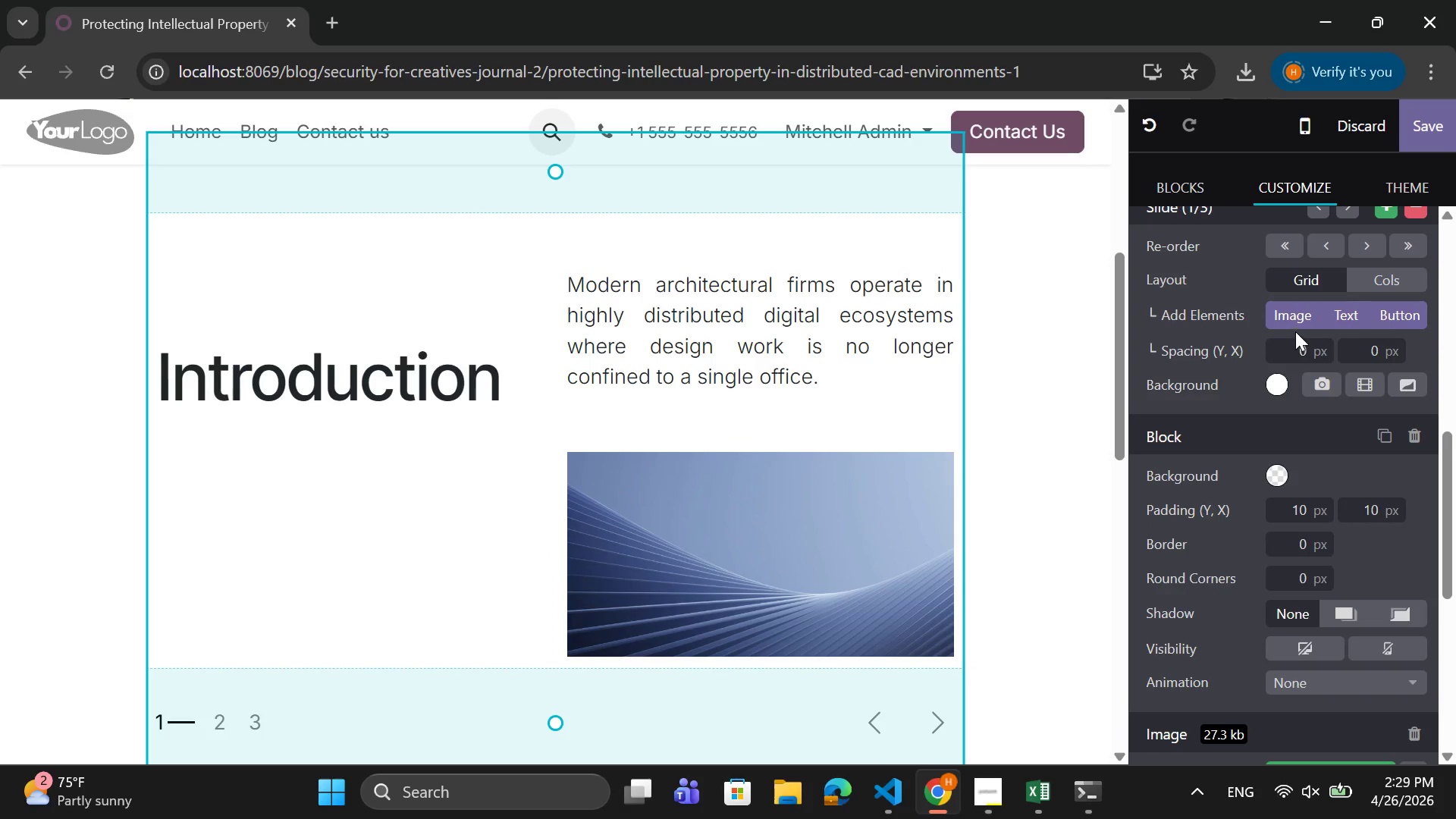 
left_click([1294, 322])
 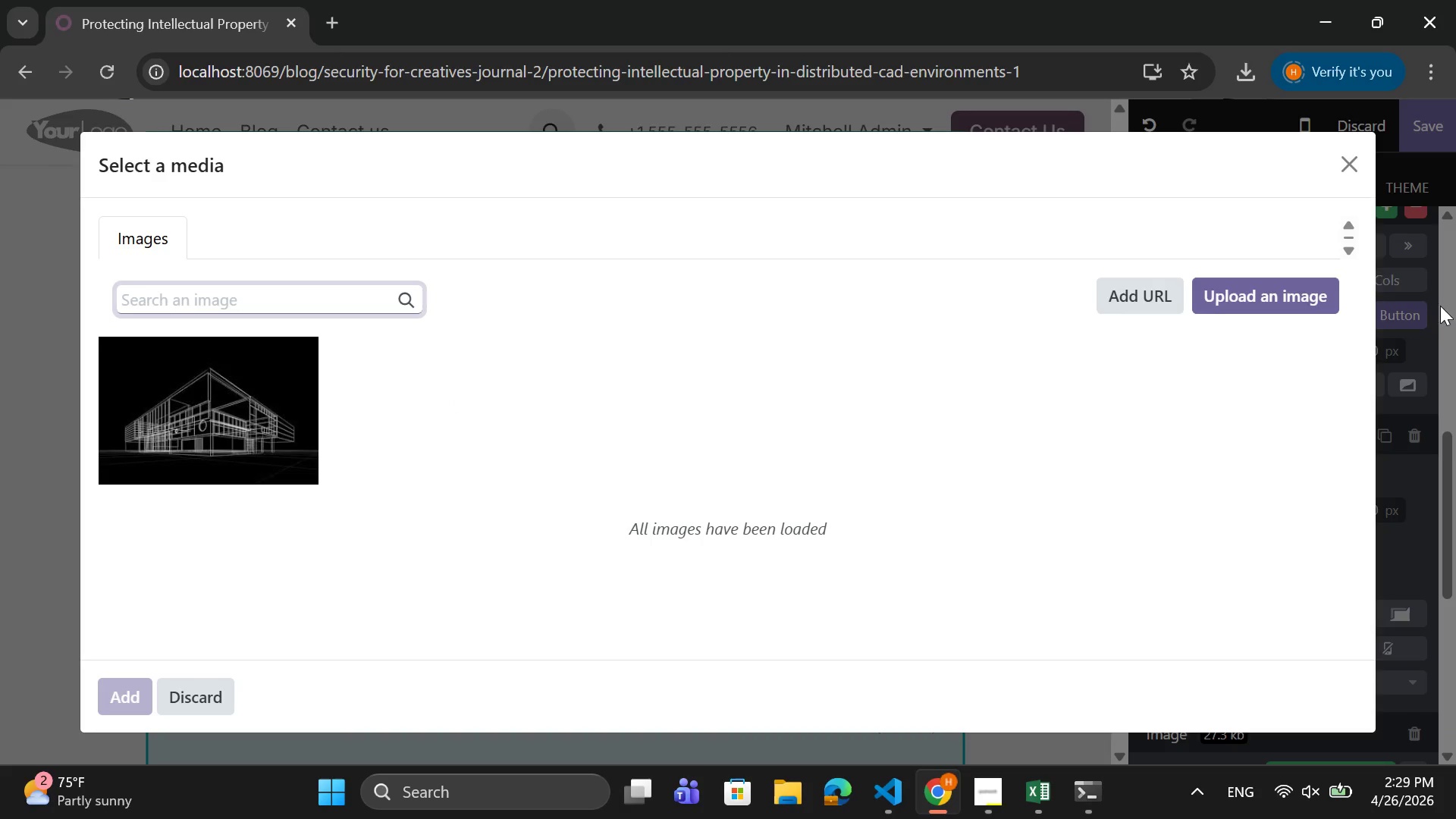 
left_click([1311, 302])
 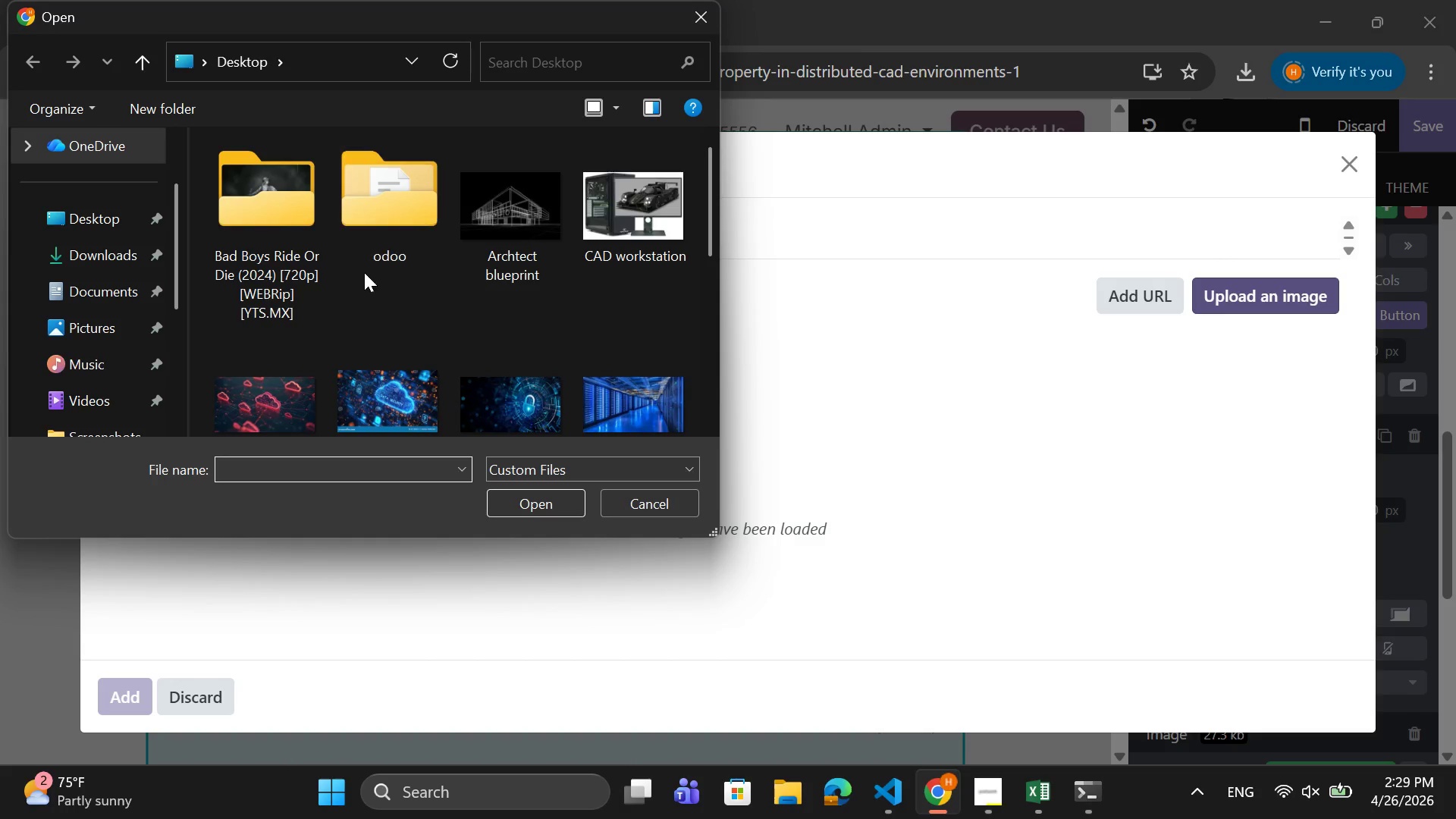 
wait(6.03)
 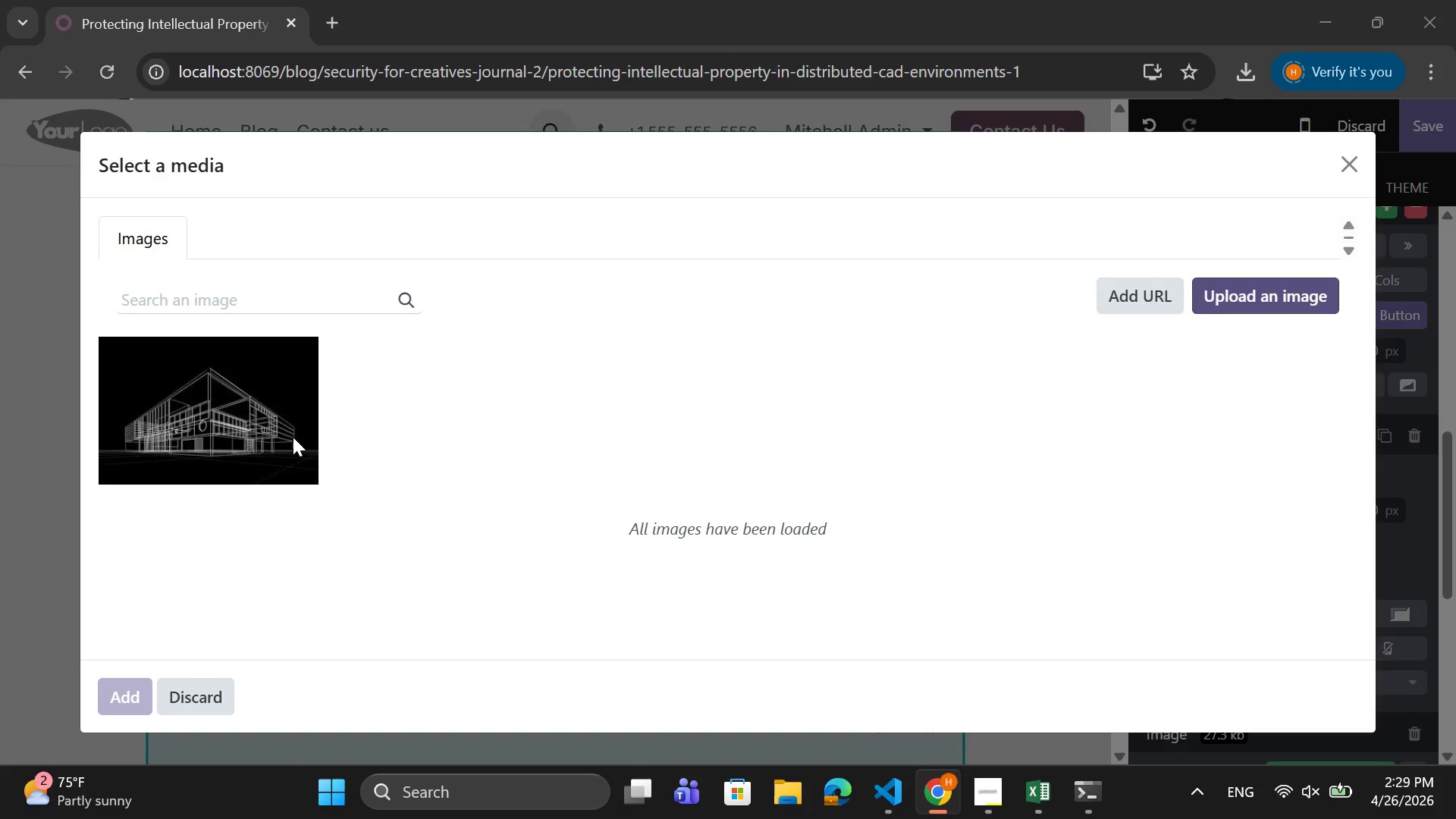 
scroll: coordinate [516, 306], scroll_direction: down, amount: 1.0
 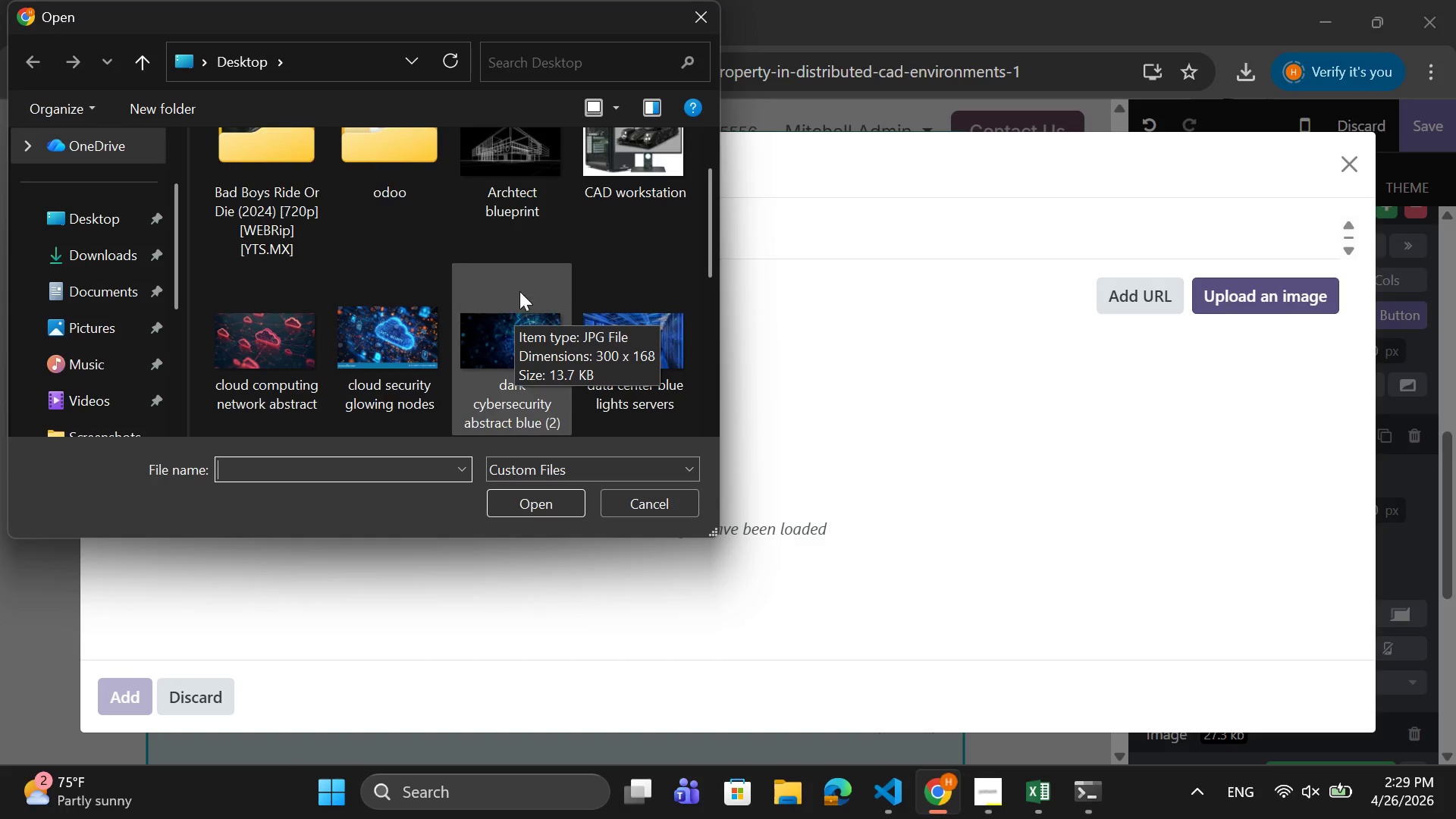 
scroll: coordinate [588, 228], scroll_direction: up, amount: 1.0
 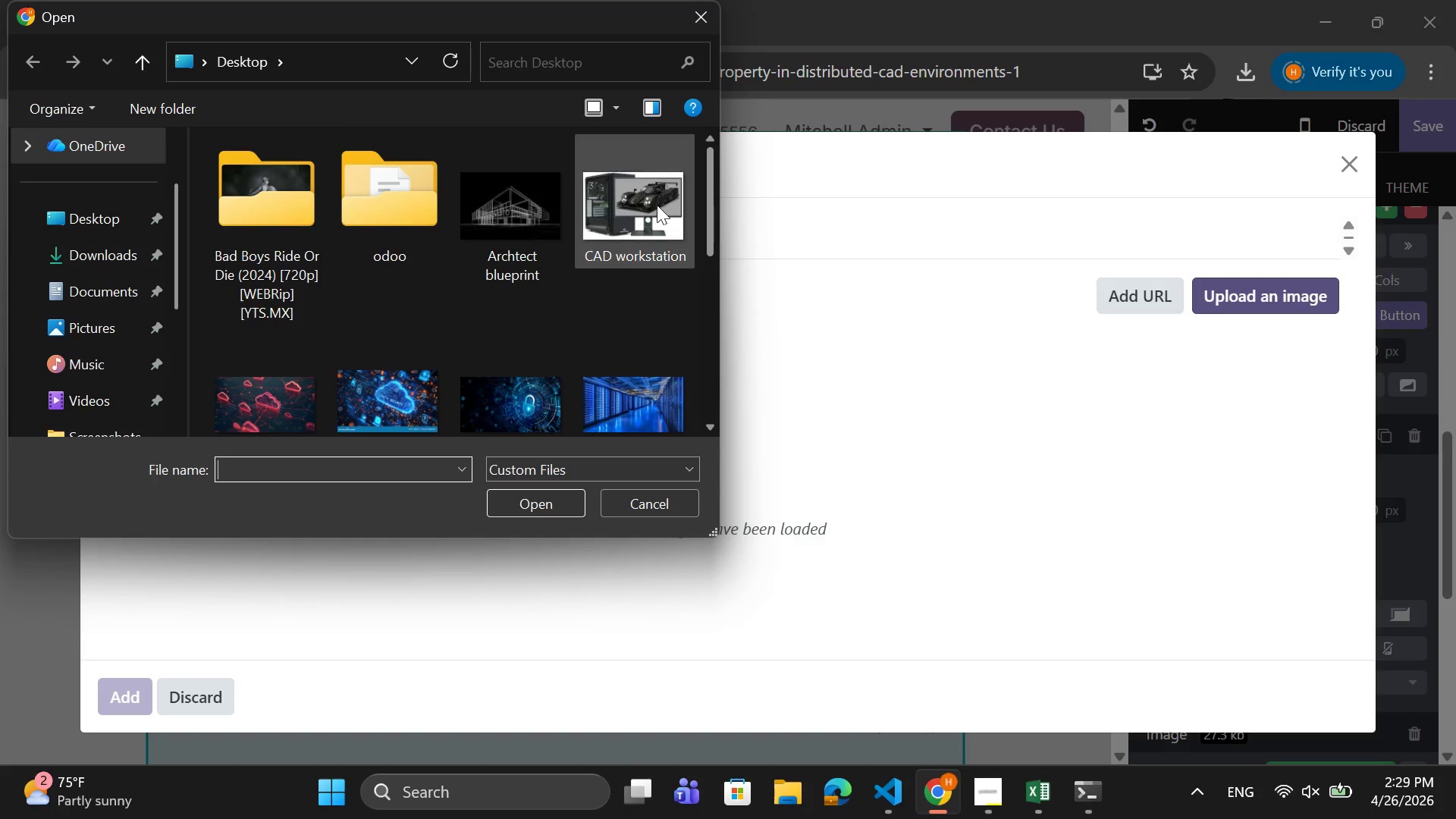 
left_click_drag(start_coordinate=[627, 202], to_coordinate=[623, 202])
 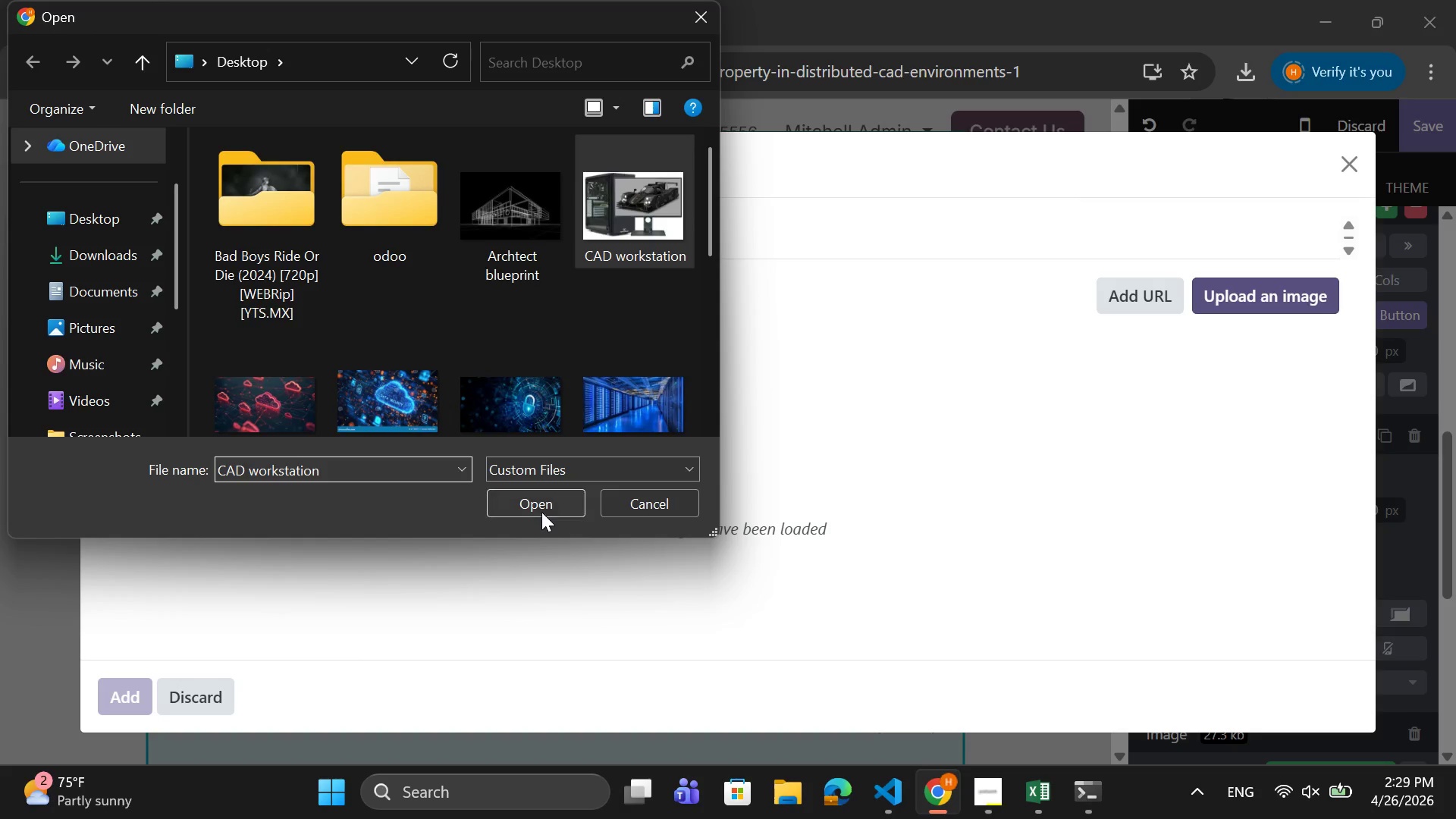 
left_click([541, 510])
 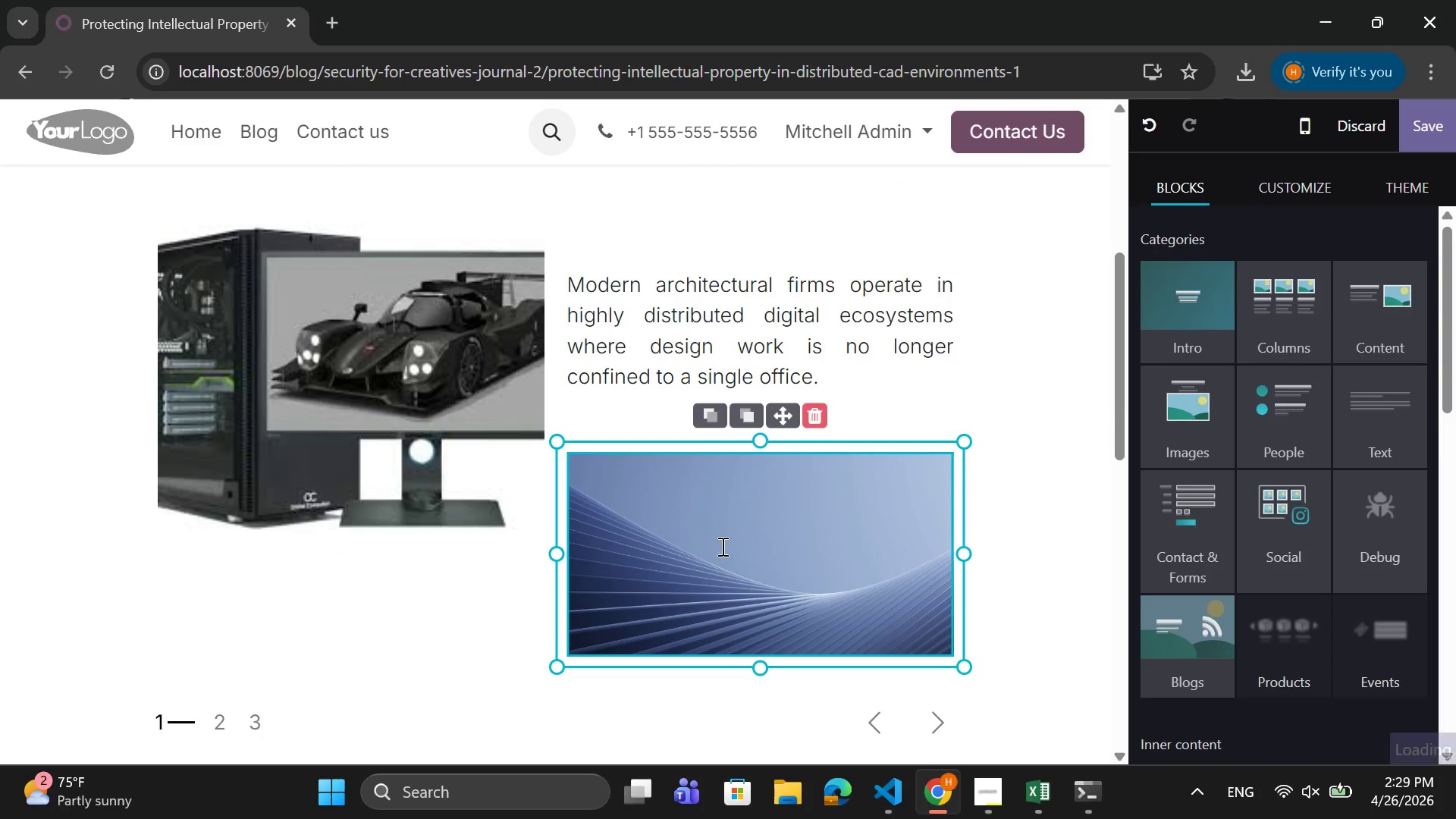 
wait(7.91)
 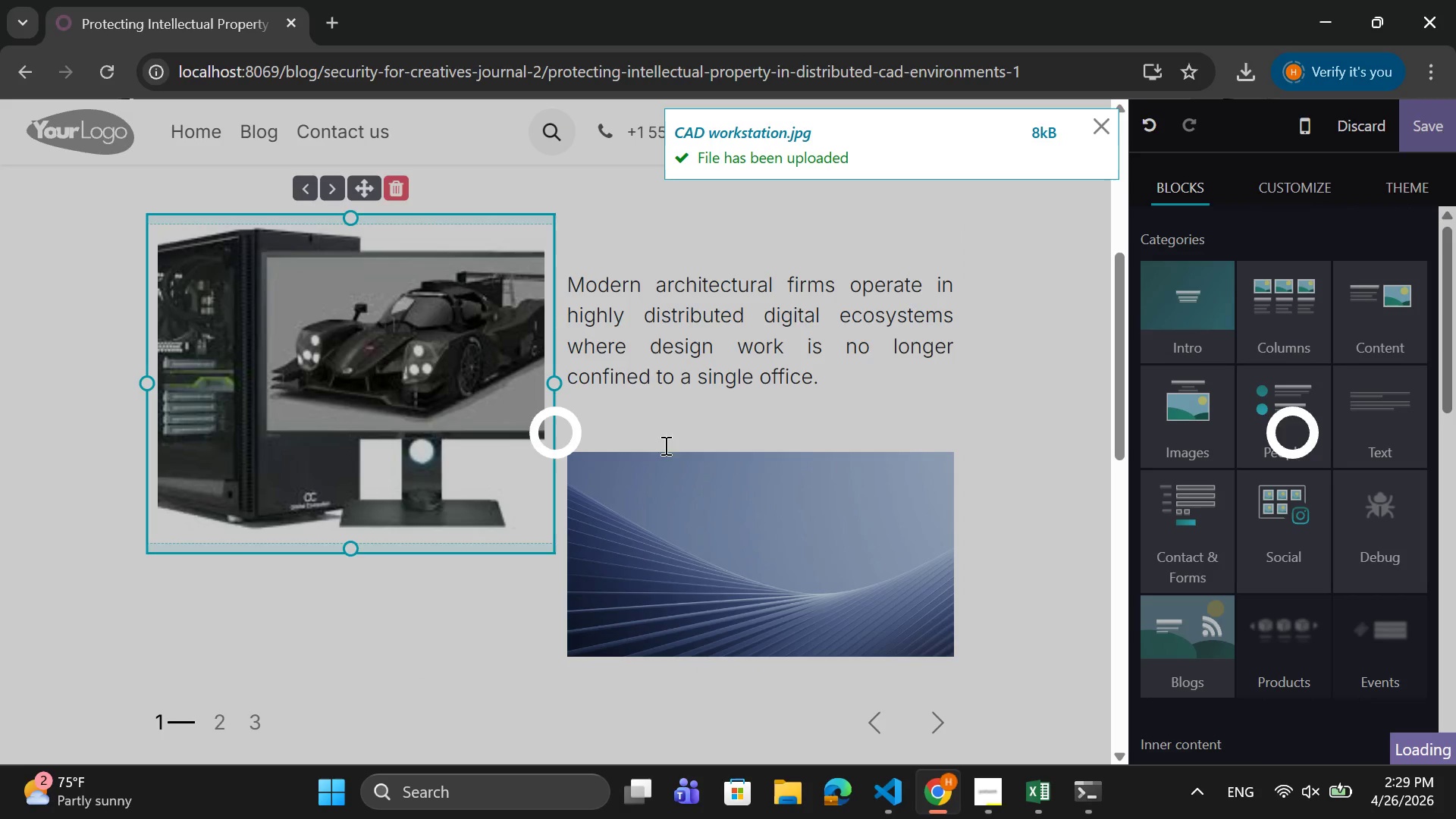 
left_click([817, 411])
 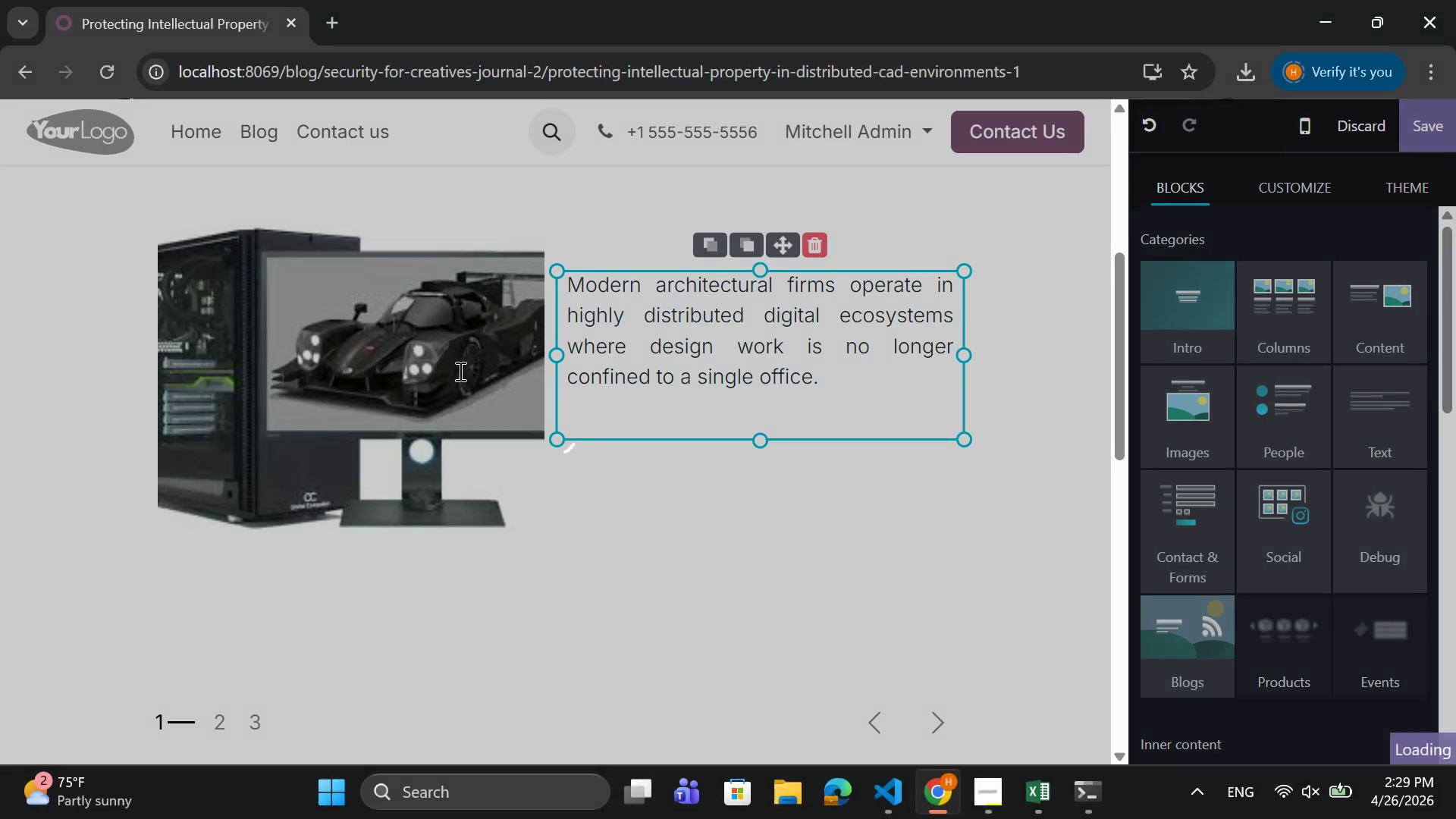 
left_click([457, 369])
 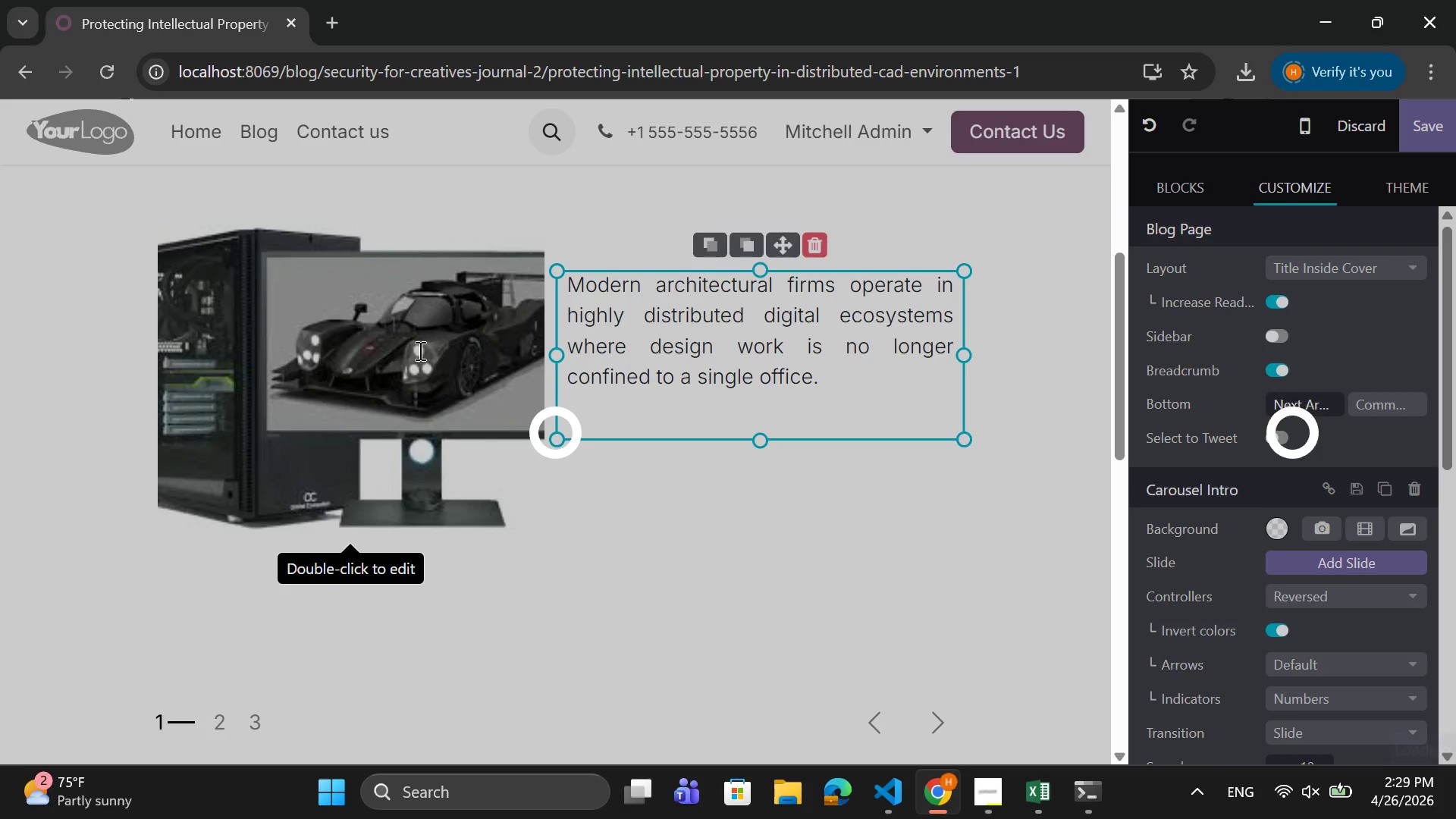 
left_click([410, 350])
 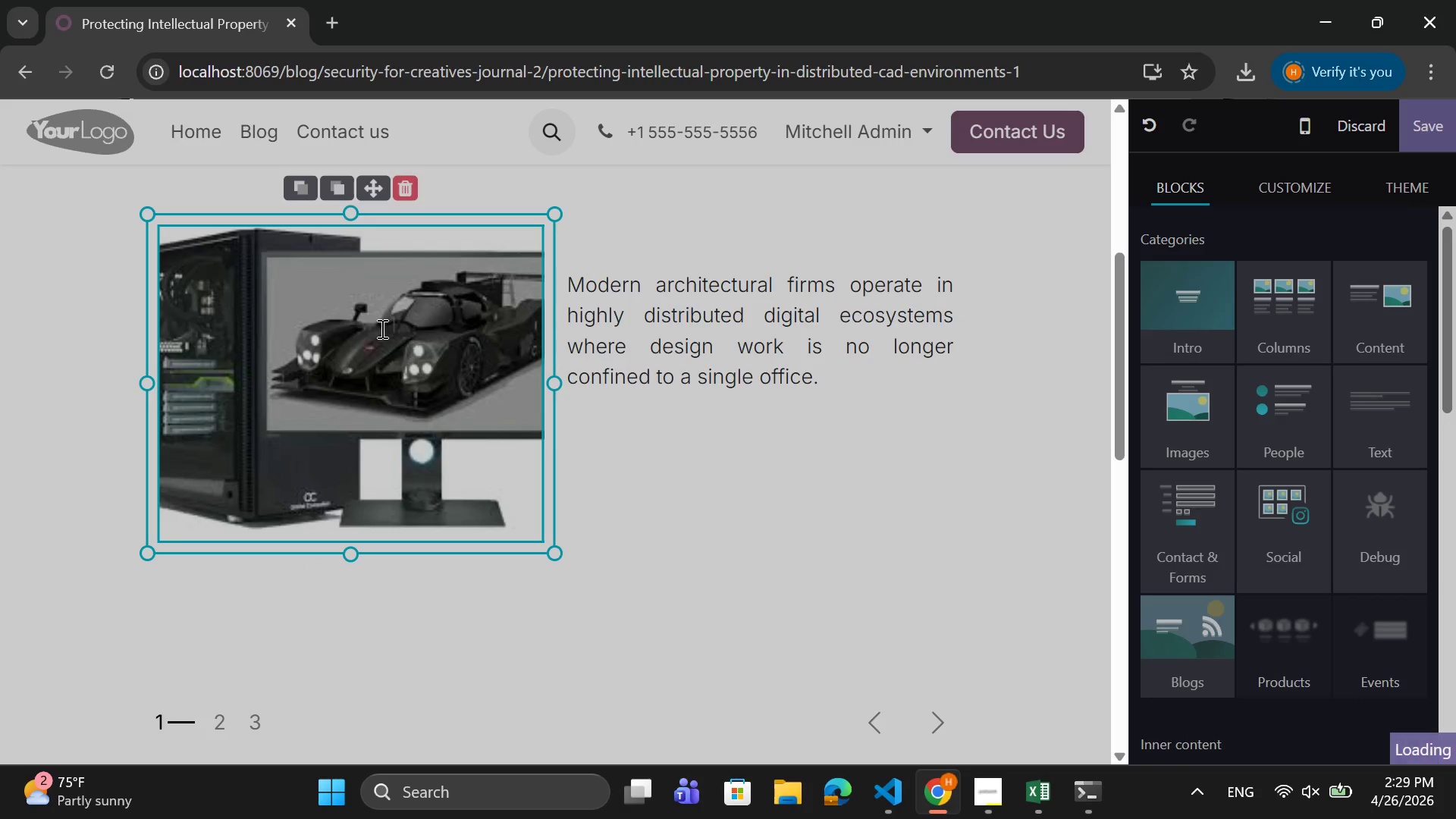 
left_click_drag(start_coordinate=[379, 327], to_coordinate=[777, 518])
 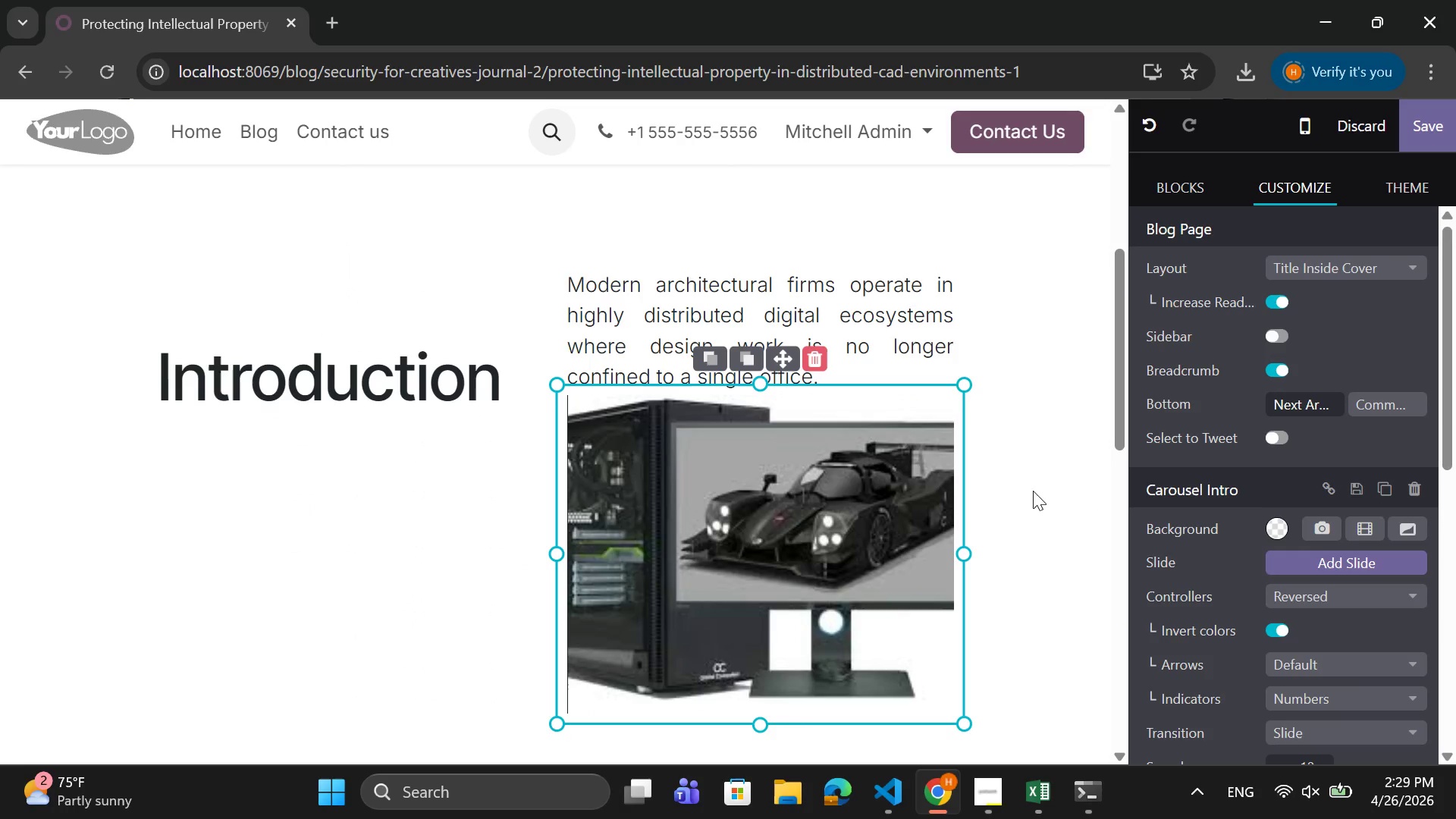 
wait(8.14)
 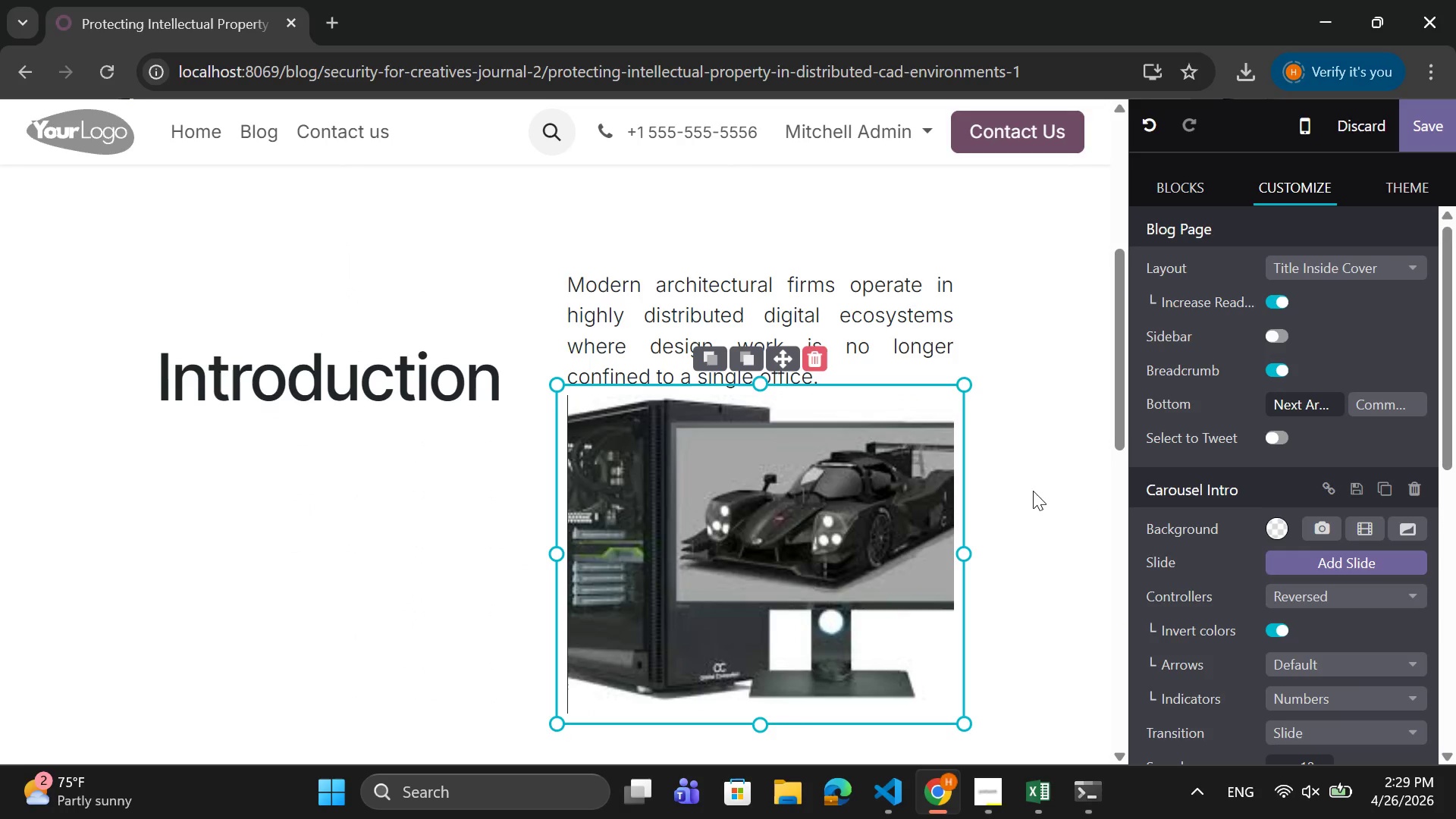 
left_click_drag(start_coordinate=[765, 382], to_coordinate=[764, 395])
 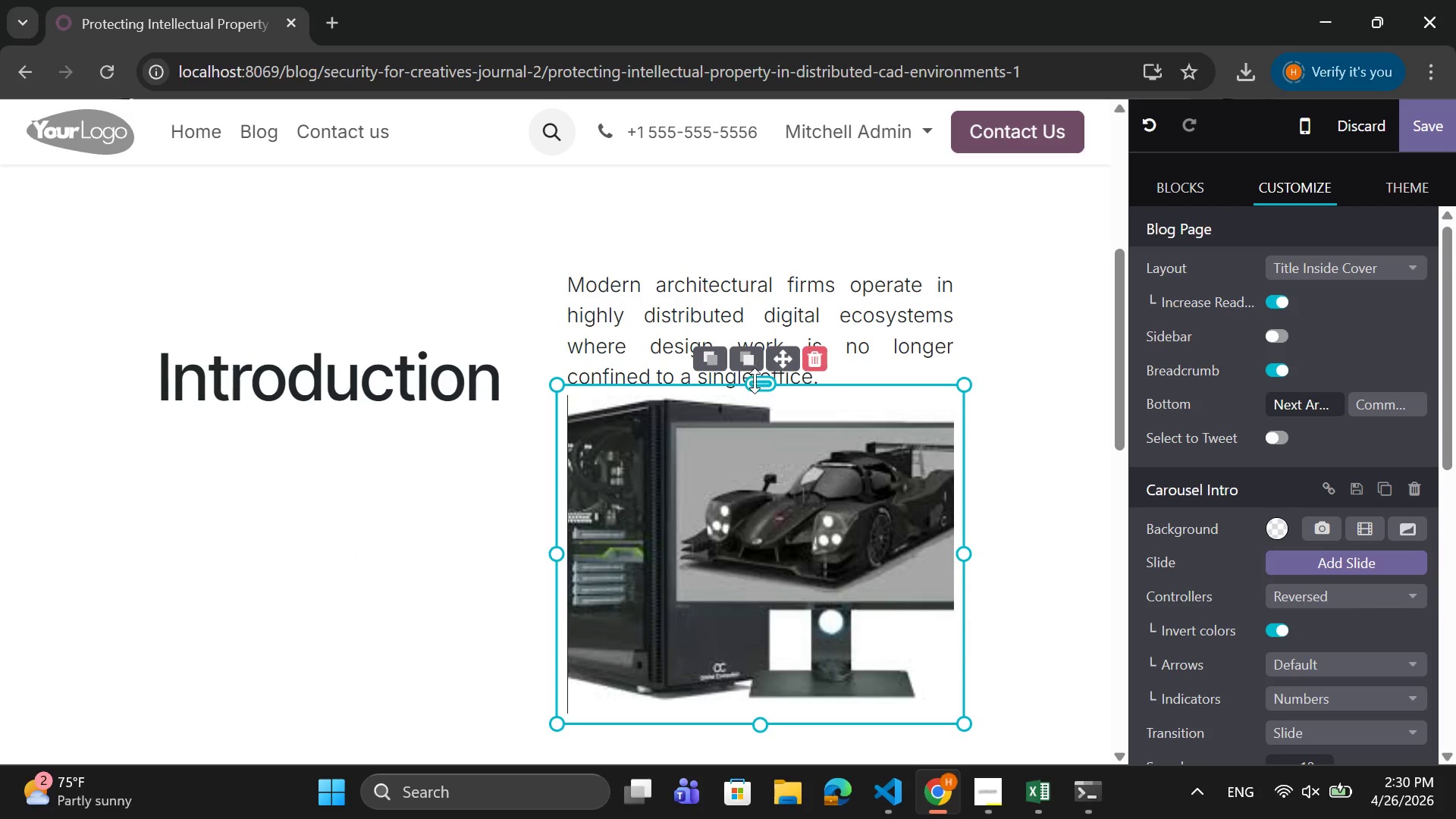 
left_click_drag(start_coordinate=[758, 383], to_coordinate=[756, 400])
 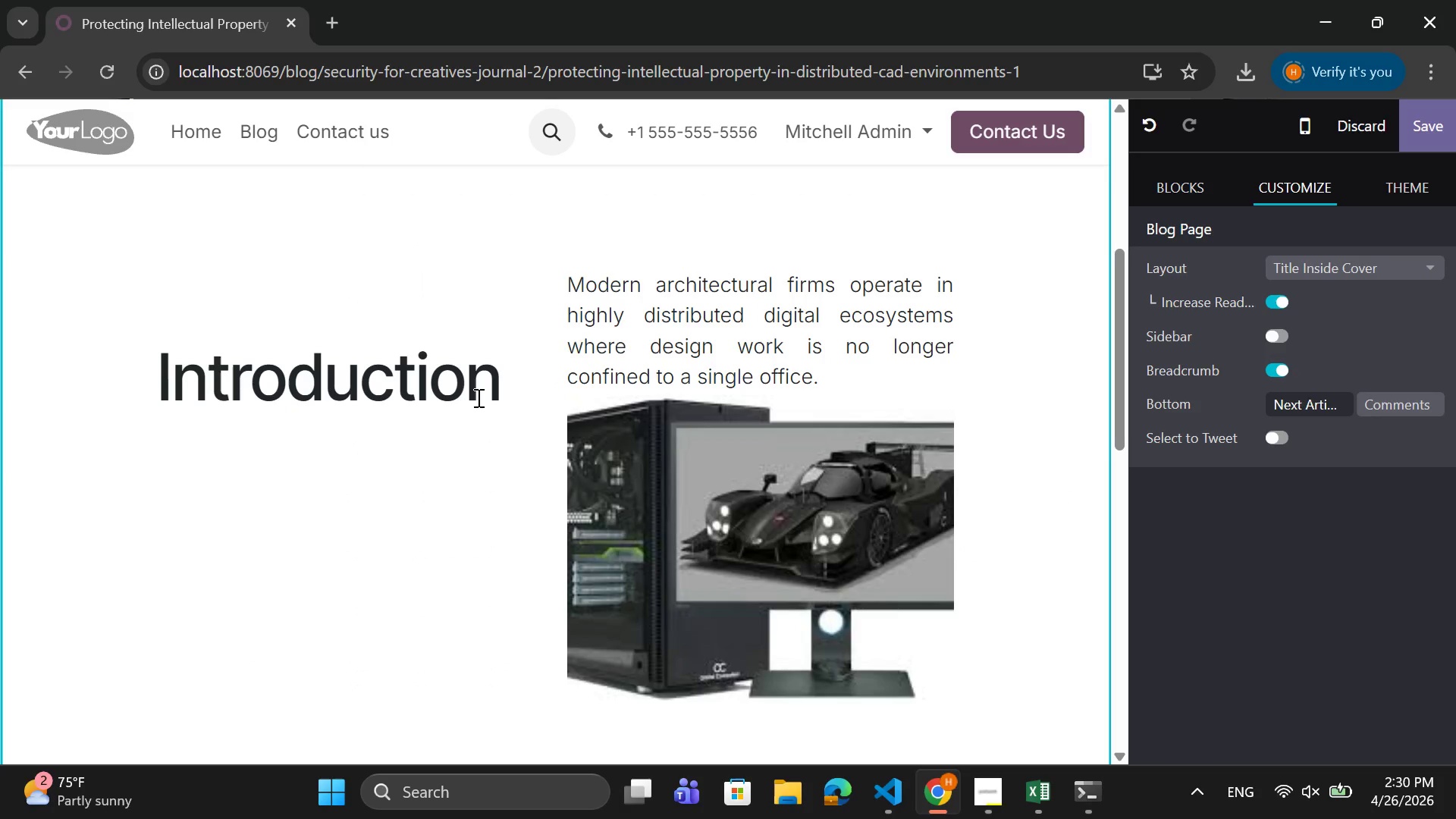 
scroll: coordinate [420, 419], scroll_direction: down, amount: 3.0
 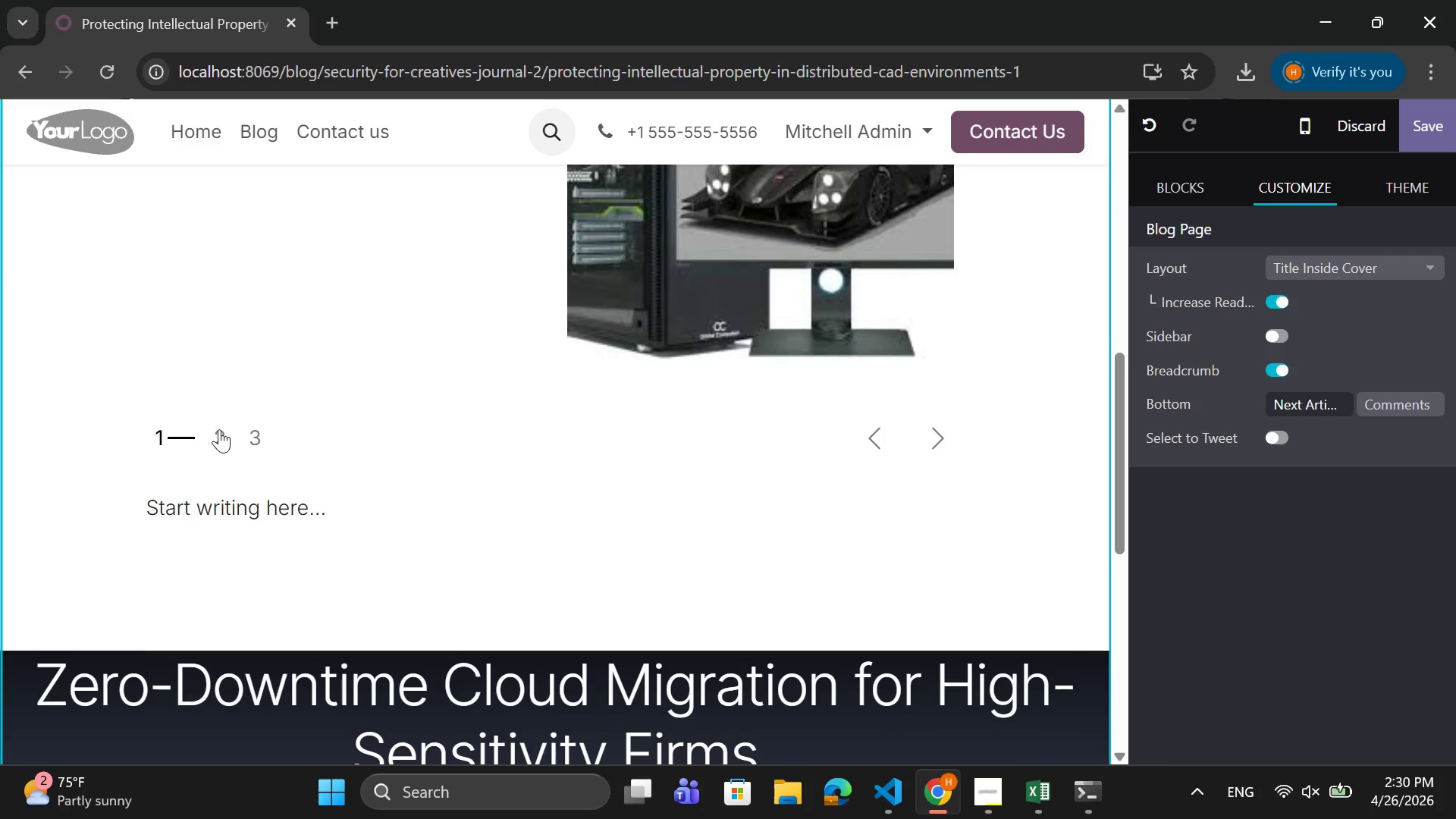 
left_click([220, 437])
 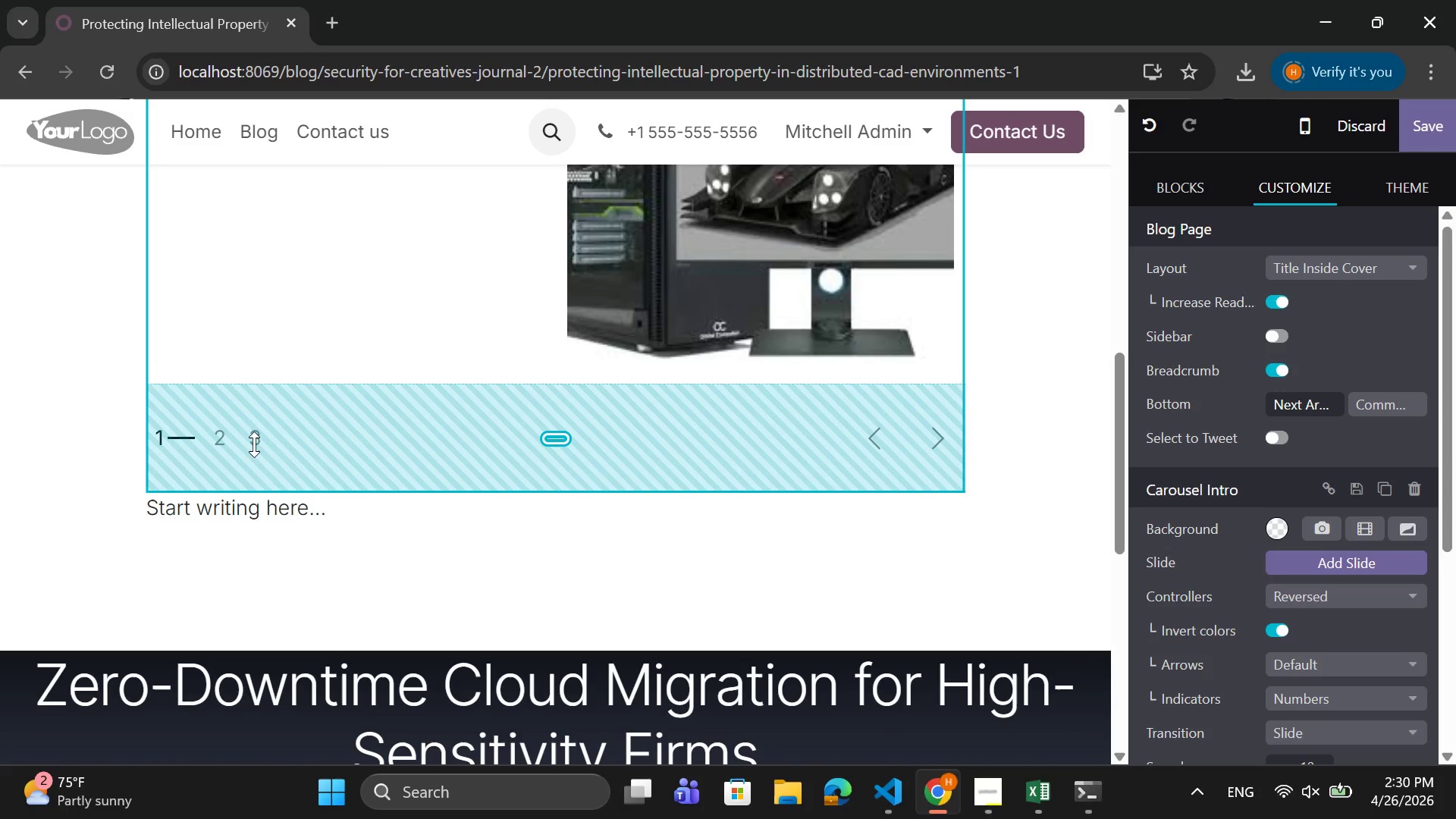 
left_click_drag(start_coordinate=[276, 431], to_coordinate=[212, 431])
 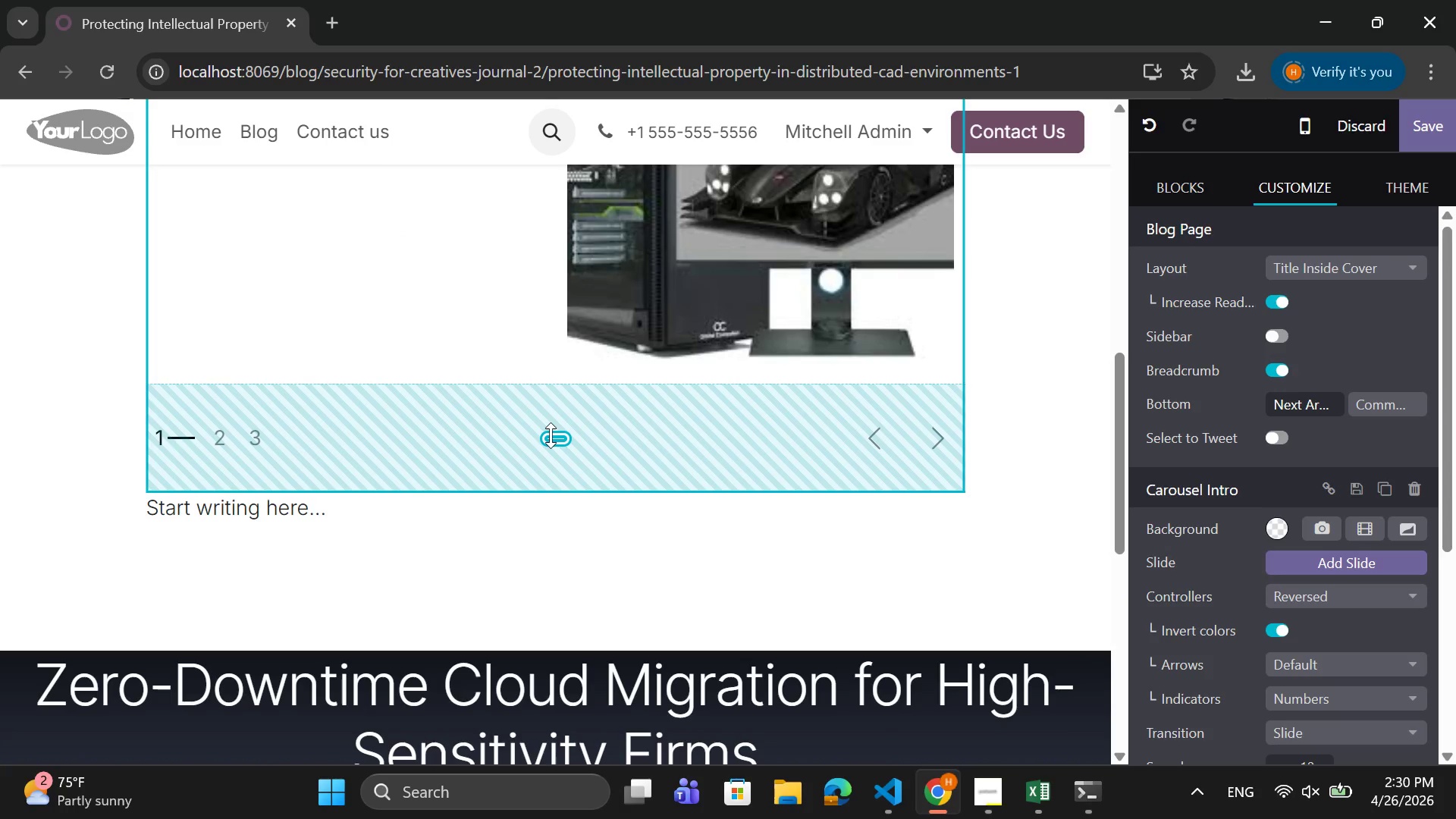 
left_click([551, 435])
 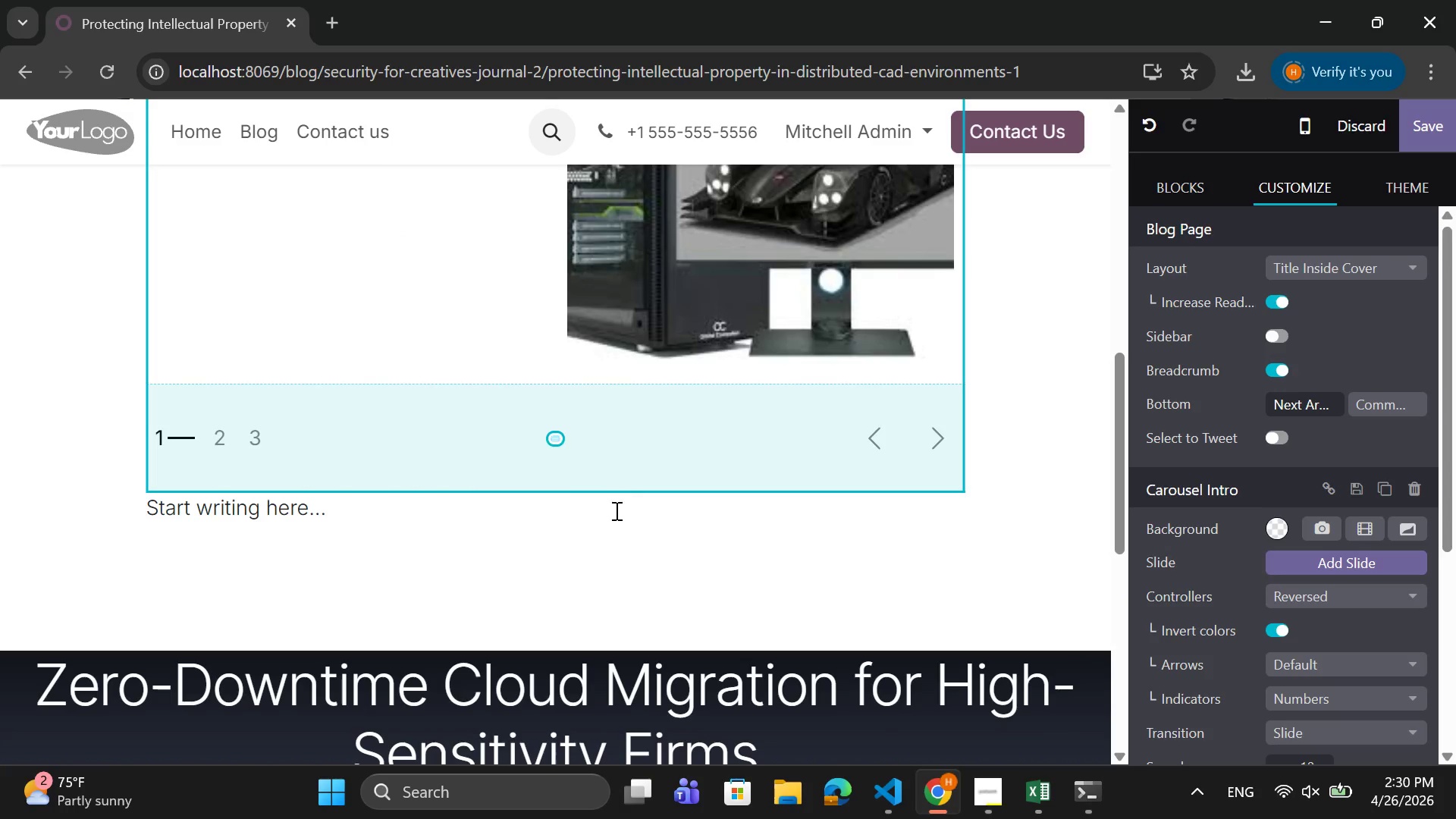 
left_click([450, 532])
 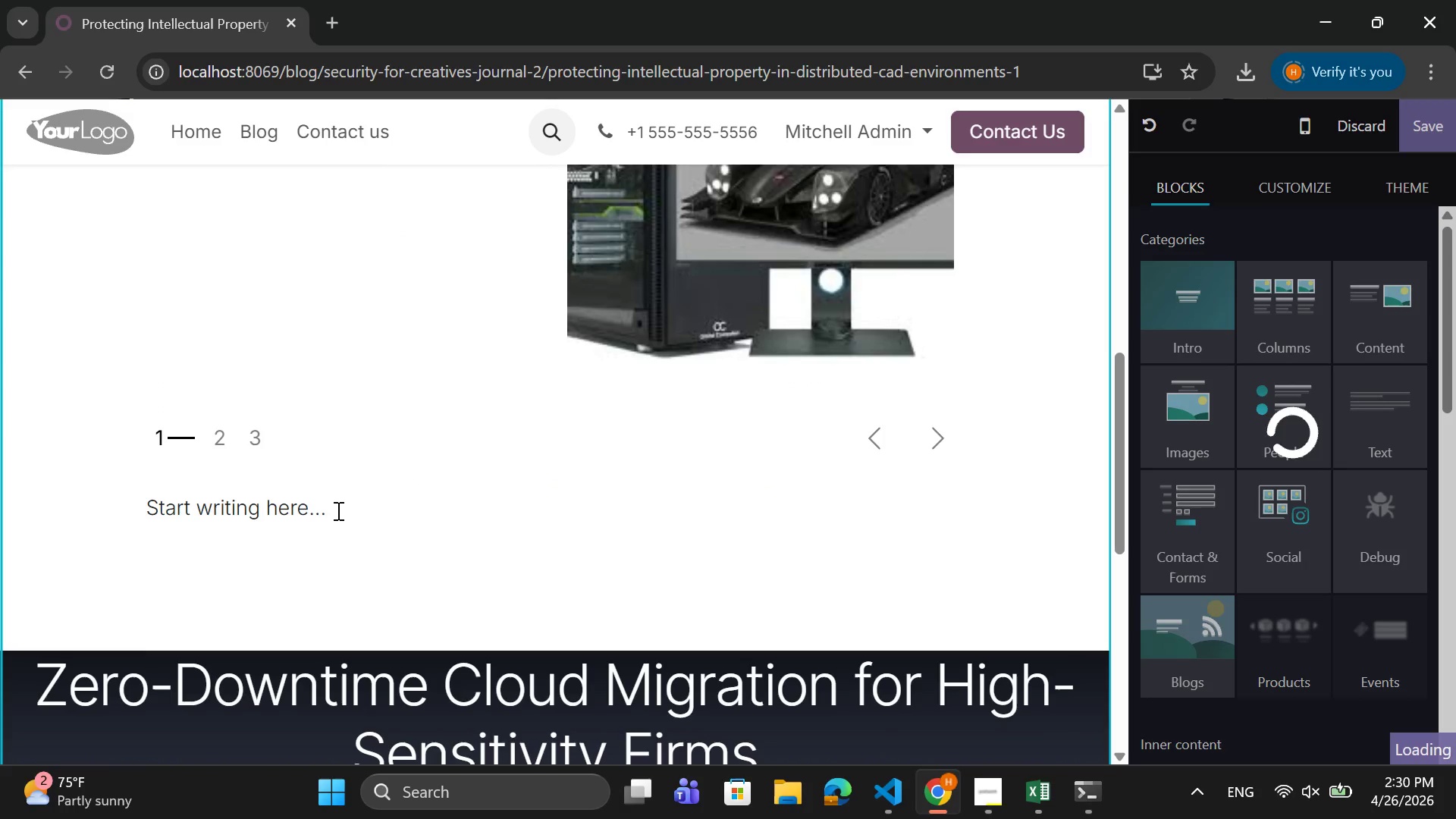 
left_click([337, 510])
 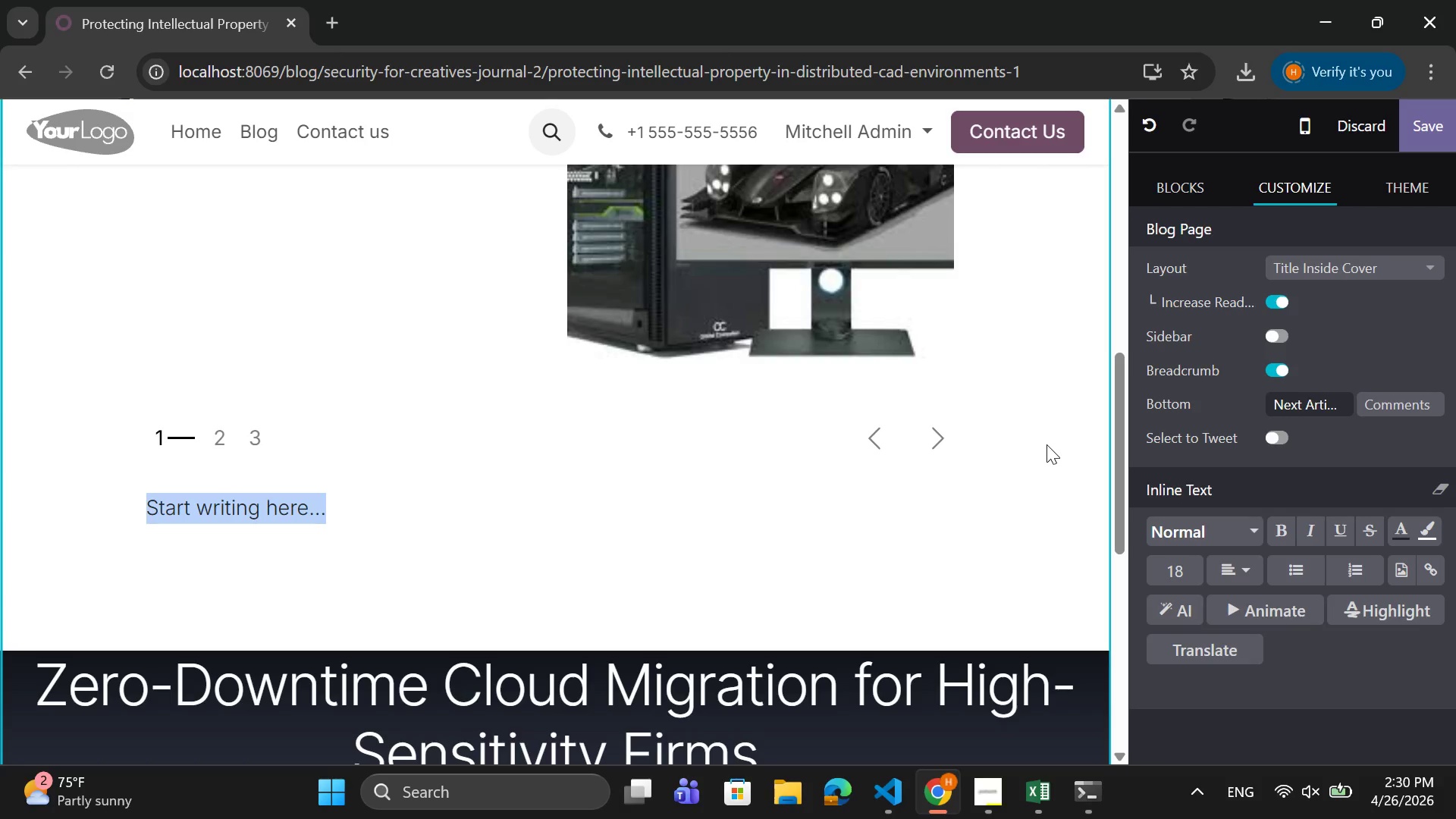 
scroll: coordinate [560, 455], scroll_direction: up, amount: 3.0
 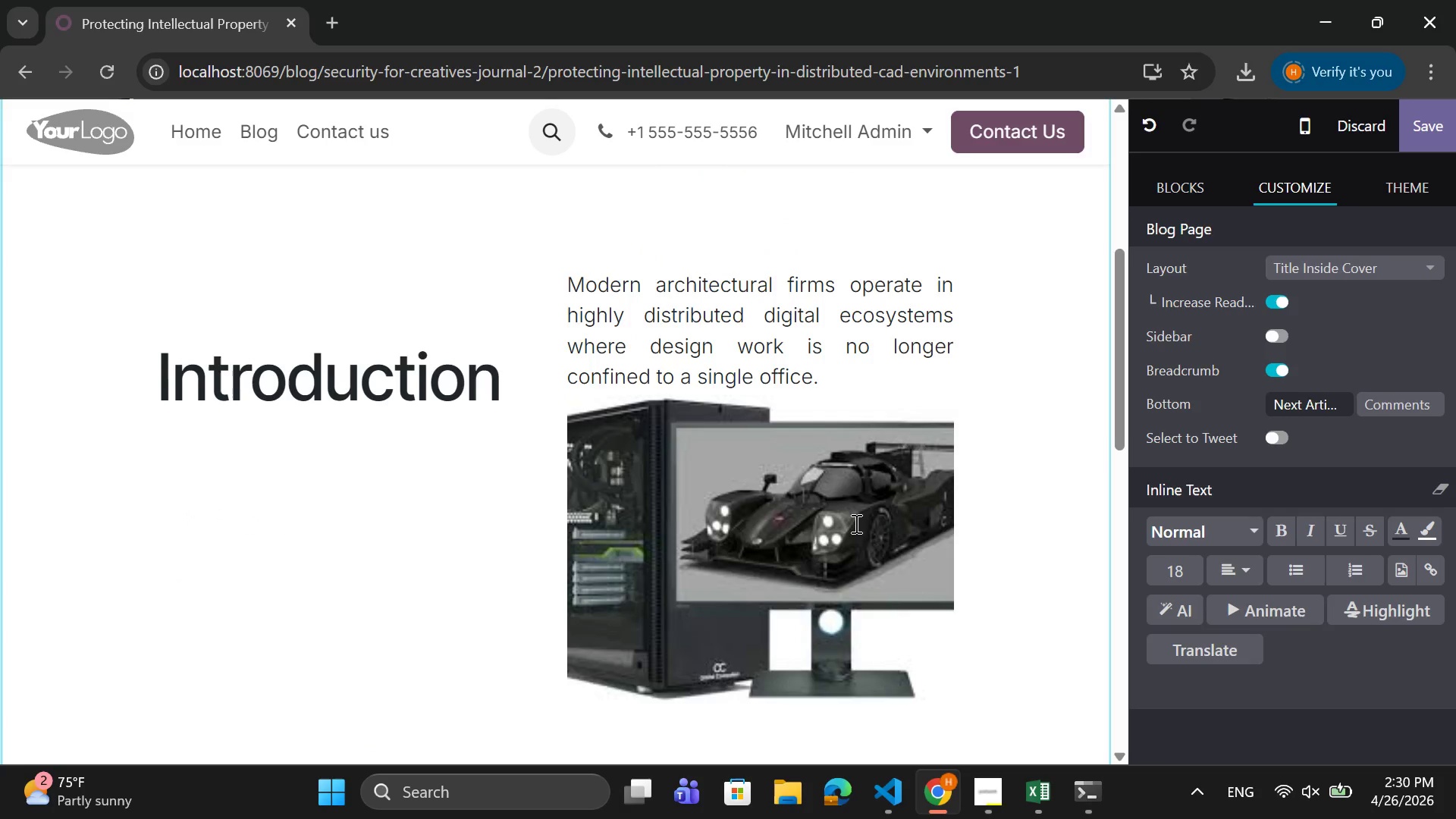 
scroll: coordinate [855, 523], scroll_direction: down, amount: 1.0
 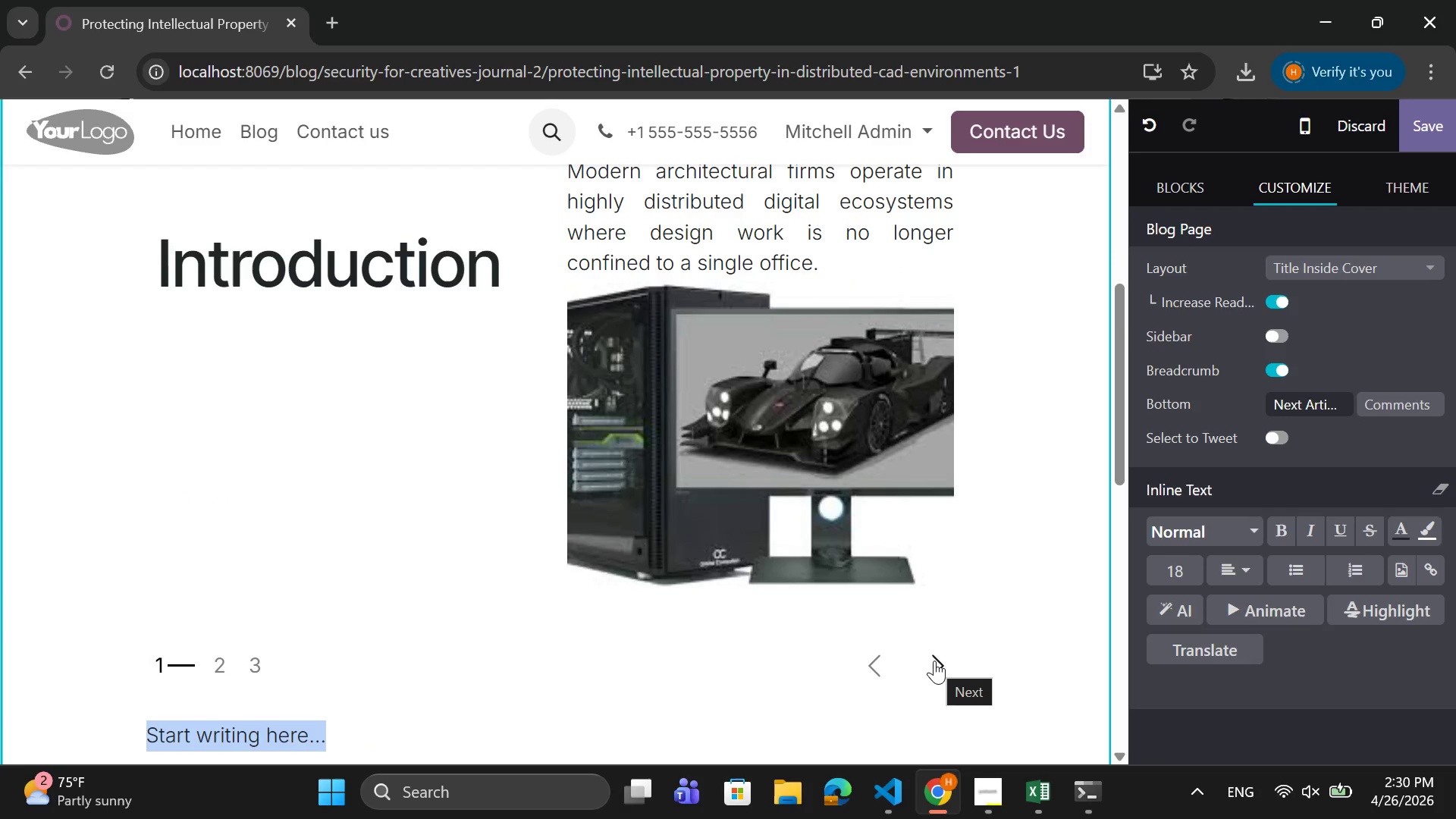 
left_click([934, 661])
 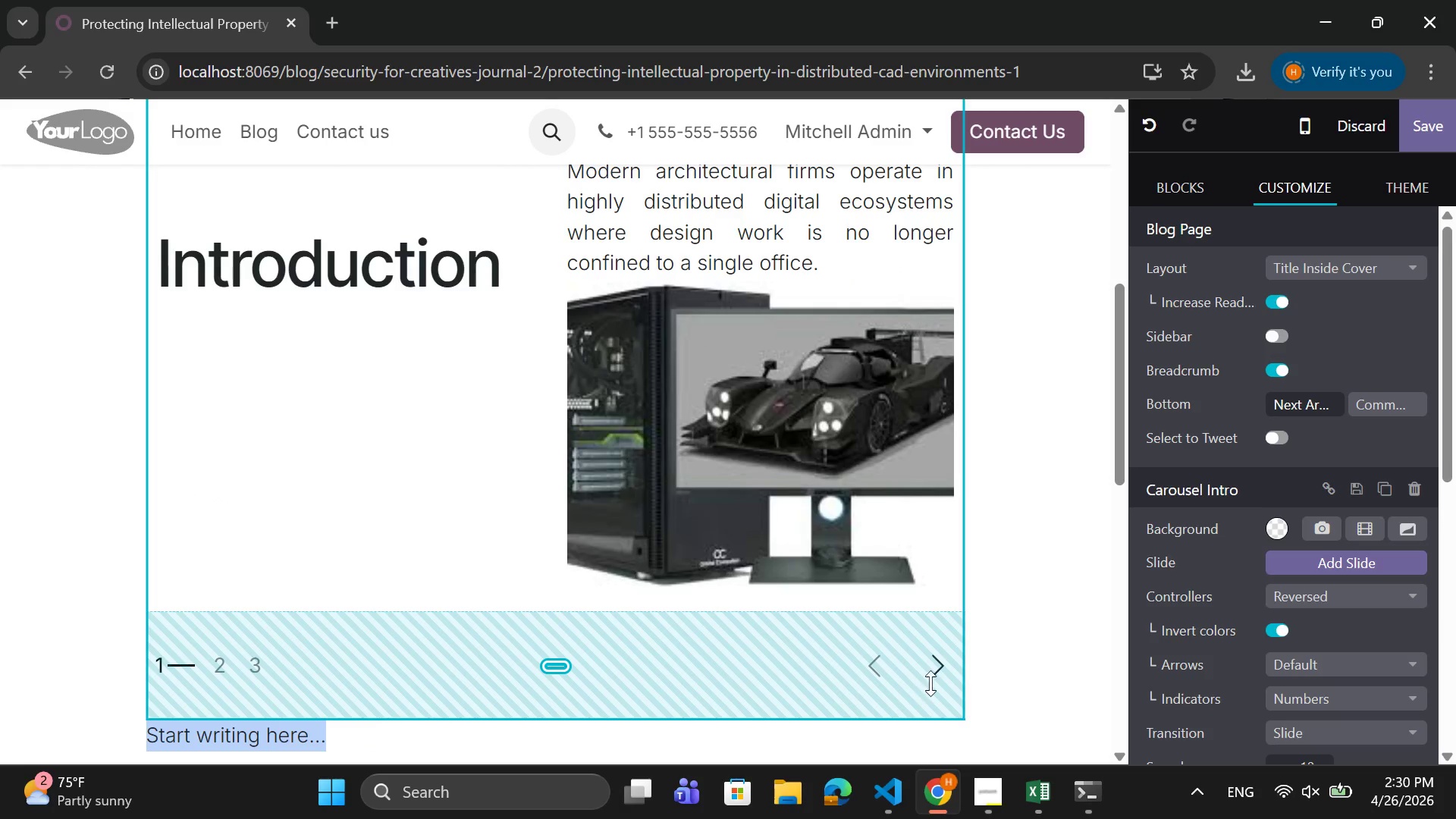 
scroll: coordinate [812, 561], scroll_direction: up, amount: 2.0
 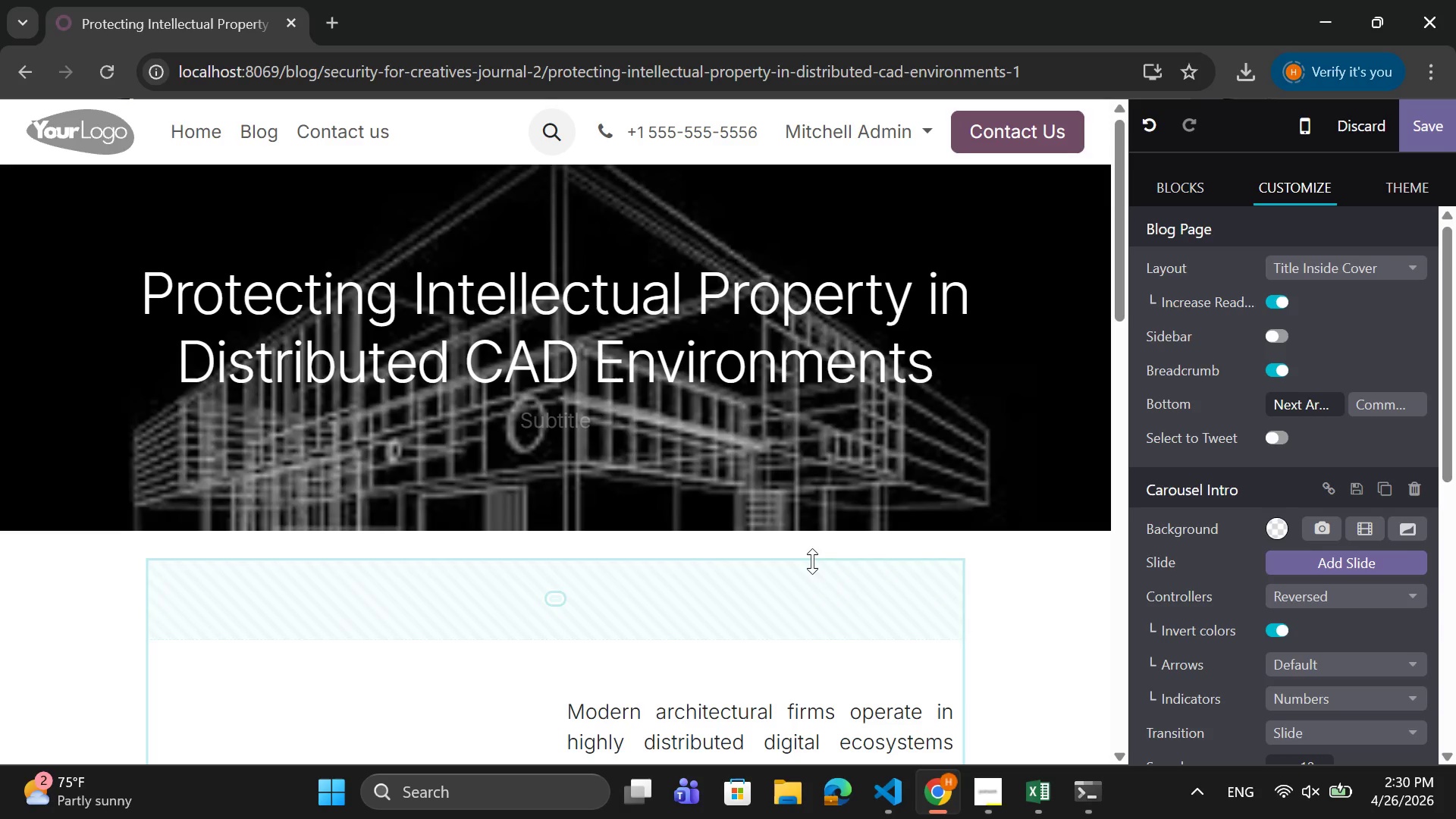 
scroll: coordinate [812, 561], scroll_direction: down, amount: 7.0
 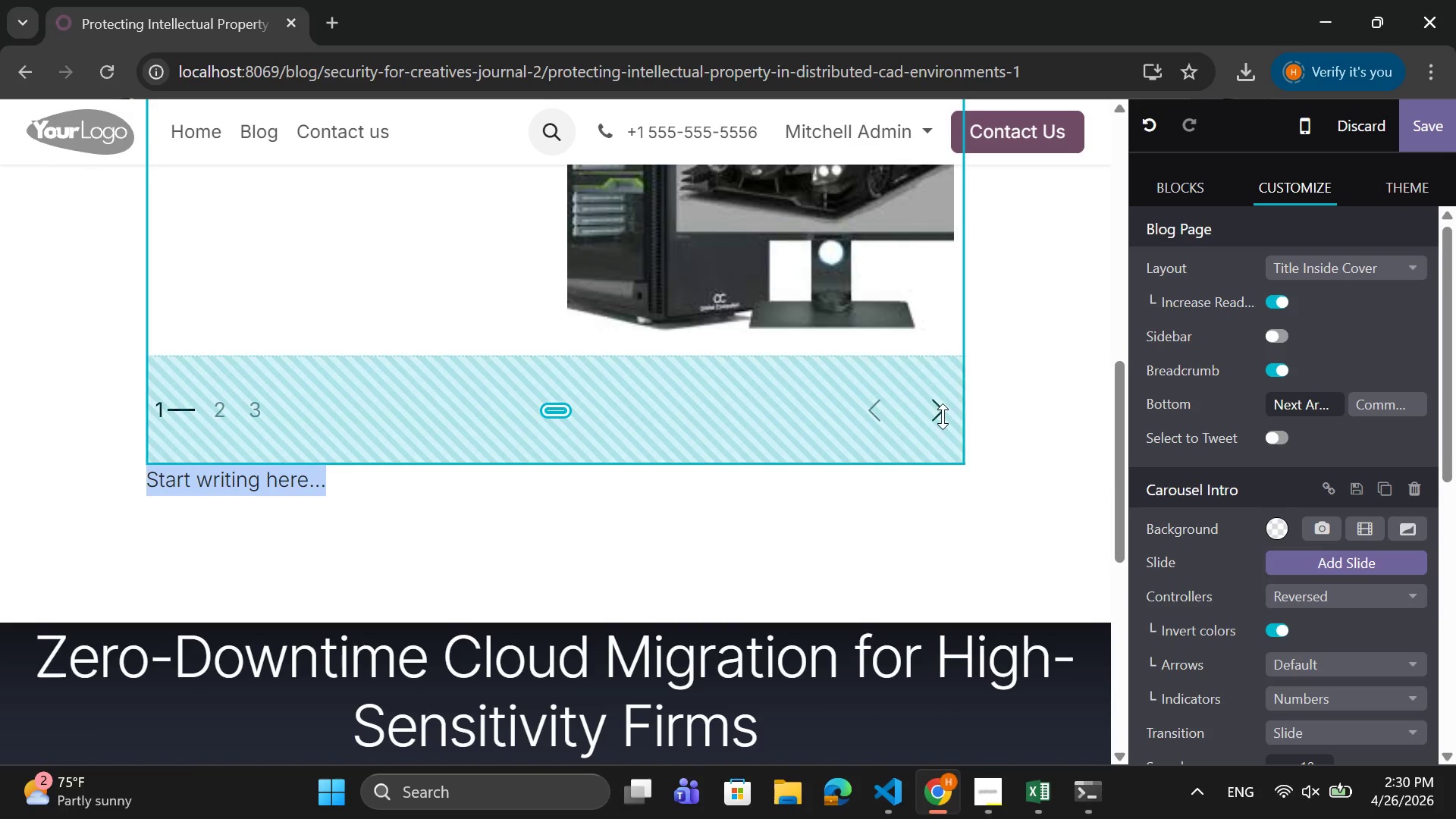 
double_click([943, 416])
 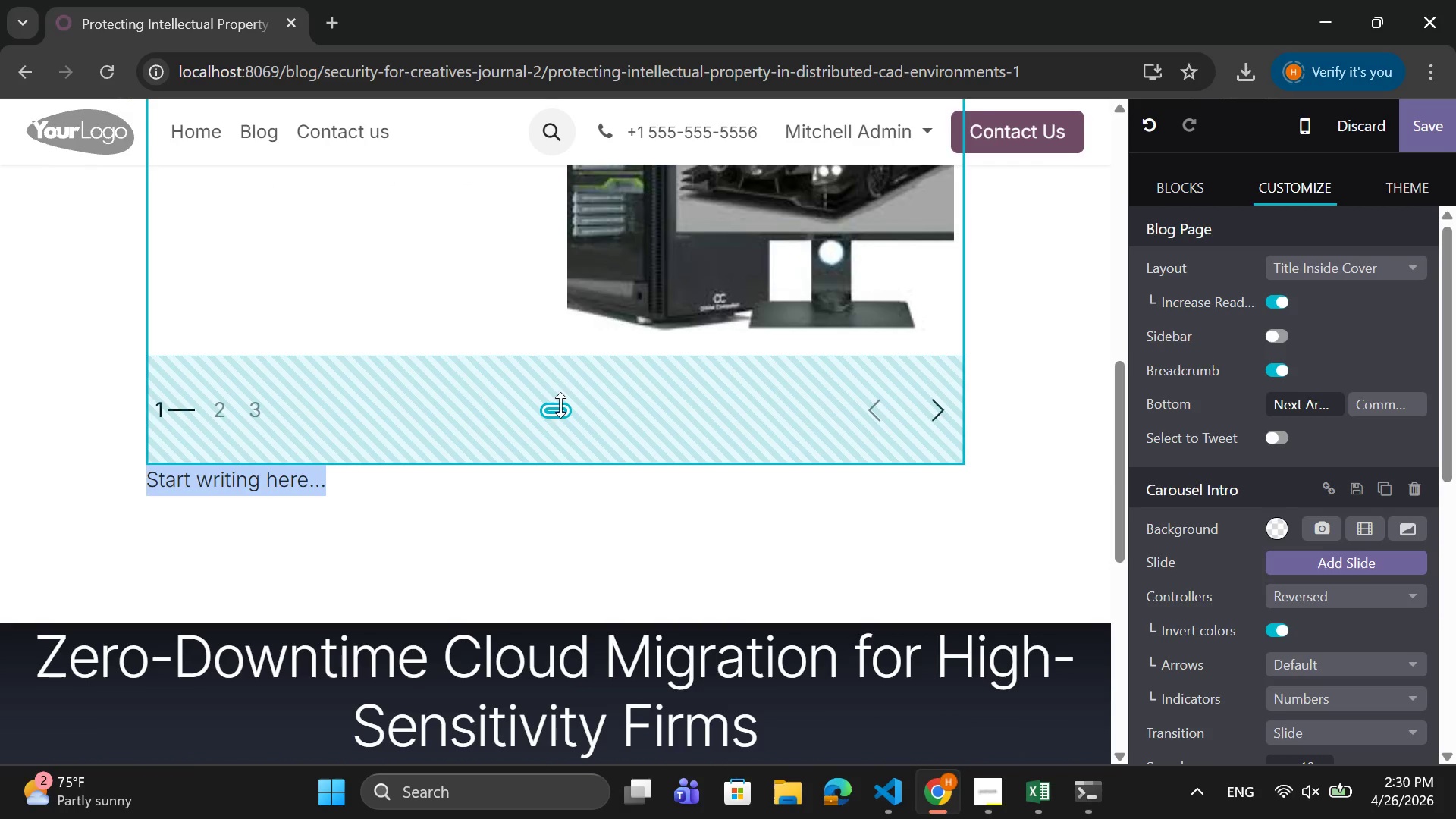 
left_click([553, 412])
 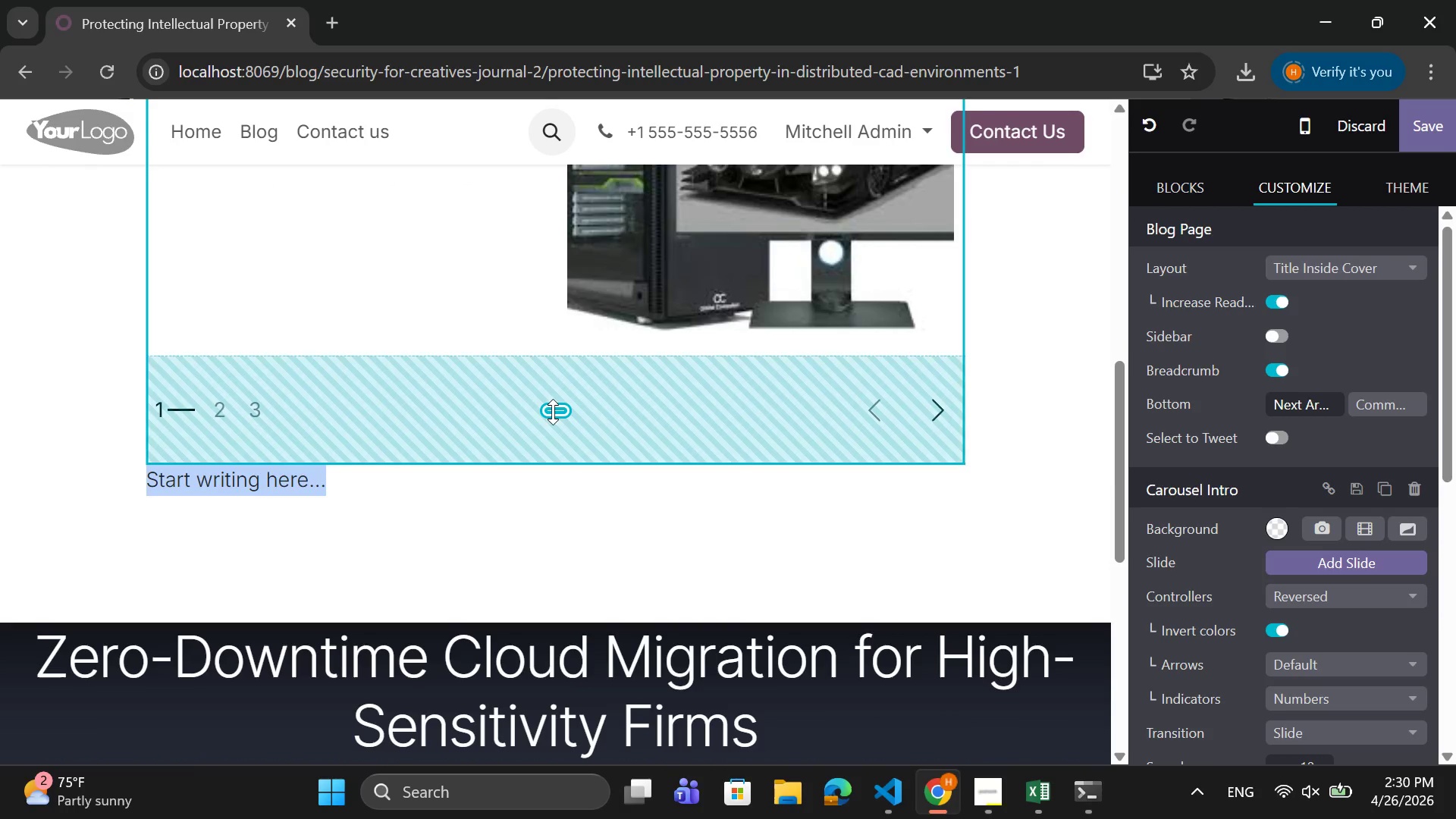 
right_click([553, 412])
 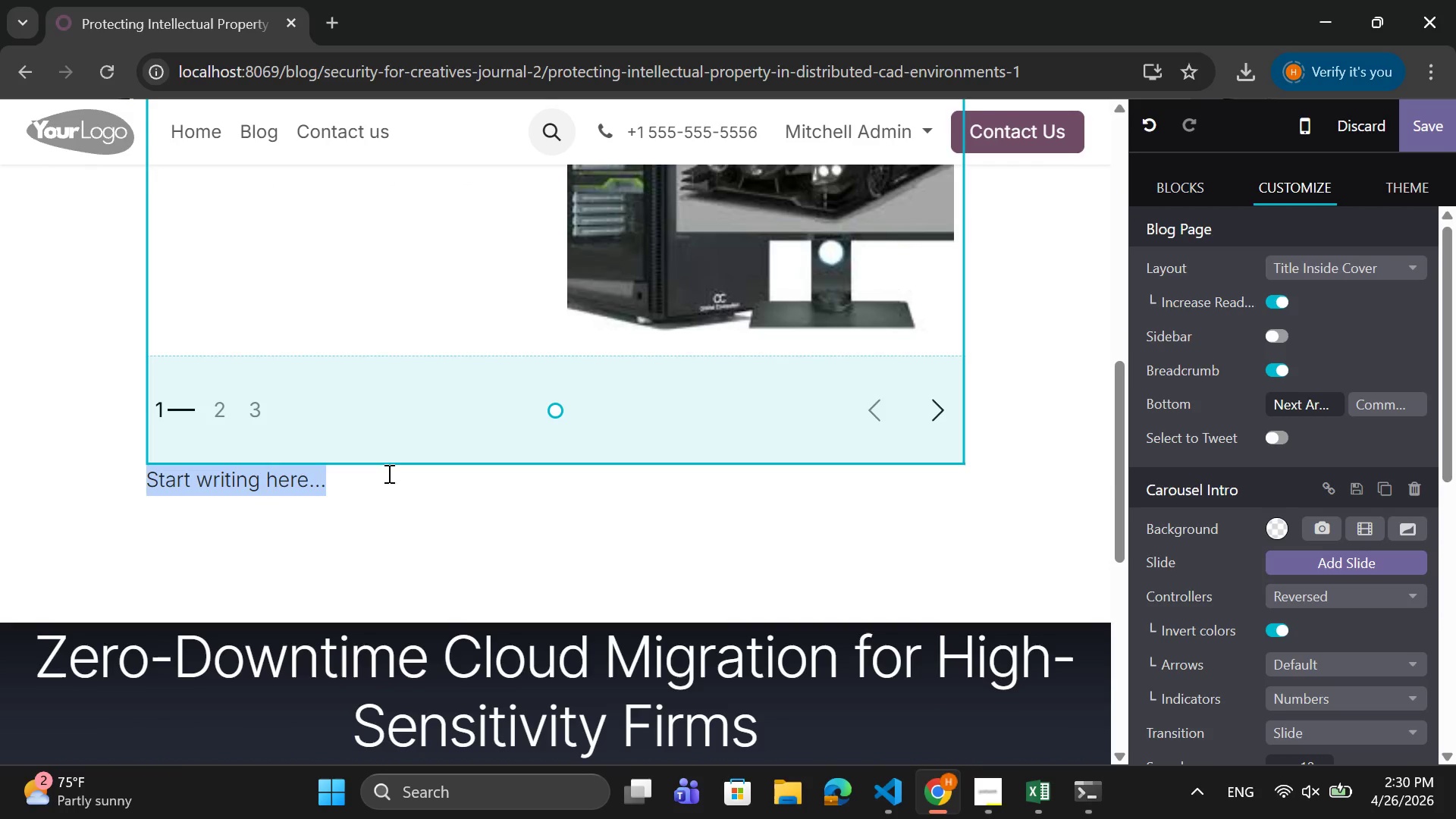 
left_click([381, 491])
 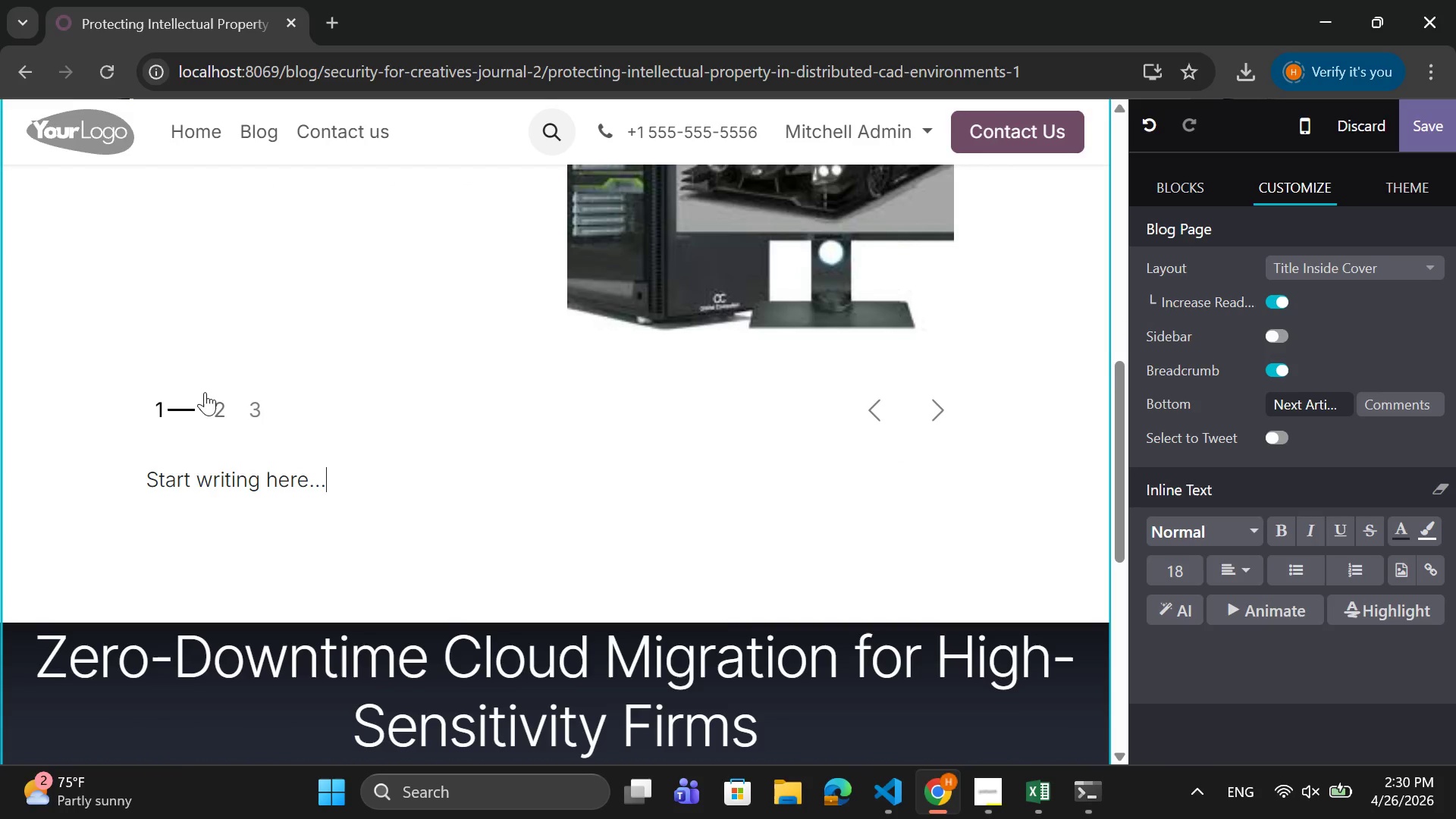 
left_click([214, 403])
 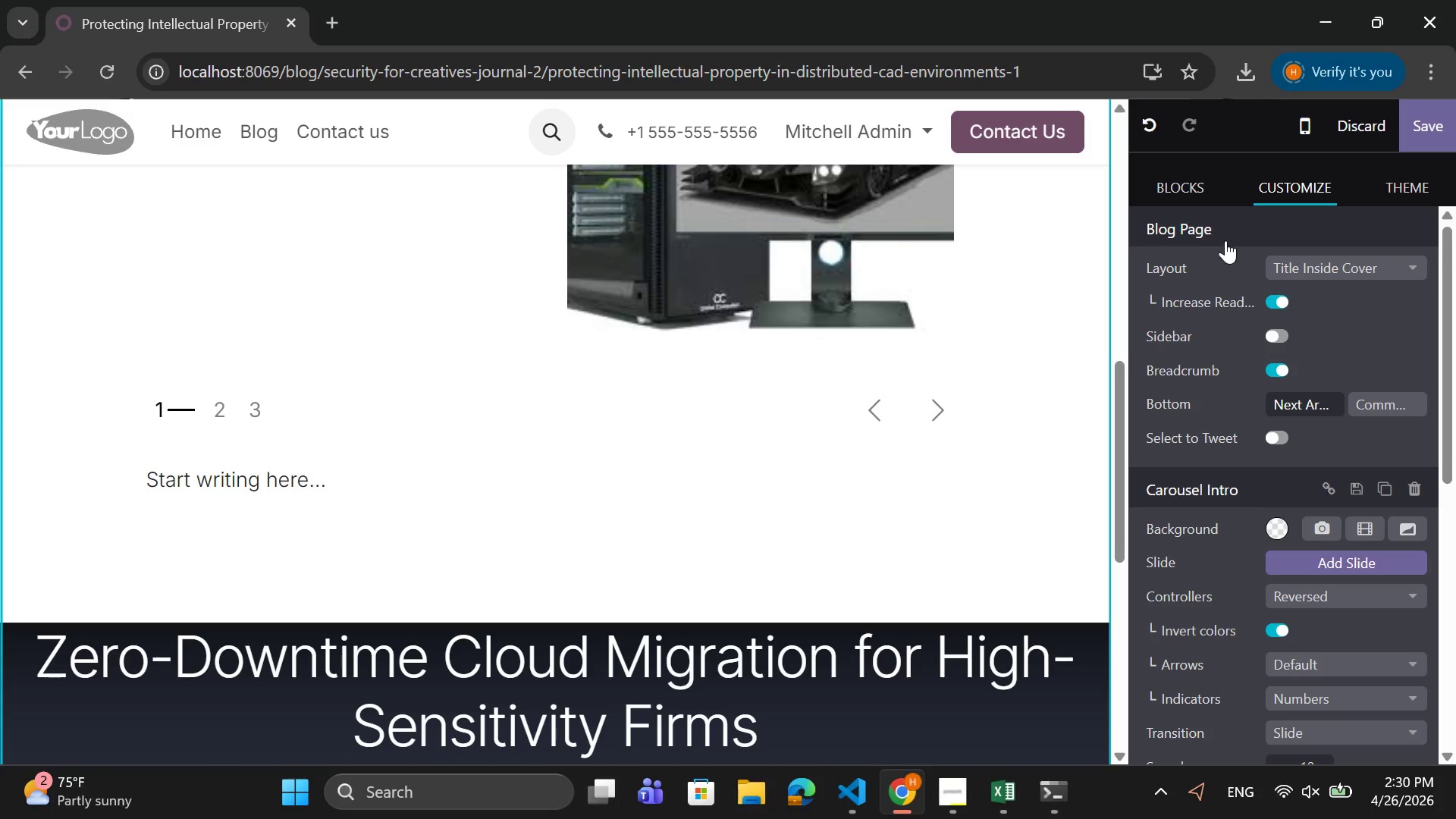 
wait(5.47)
 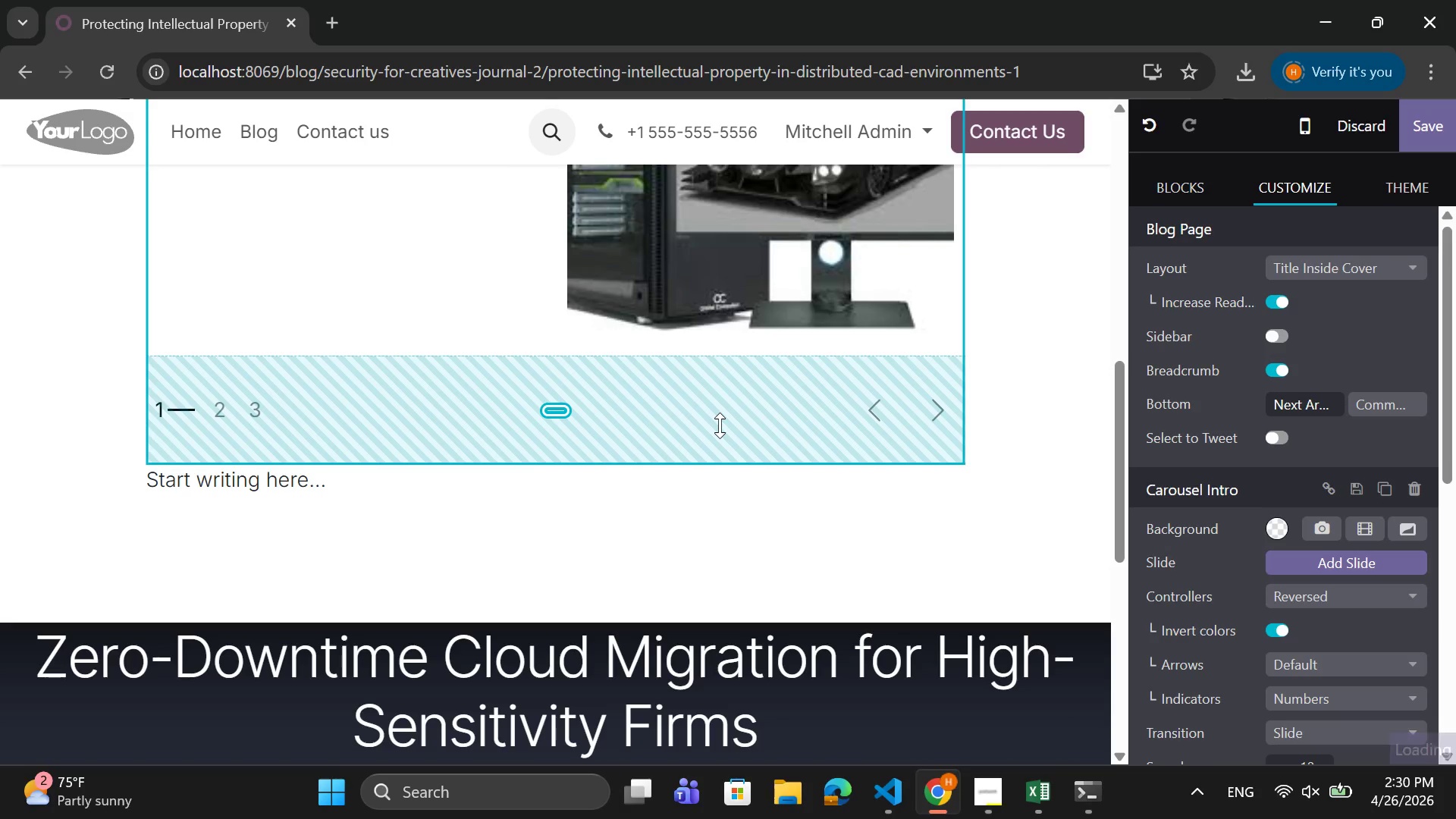 
scroll: coordinate [765, 428], scroll_direction: up, amount: 4.0
 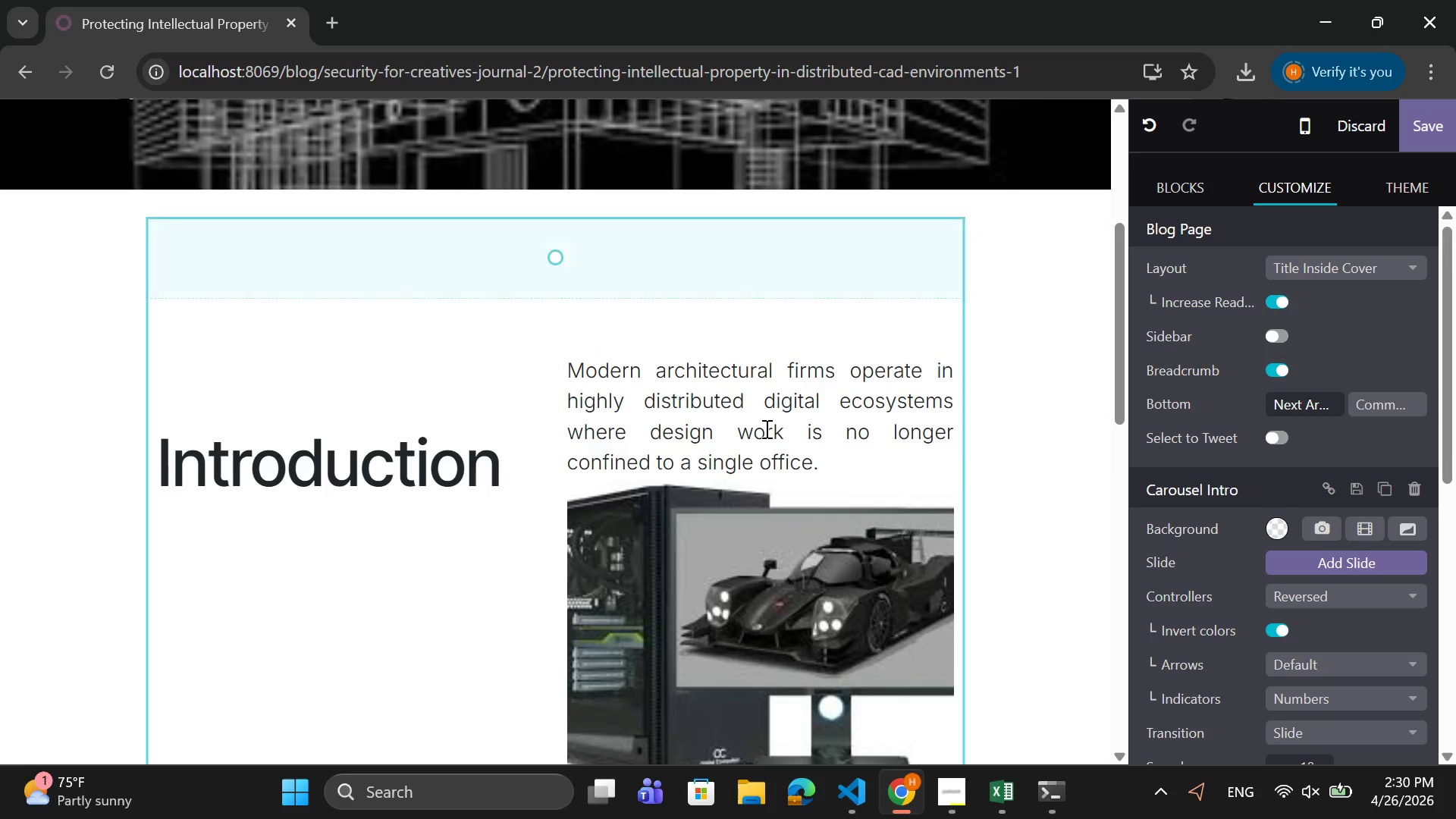 
scroll: coordinate [765, 428], scroll_direction: down, amount: 1.0
 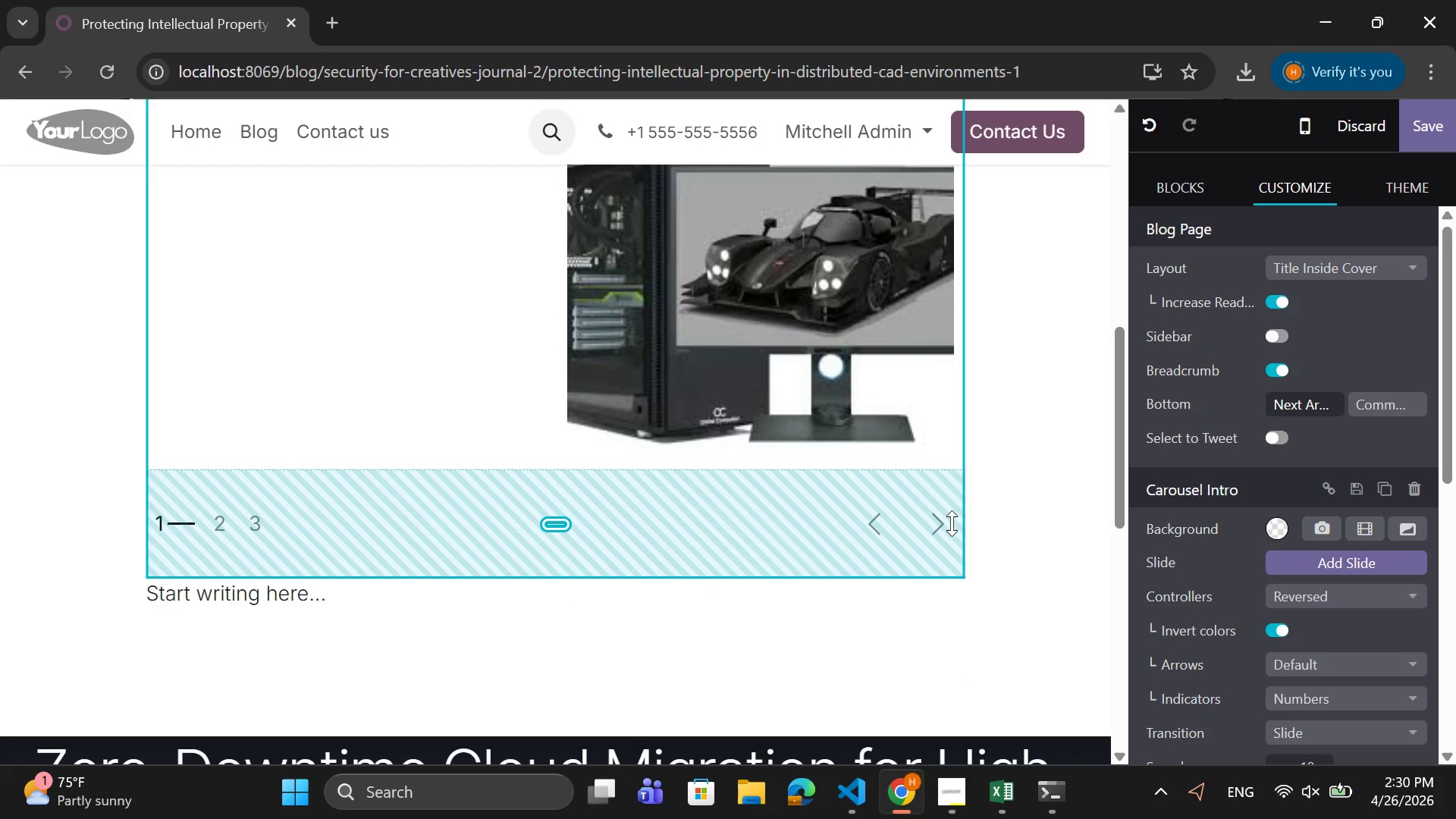 
left_click([943, 522])
 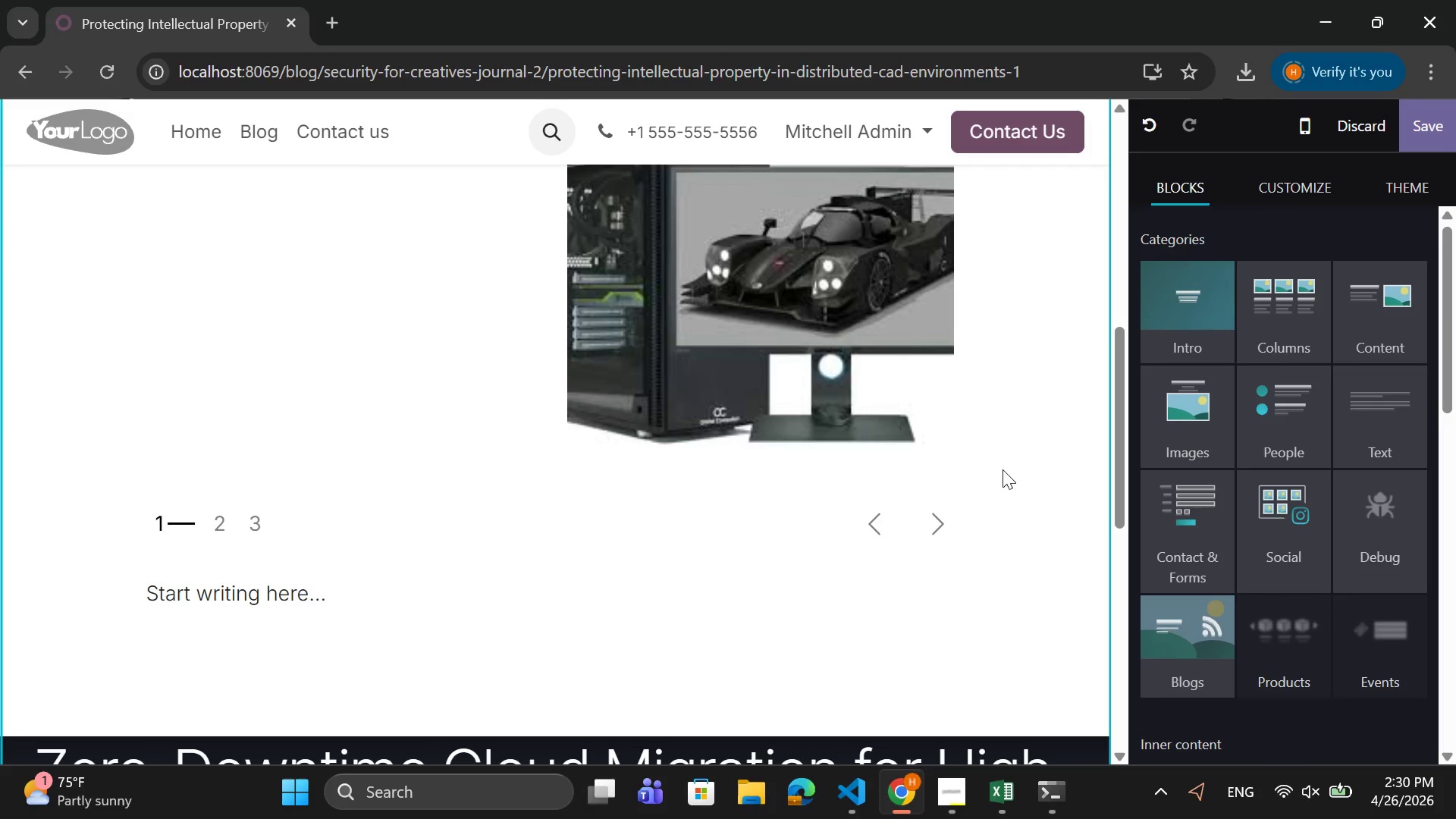 
scroll: coordinate [1003, 469], scroll_direction: down, amount: 2.0
 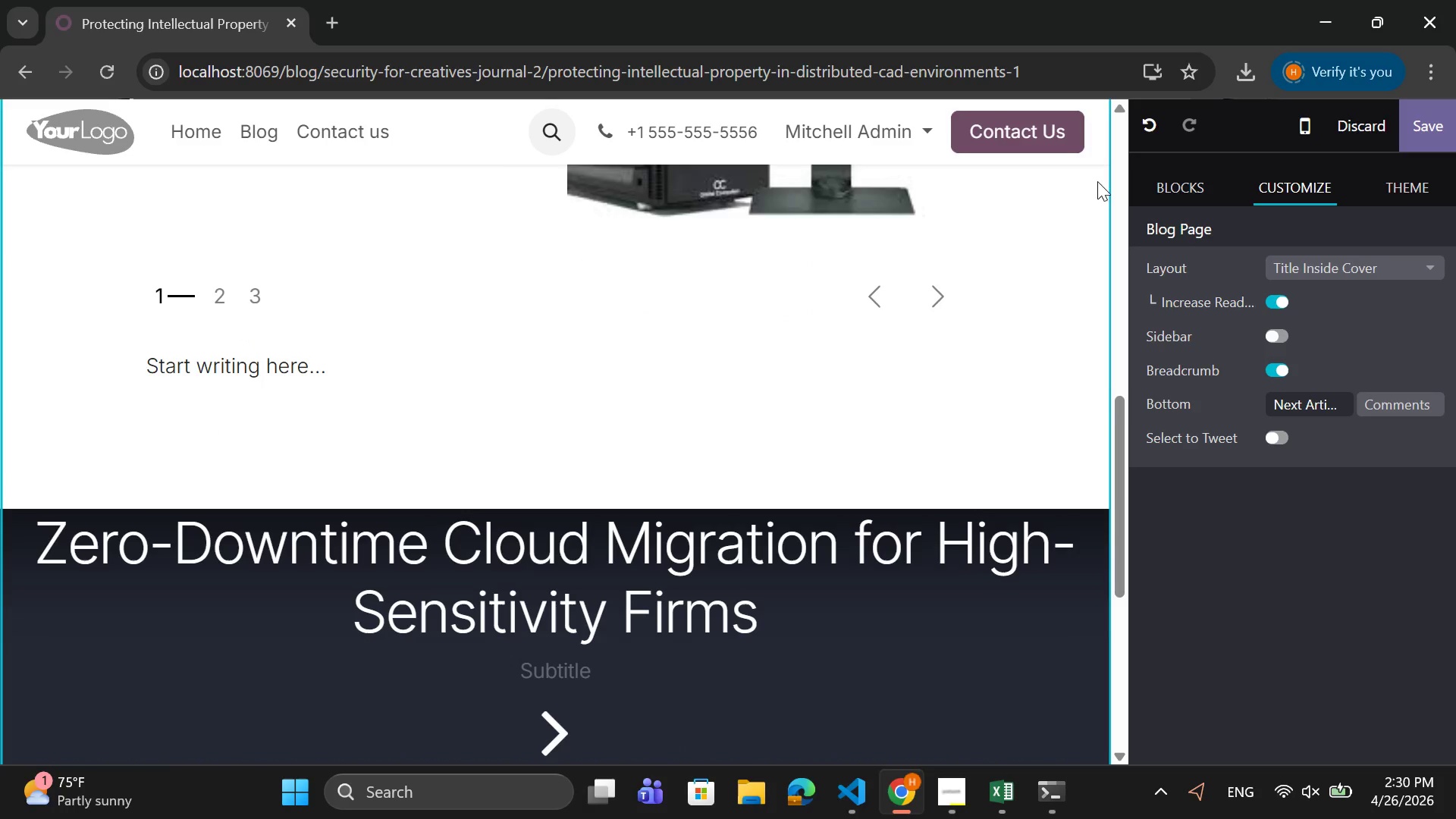 
left_click_drag(start_coordinate=[1230, 200], to_coordinate=[1206, 200])
 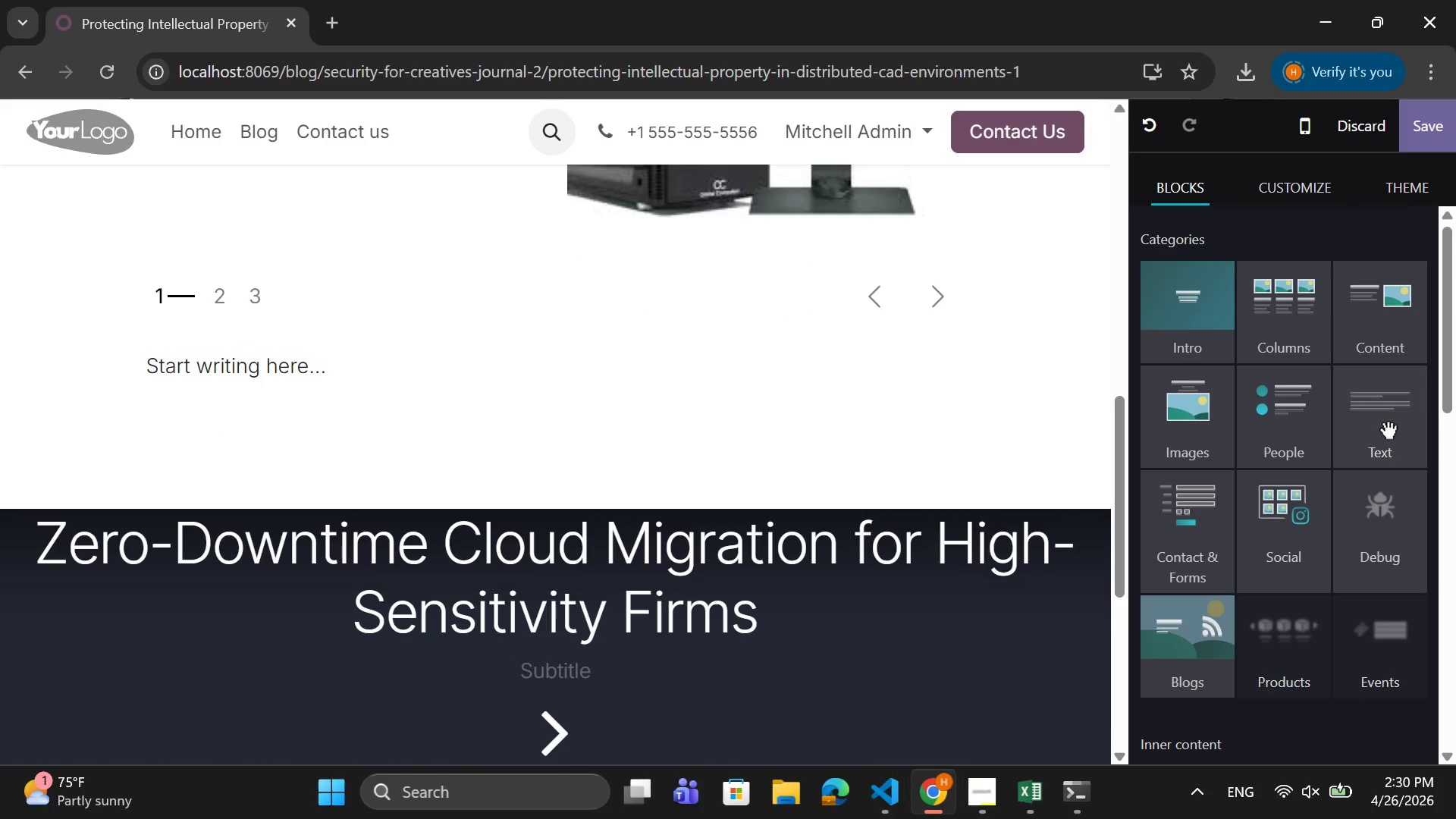 
left_click_drag(start_coordinate=[1387, 420], to_coordinate=[448, 428])
 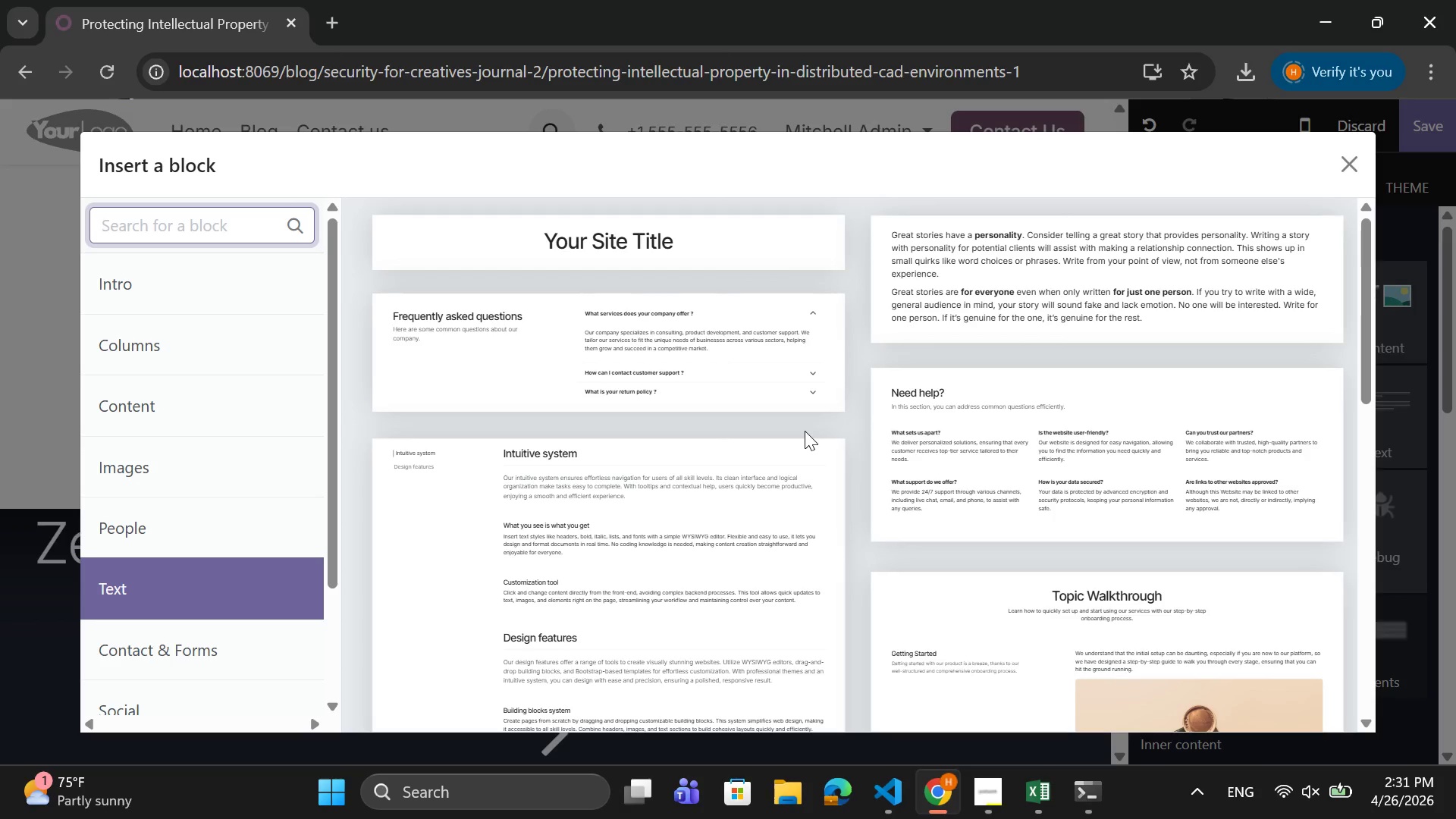 
wait(20.06)
 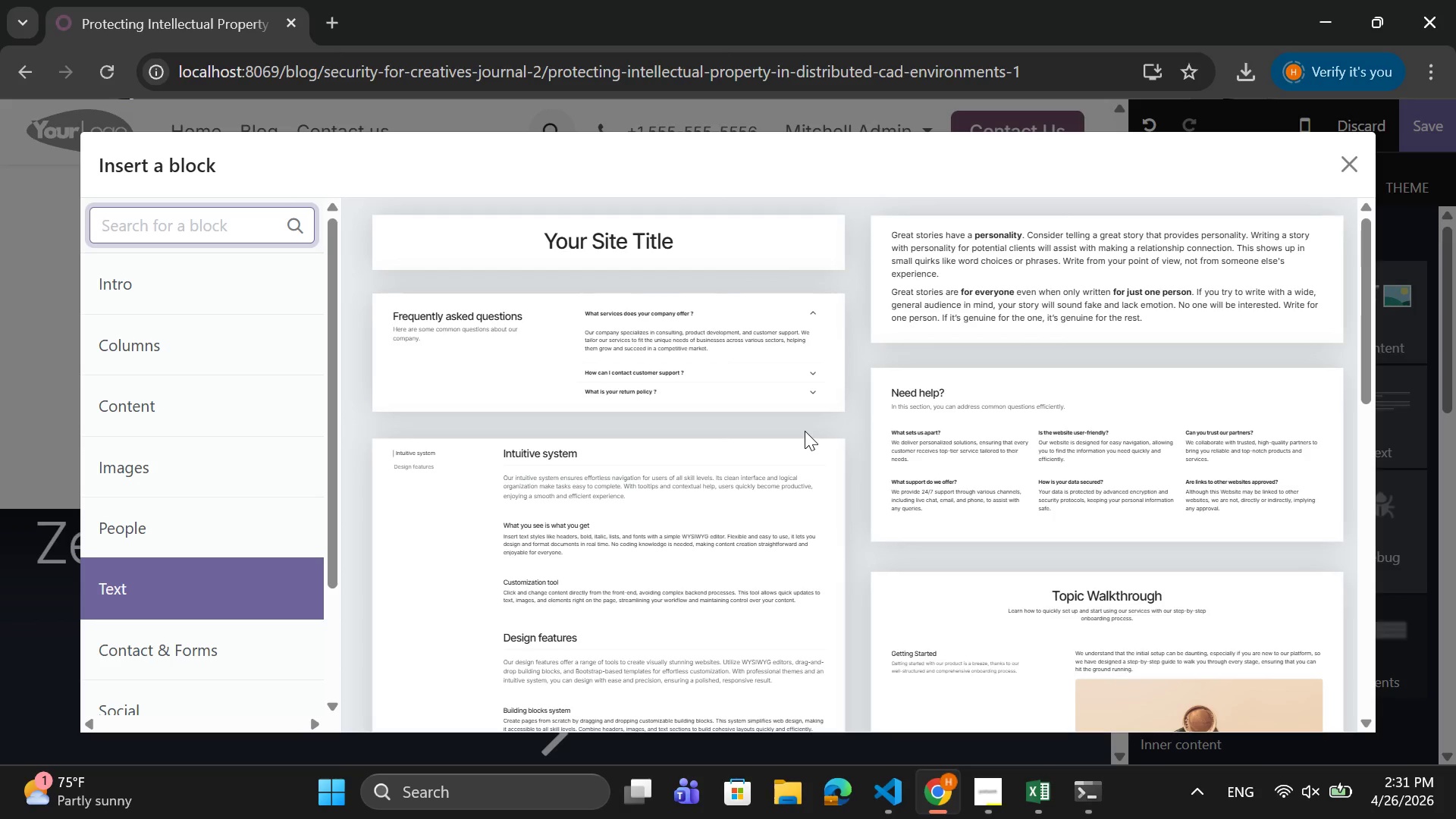 
scroll: coordinate [1062, 515], scroll_direction: down, amount: 2.0
 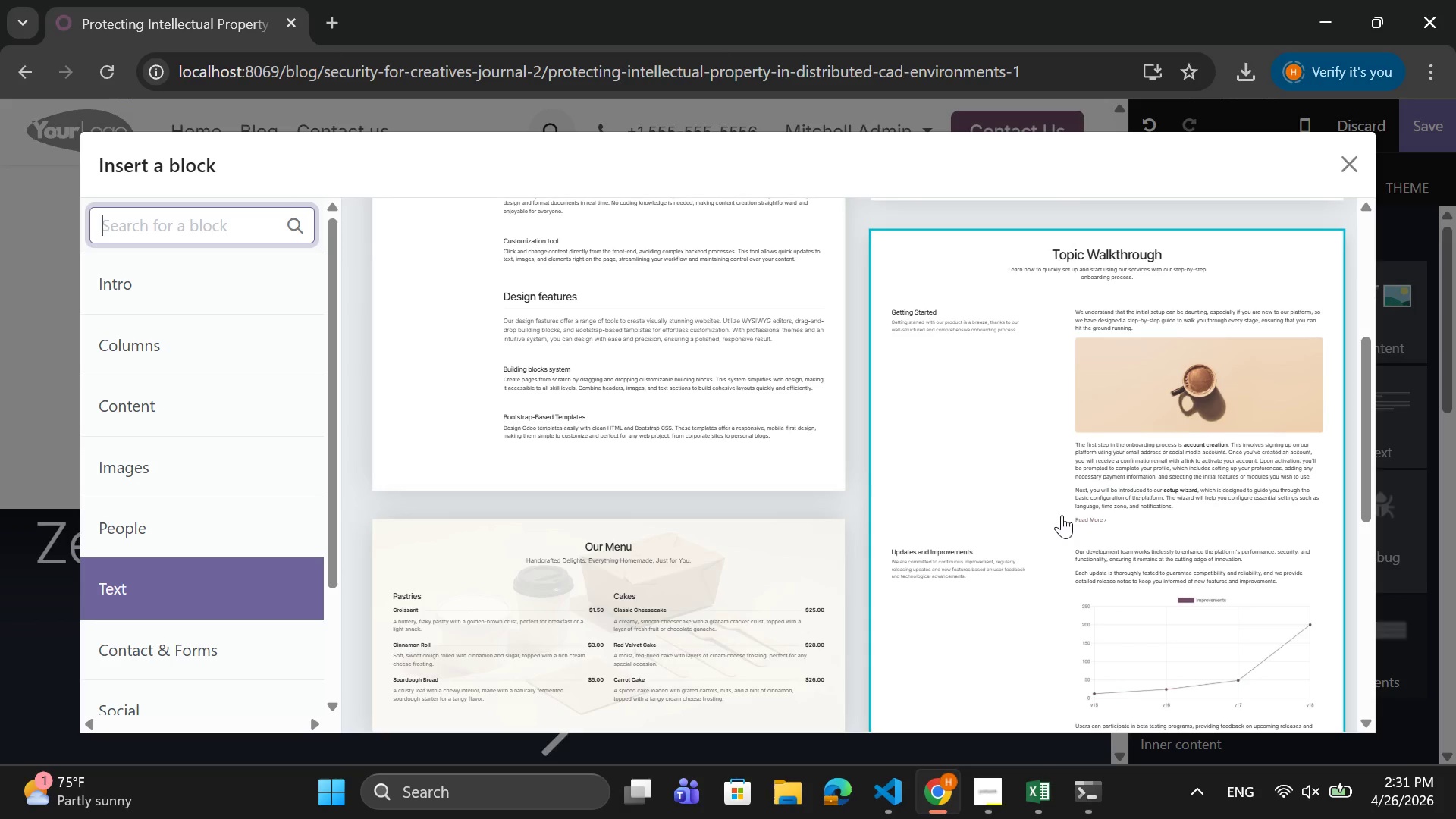 
wait(5.78)
 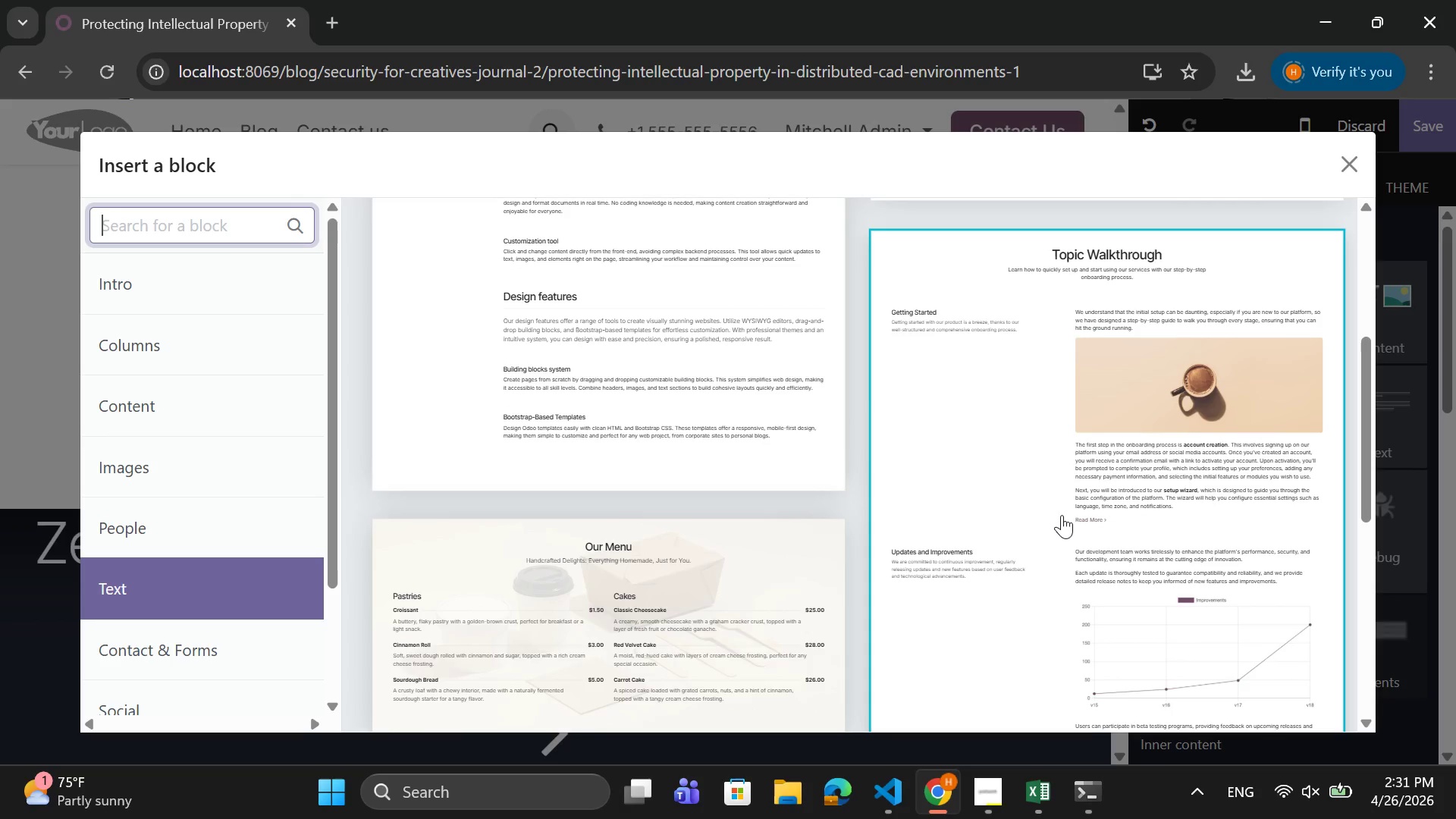 
scroll: coordinate [630, 507], scroll_direction: down, amount: 5.0
 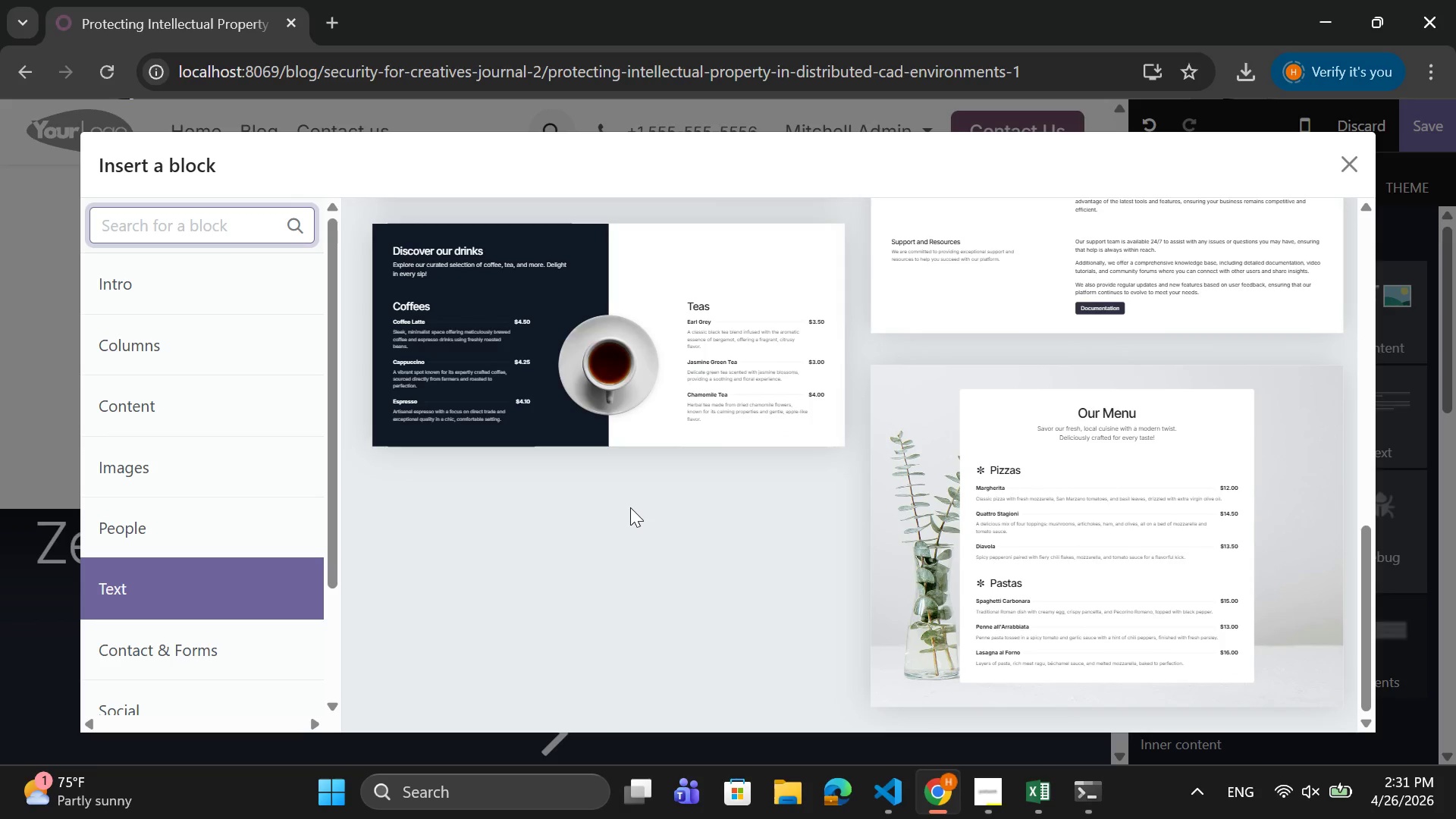 
scroll: coordinate [646, 514], scroll_direction: up, amount: 5.0
 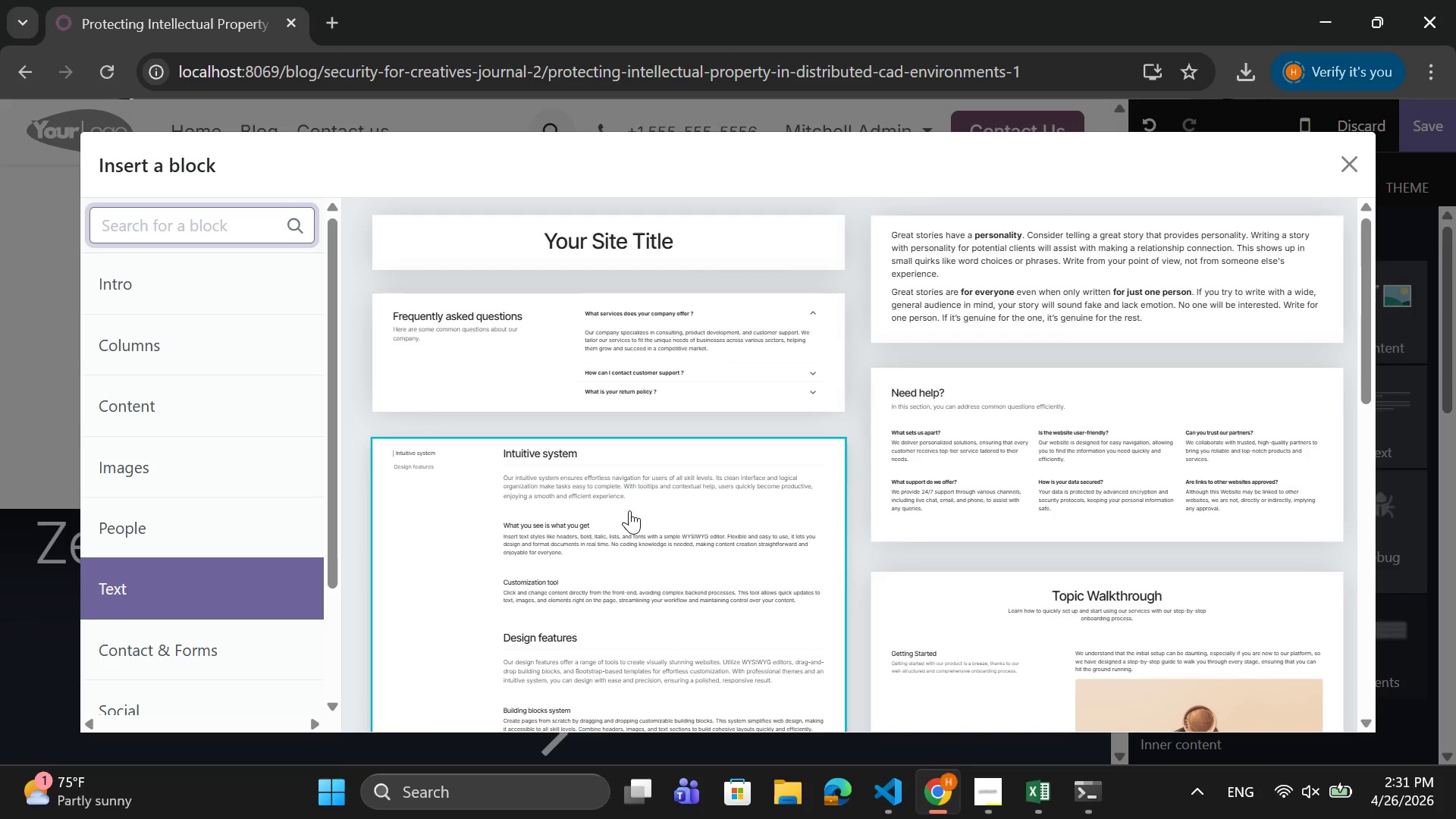 
wait(6.39)
 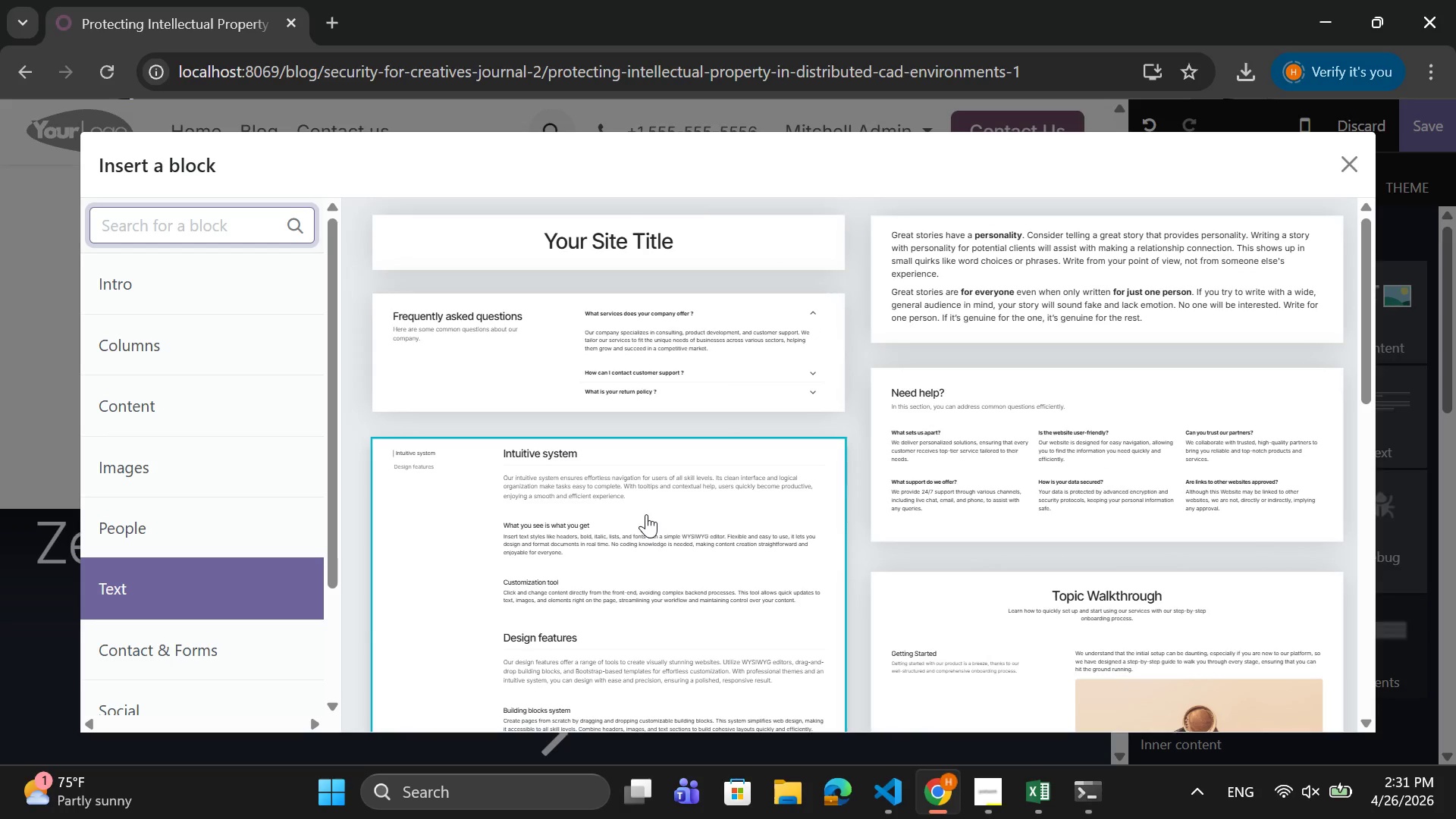 
left_click([629, 510])
 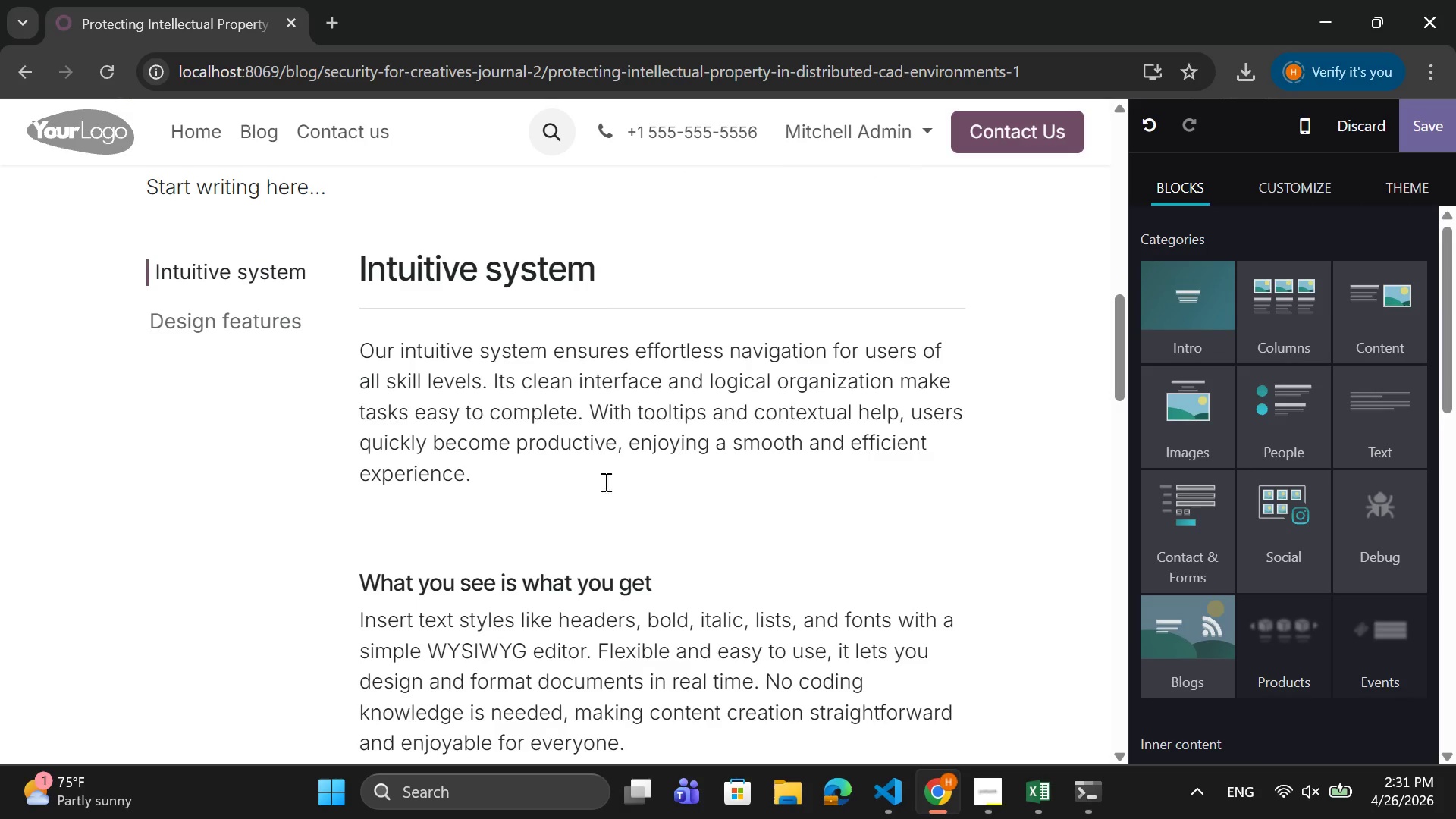 
scroll: coordinate [585, 464], scroll_direction: up, amount: 2.0
 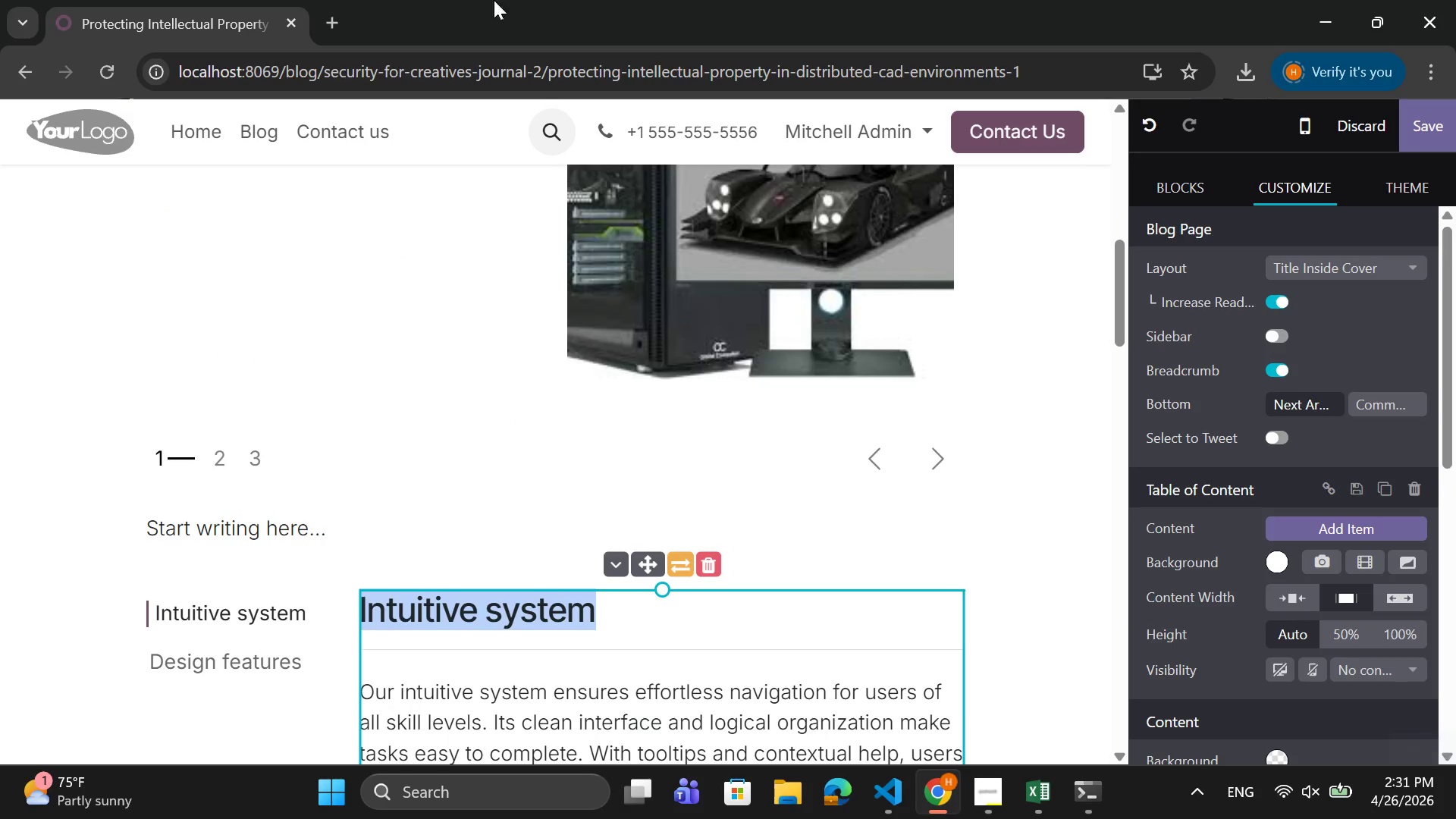 
wait(5.27)
 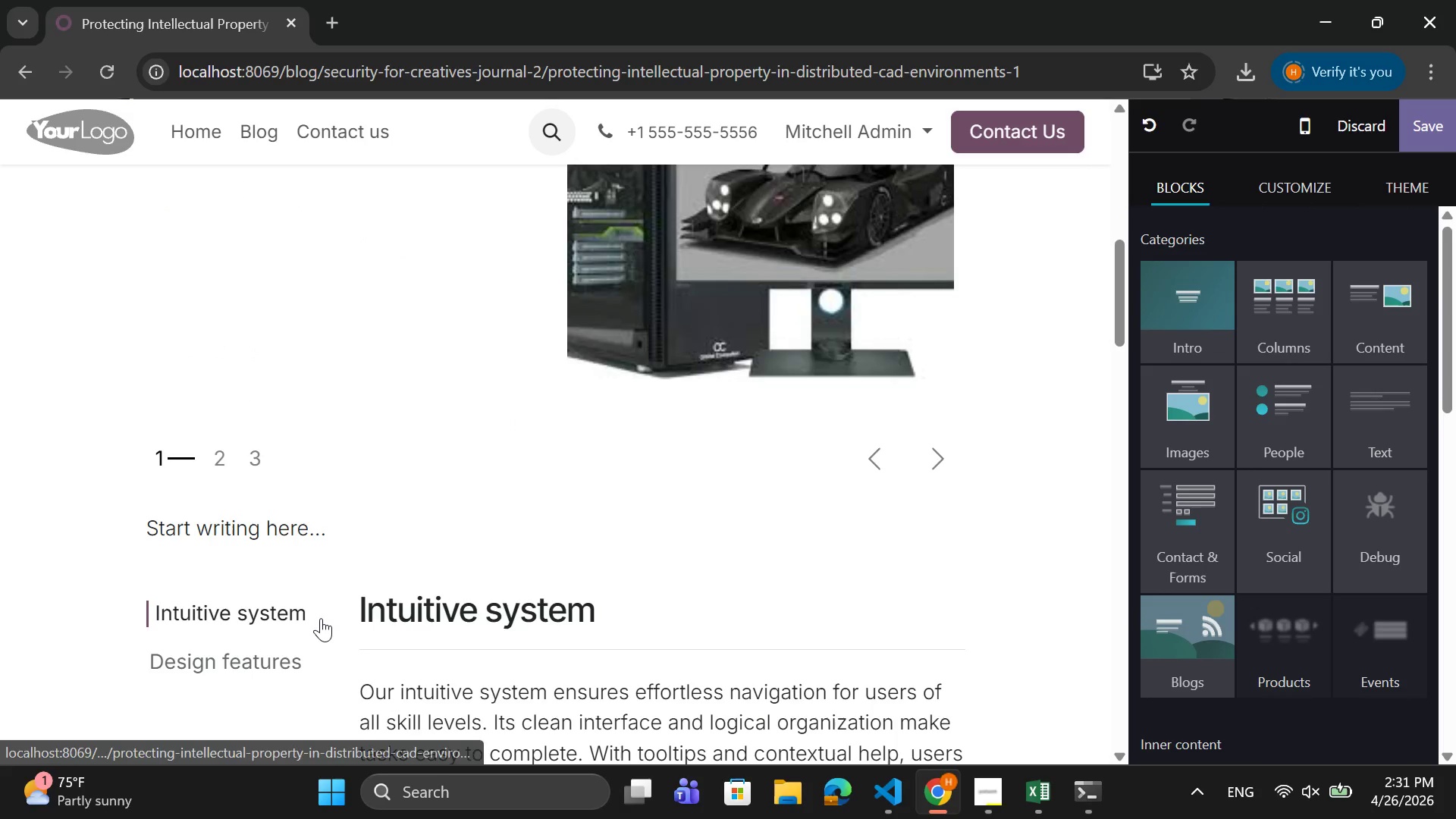 
scroll: coordinate [6, 234], scroll_direction: up, amount: 1.0
 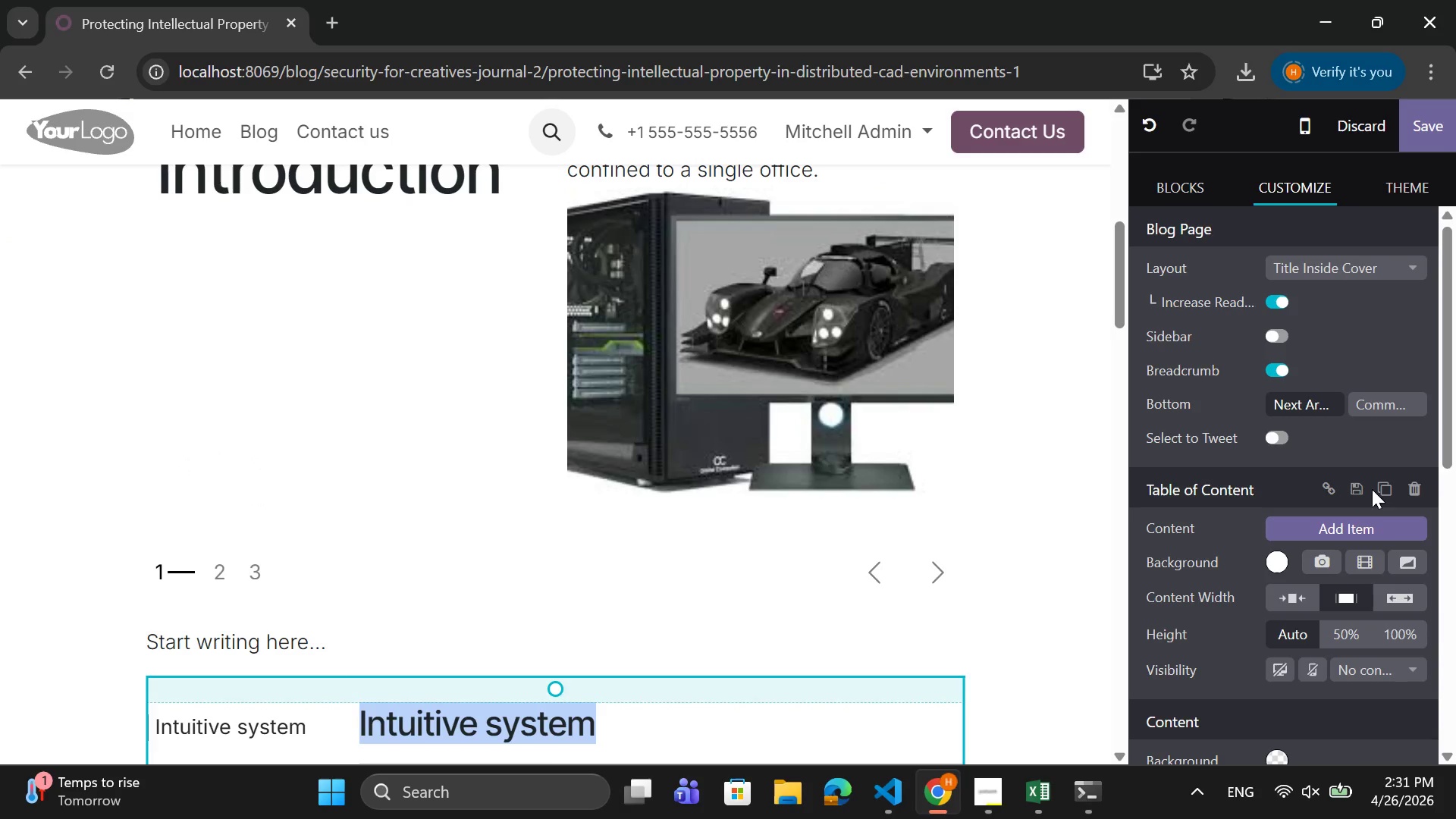 
scroll: coordinate [717, 584], scroll_direction: down, amount: 4.0
 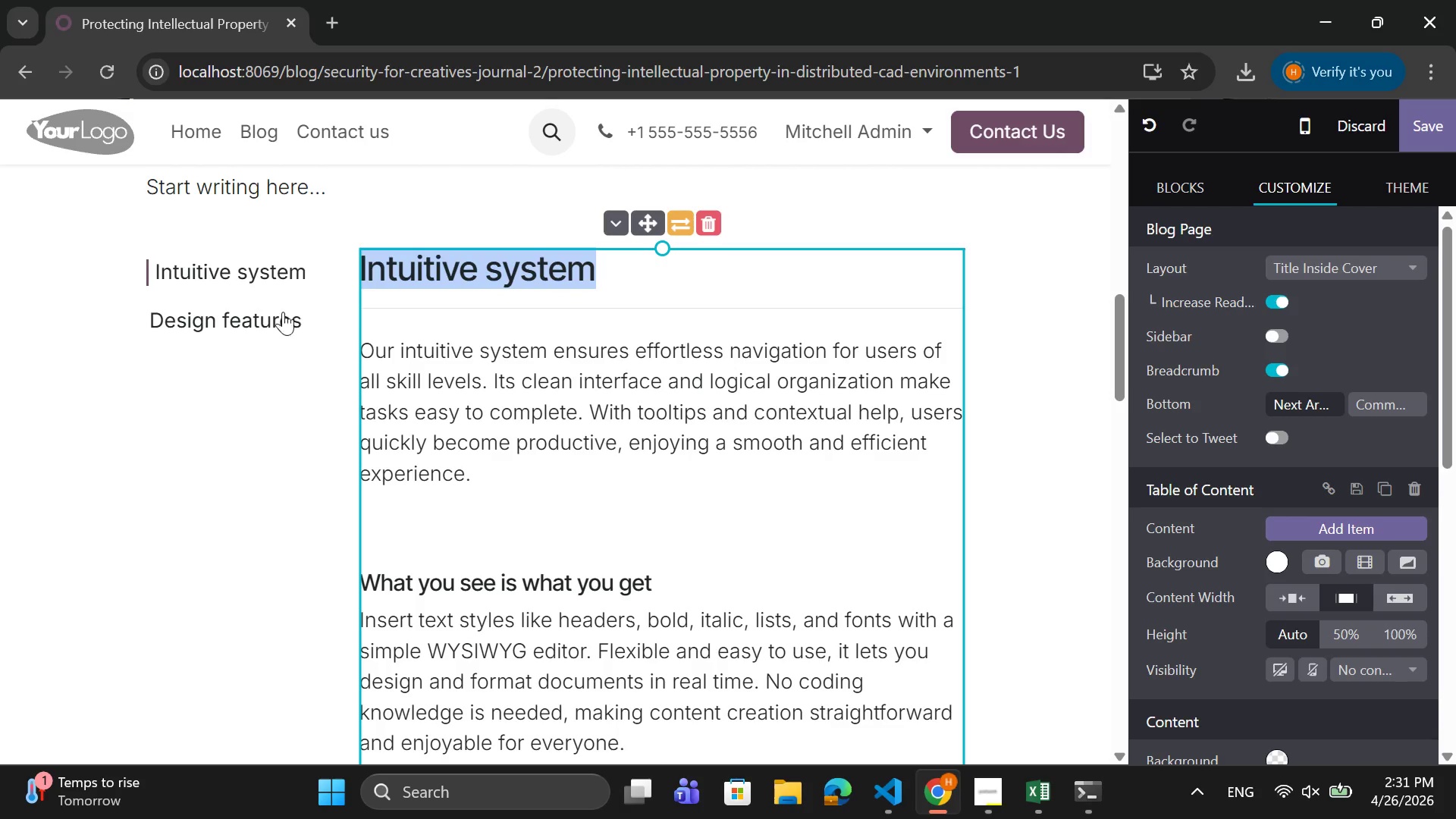 
left_click([276, 333])
 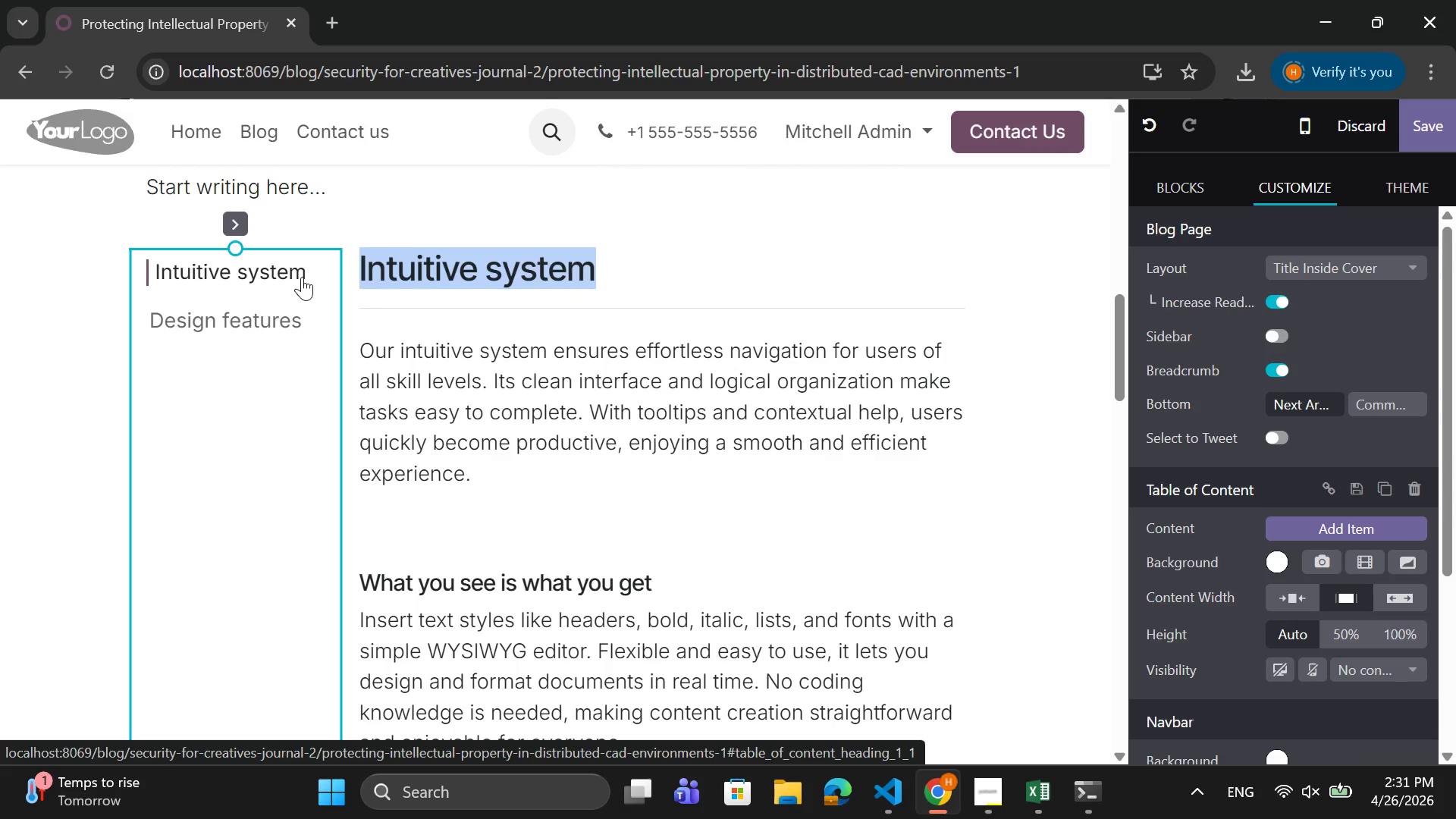 
left_click([305, 275])
 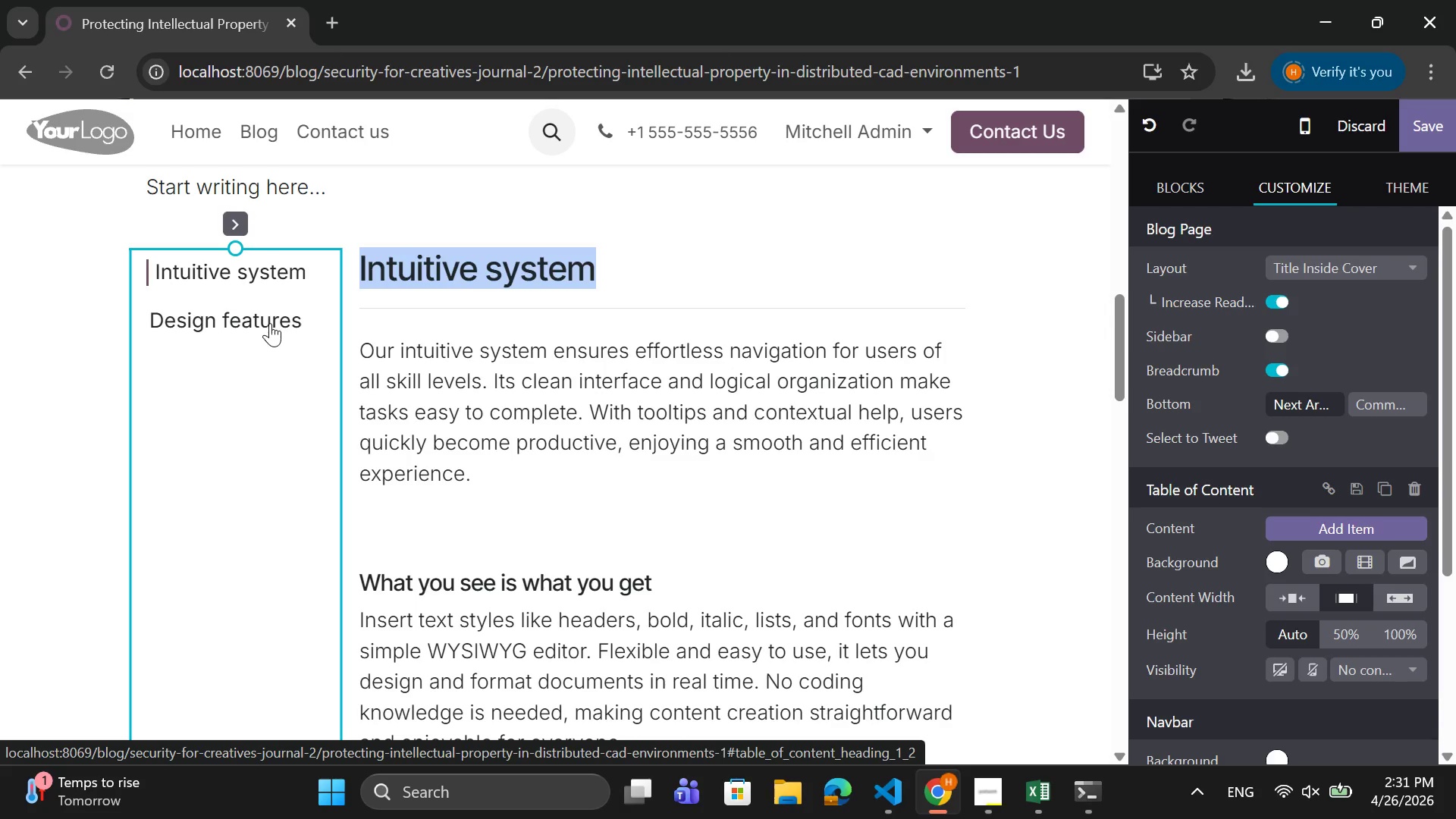 
left_click([270, 323])
 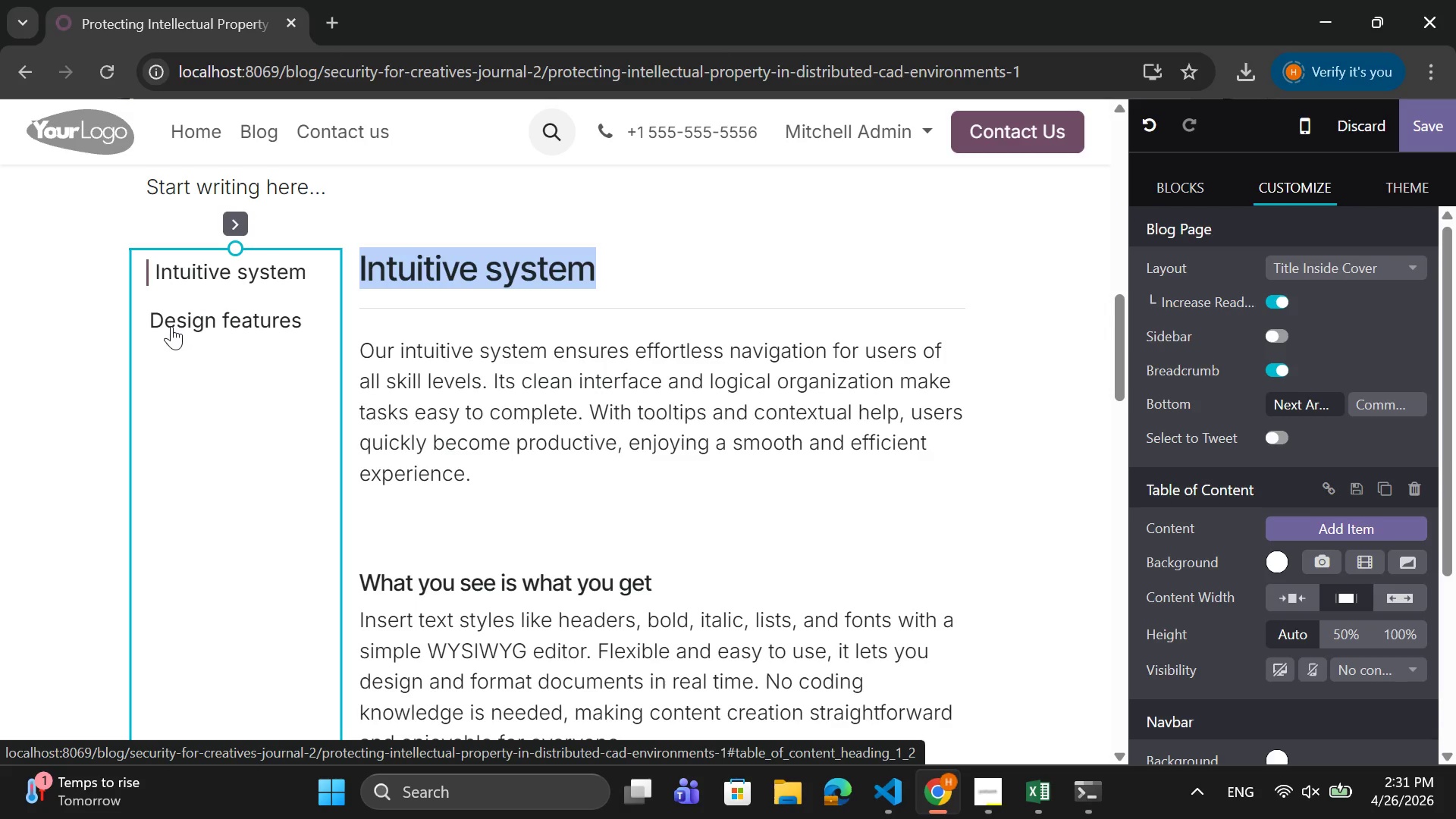 
double_click([167, 318])
 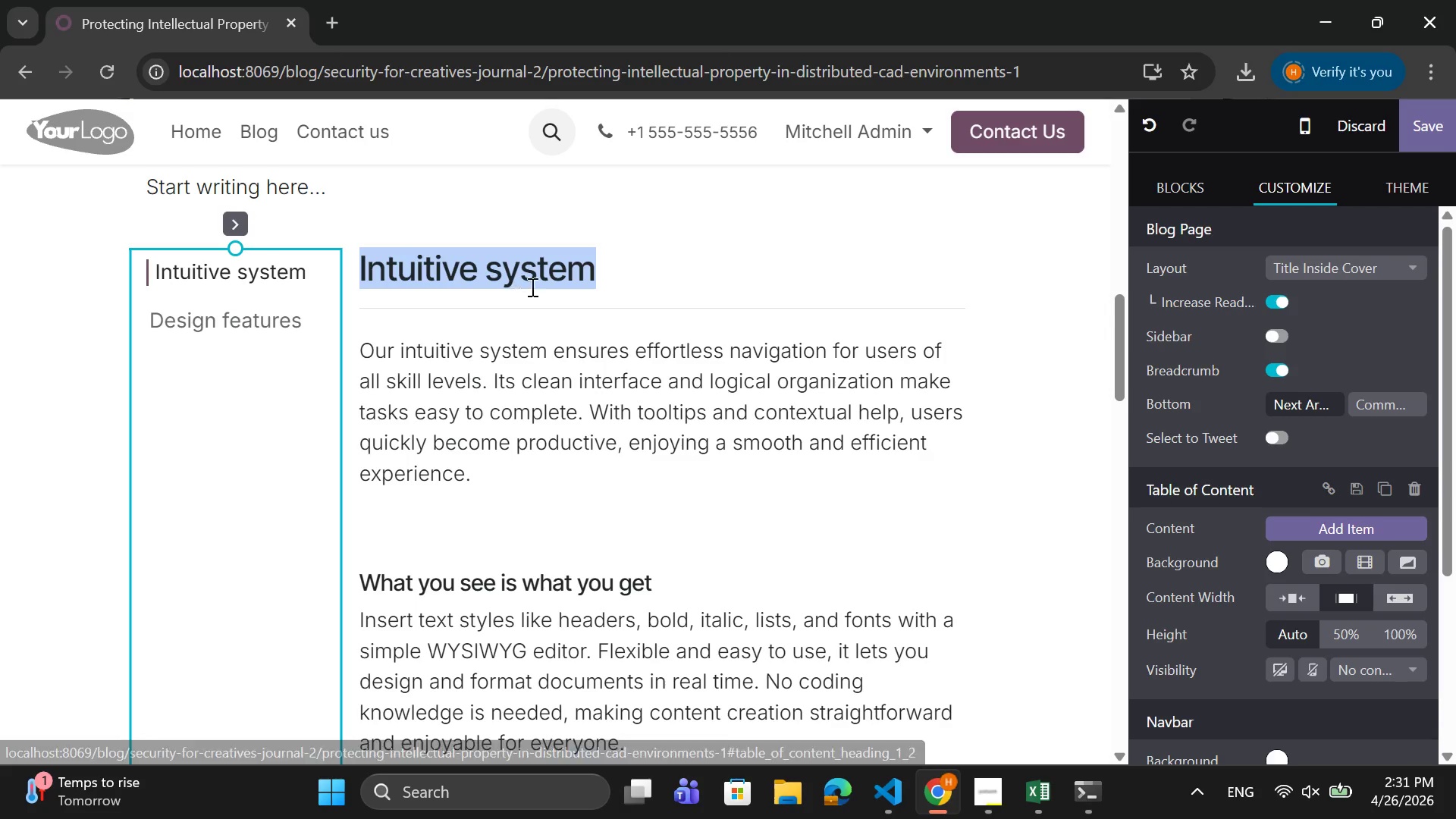 
left_click([532, 285])
 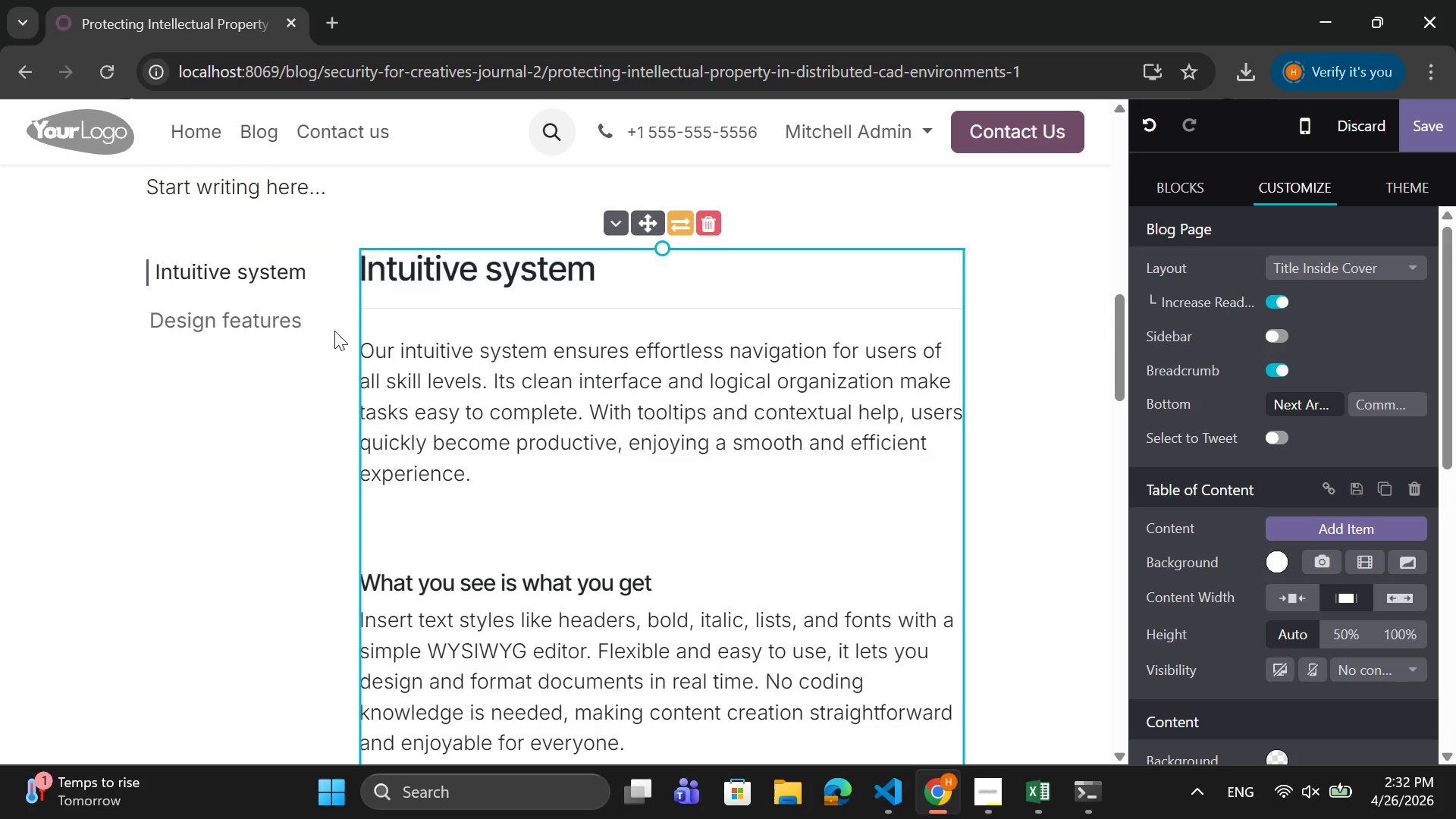 
left_click([280, 315])
 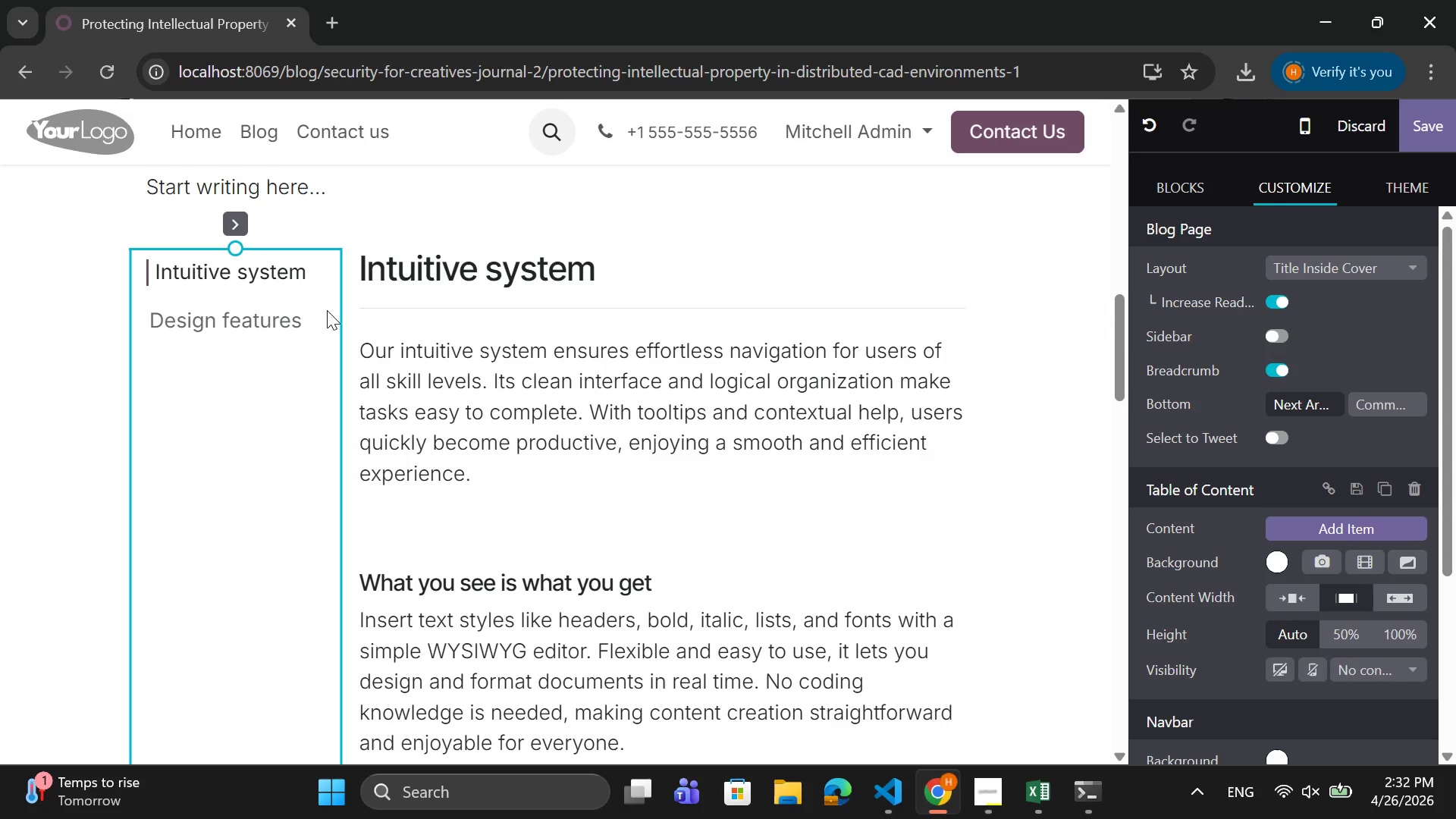 
key(Backspace)
 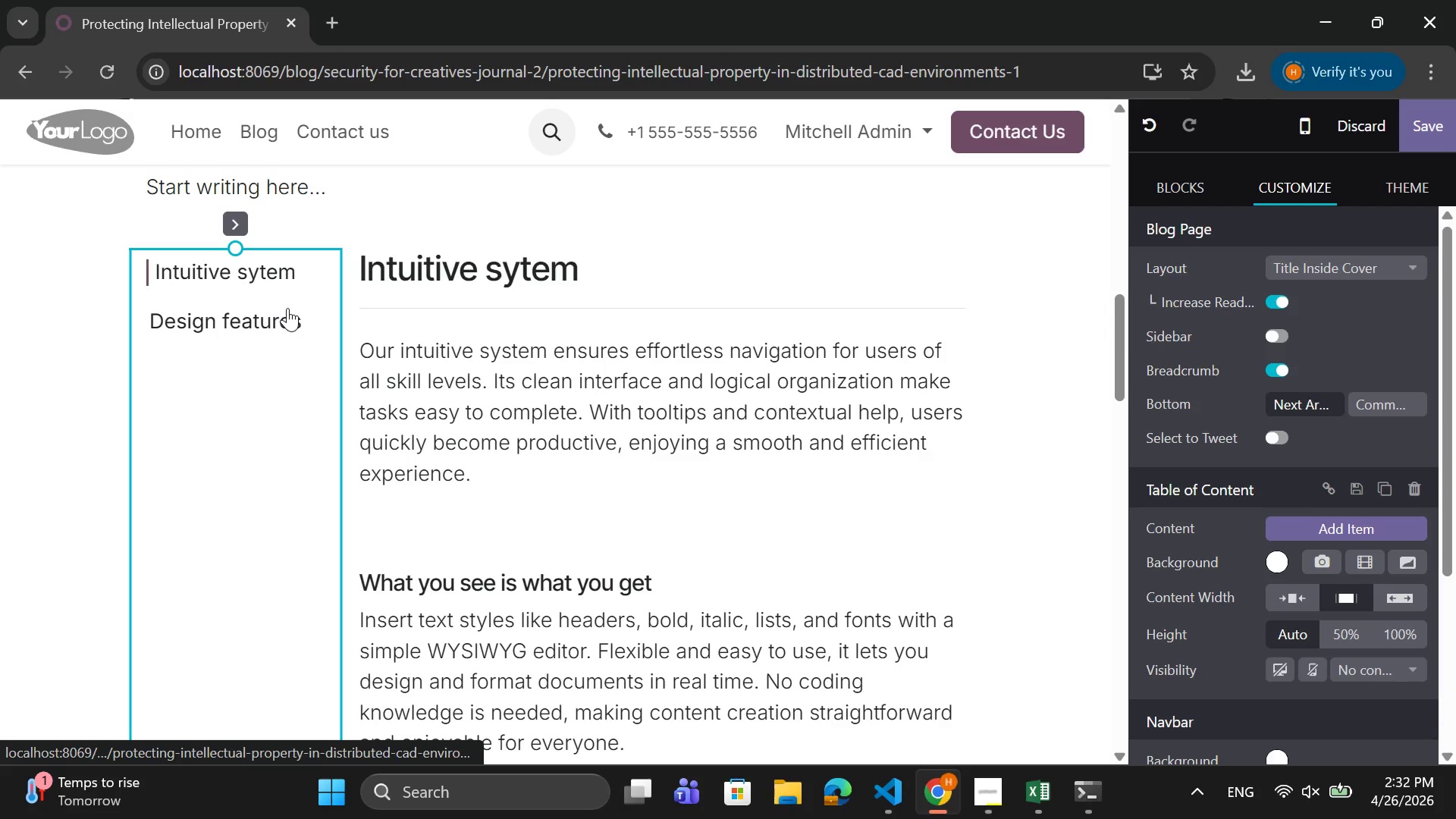 
key(Backspace)
 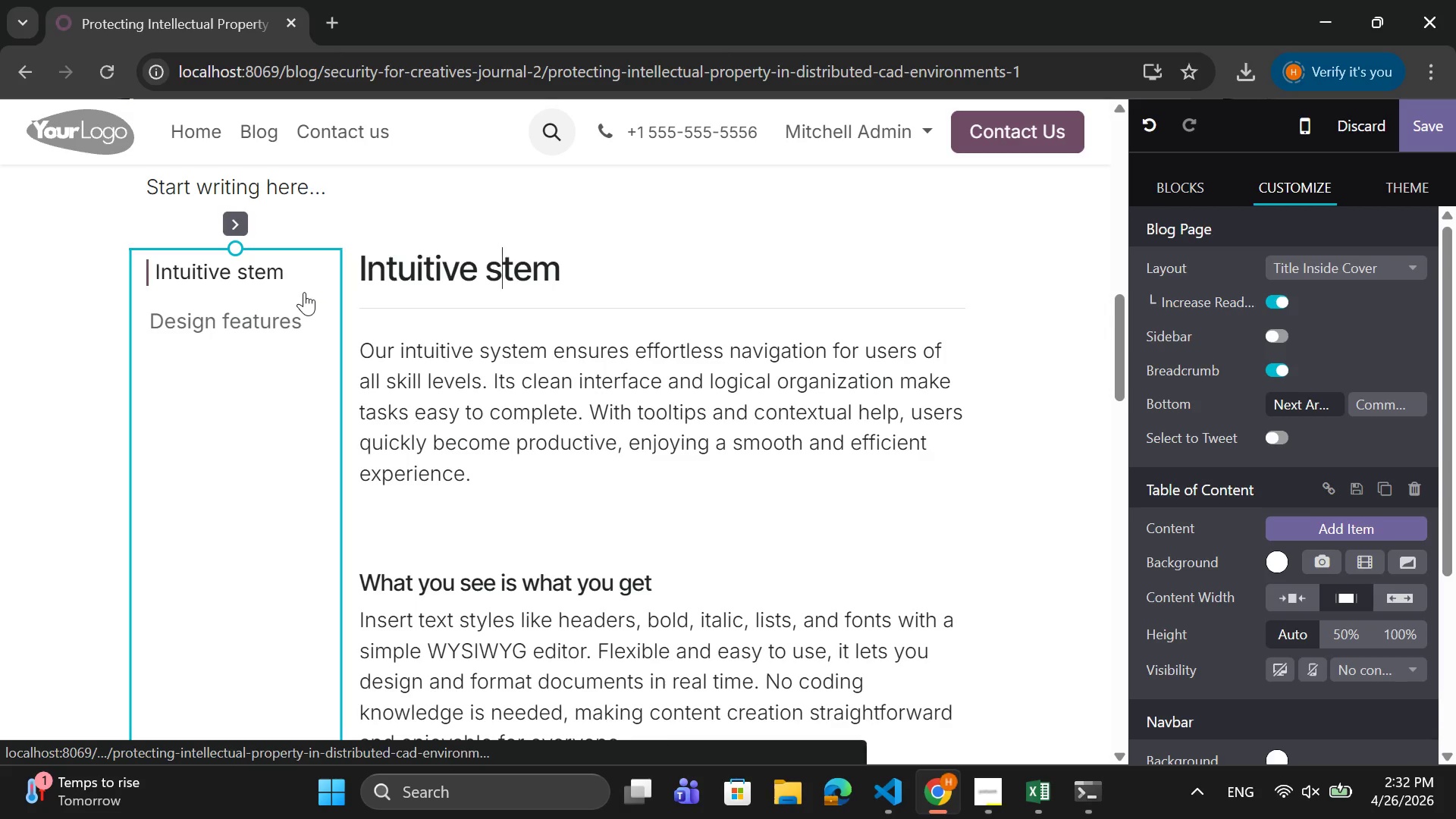 
key(Control+Z)
 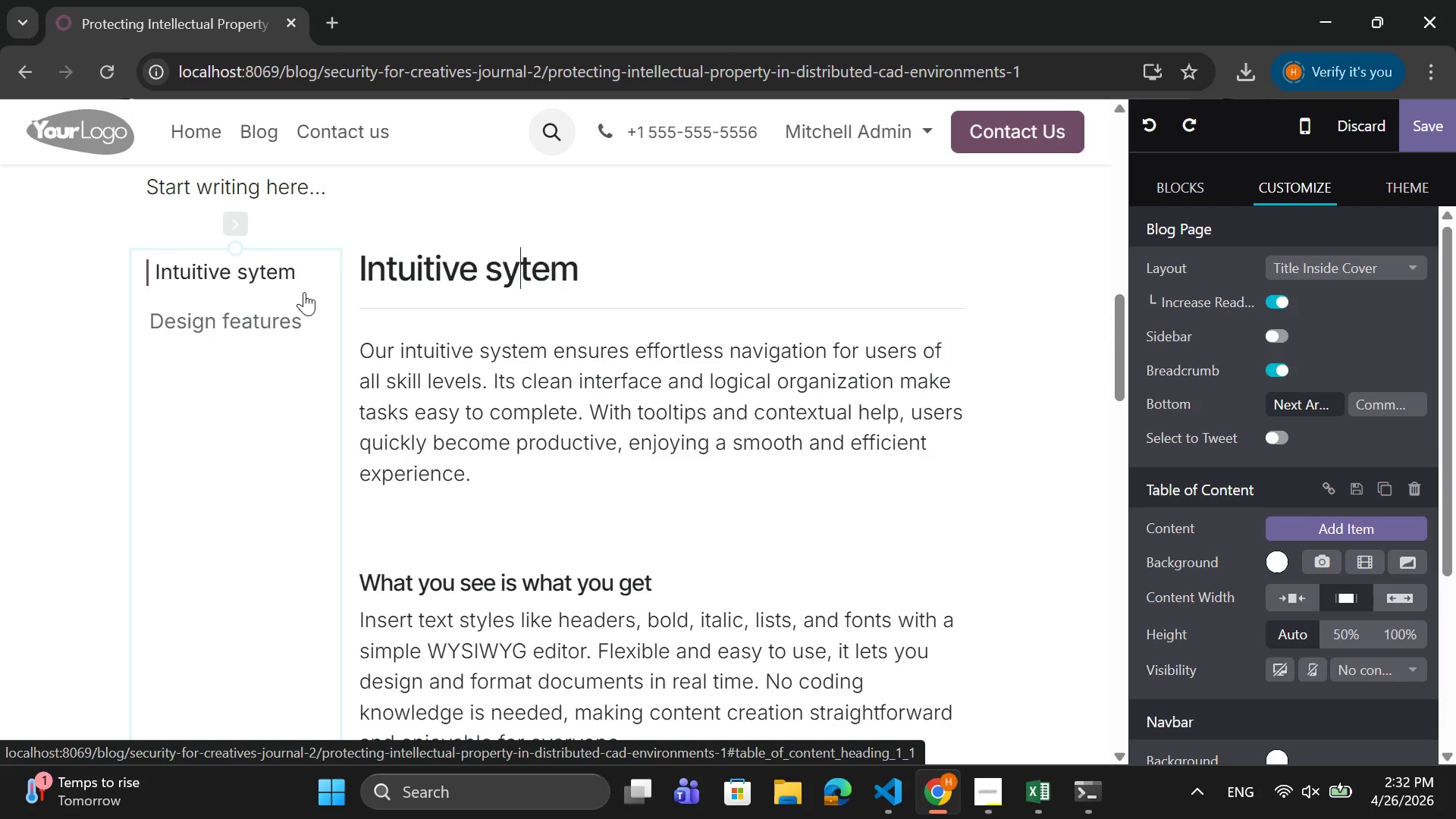 
key(Control+Z)
 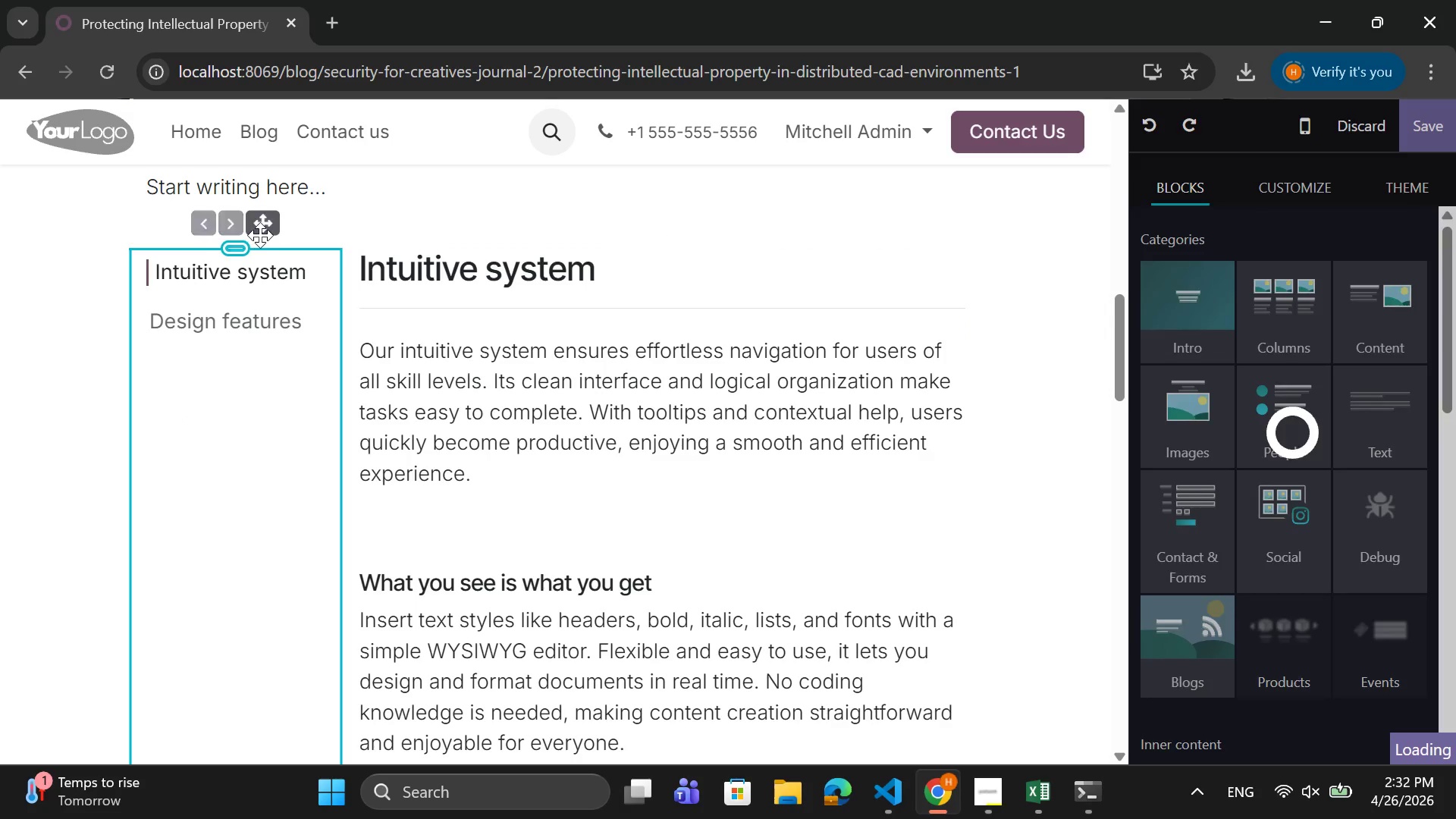 
wait(5.94)
 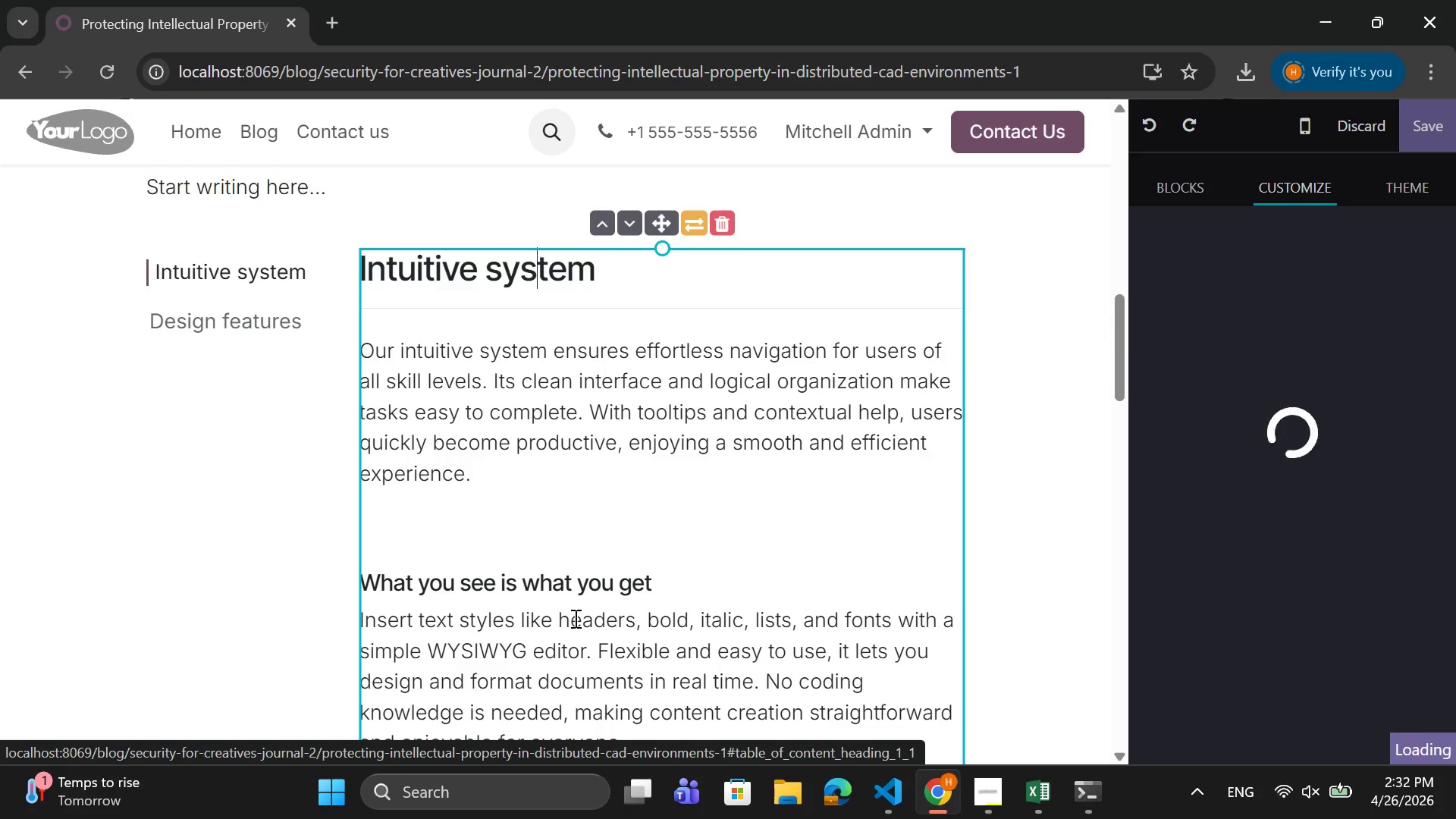 
left_click([231, 218])
 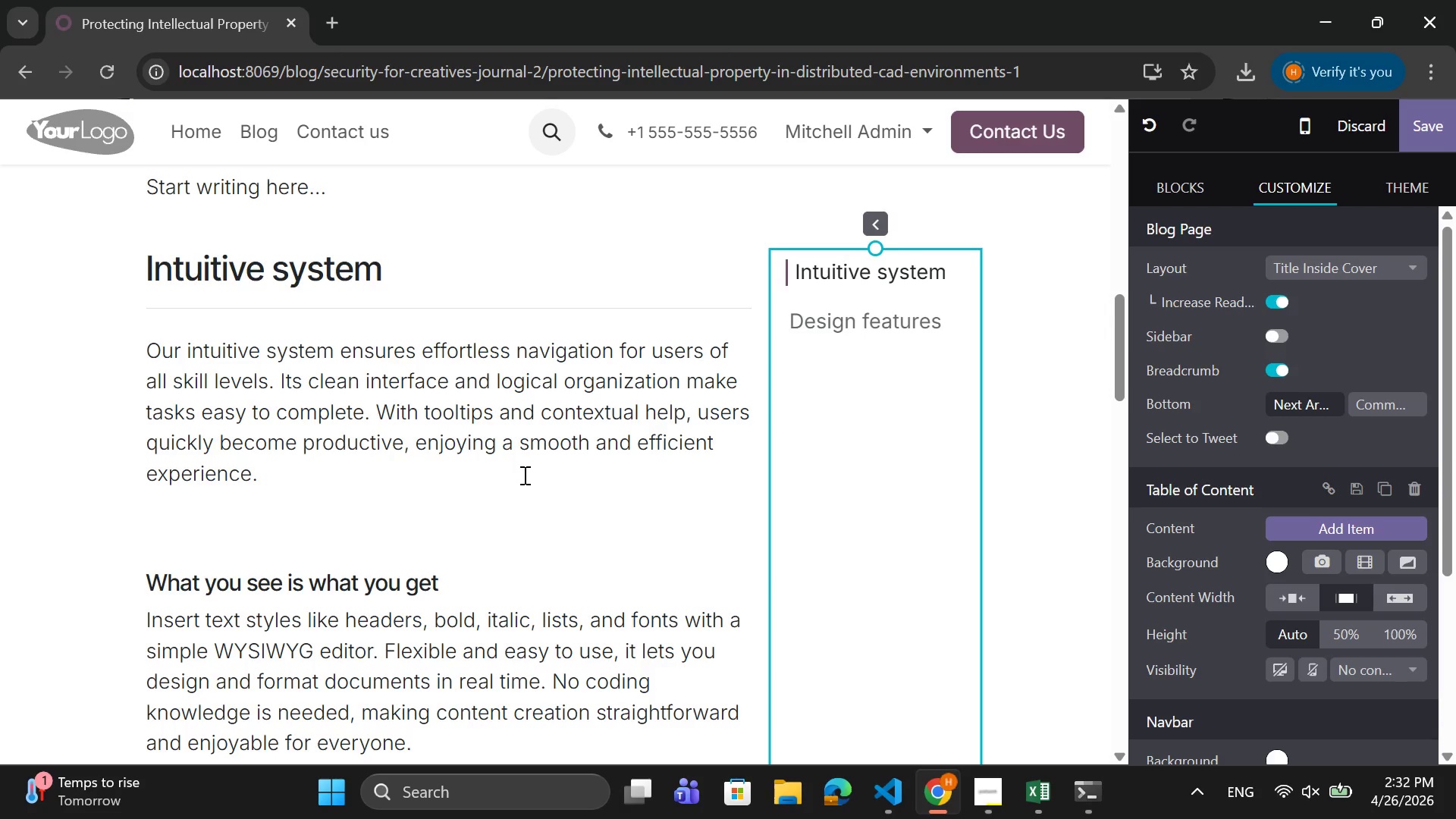 
wait(5.44)
 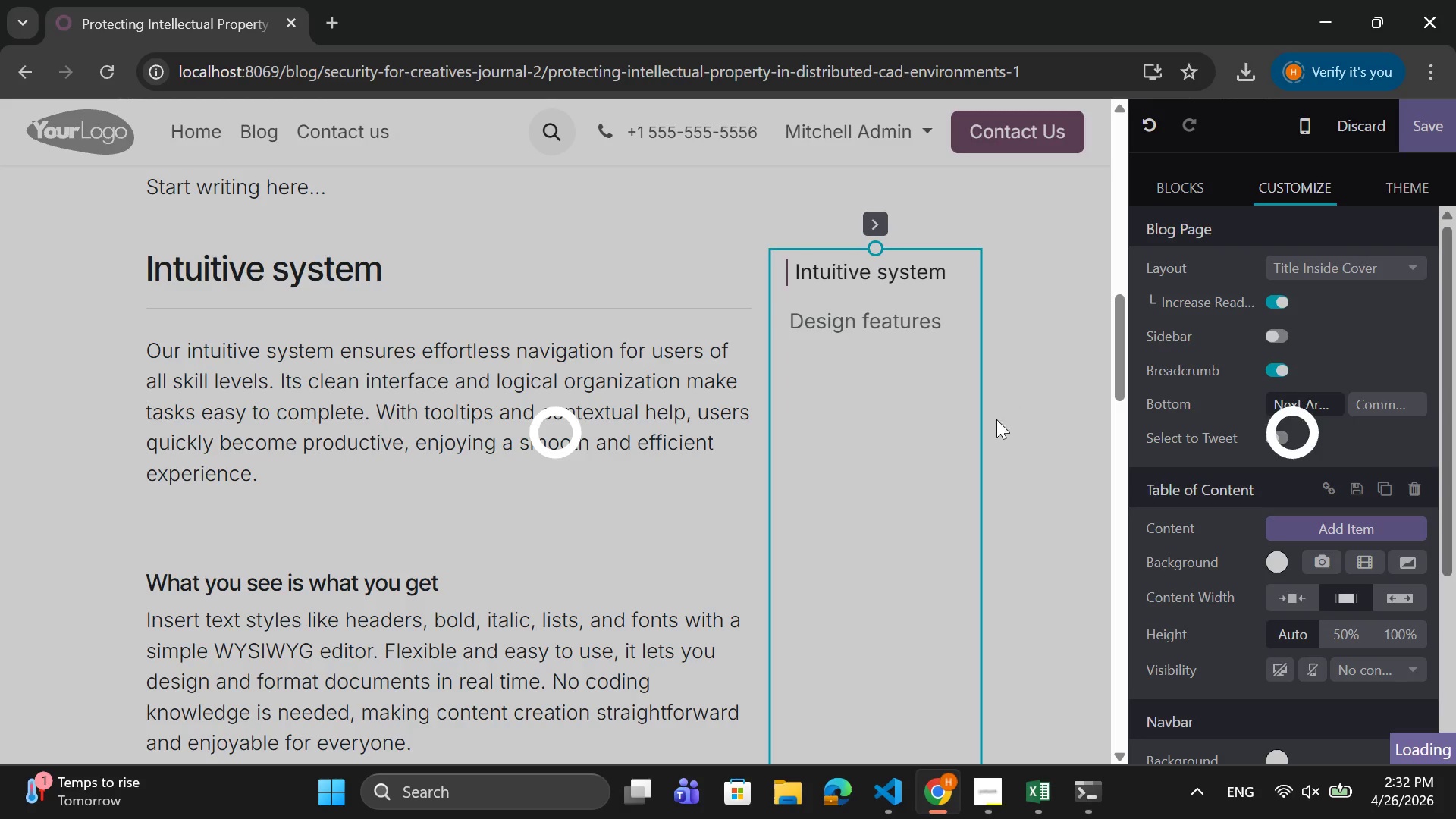 
scroll: coordinate [513, 595], scroll_direction: up, amount: 4.0
 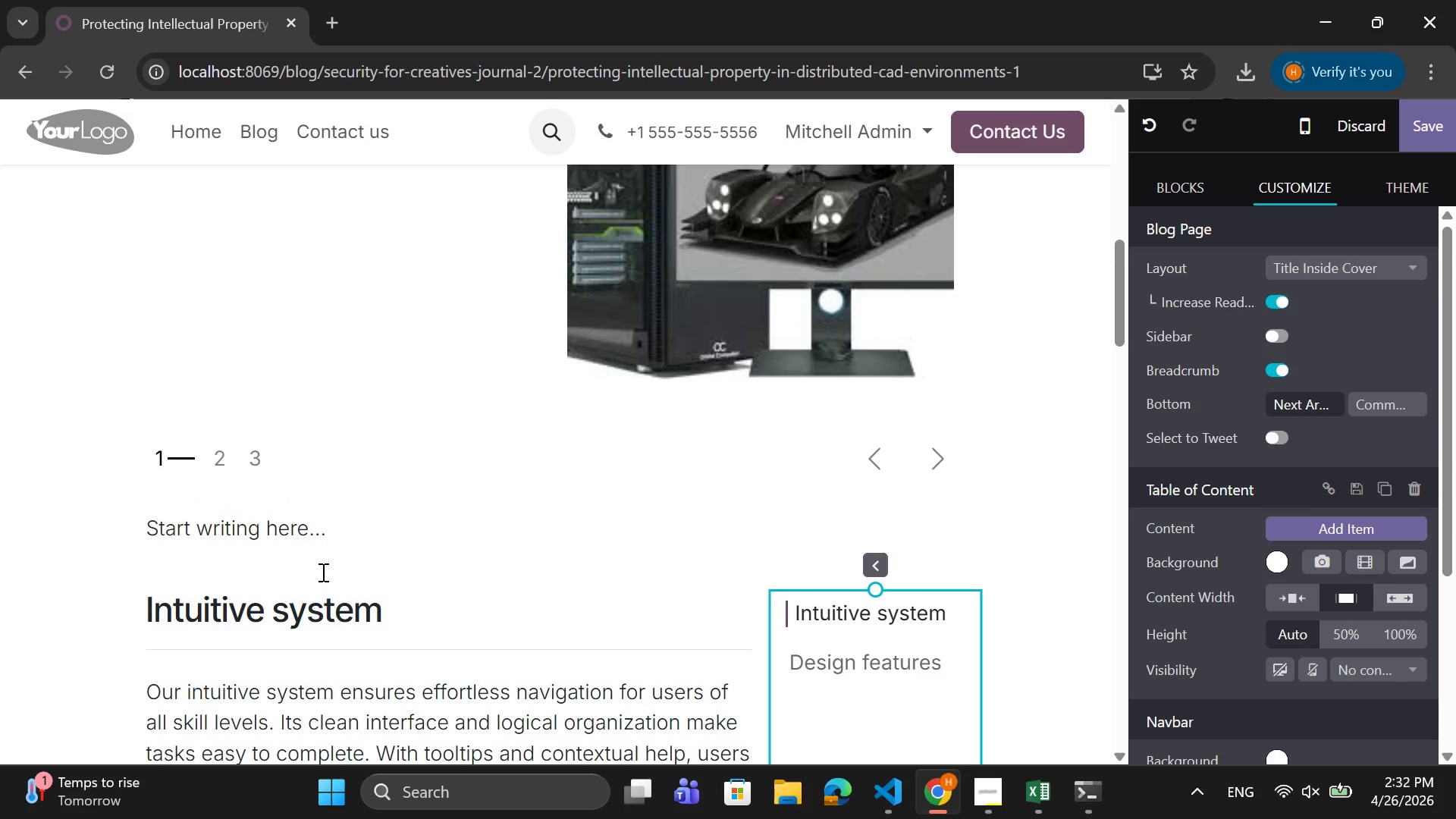 
left_click([318, 540])
 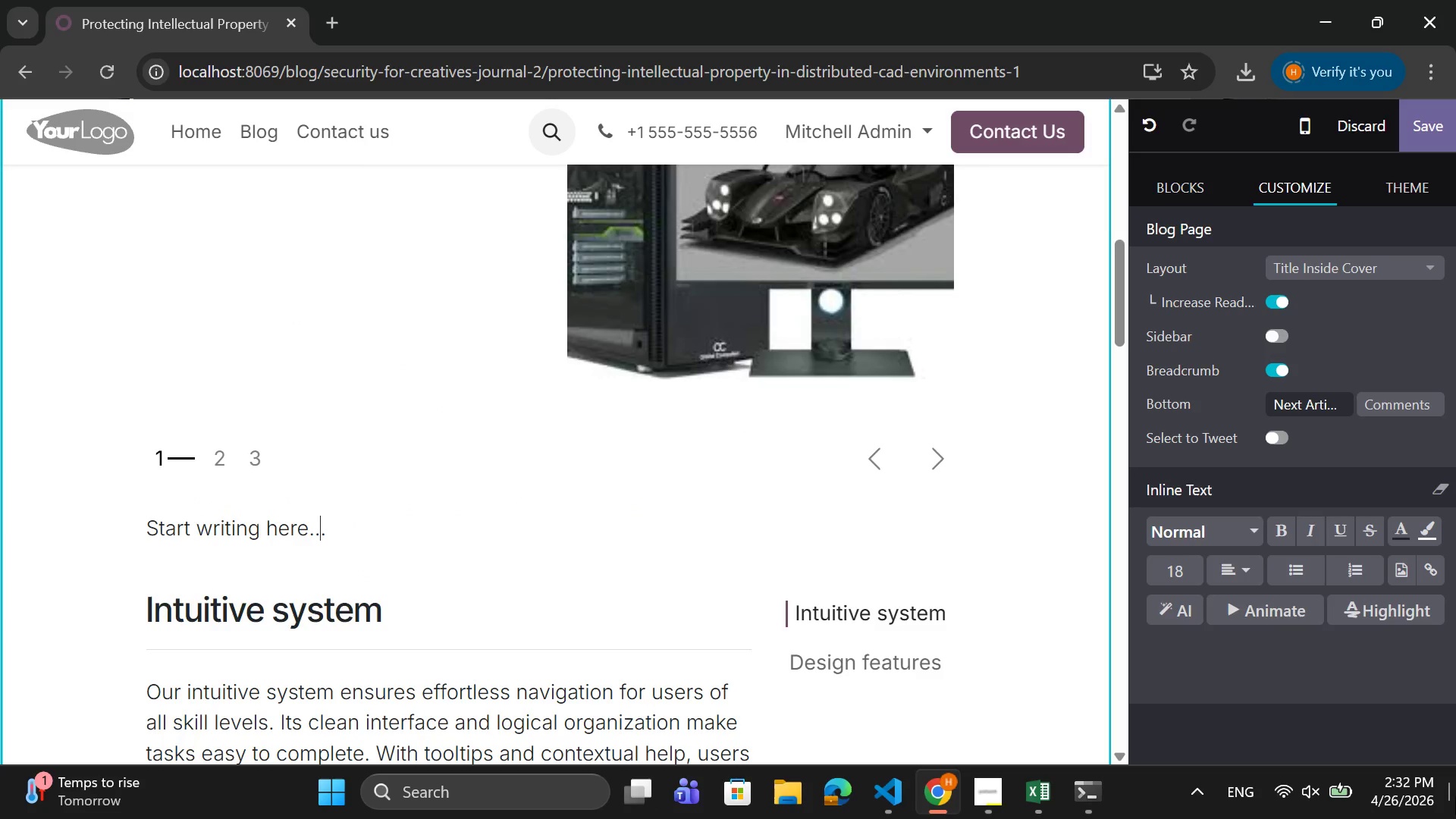 
key(ArrowRight)
 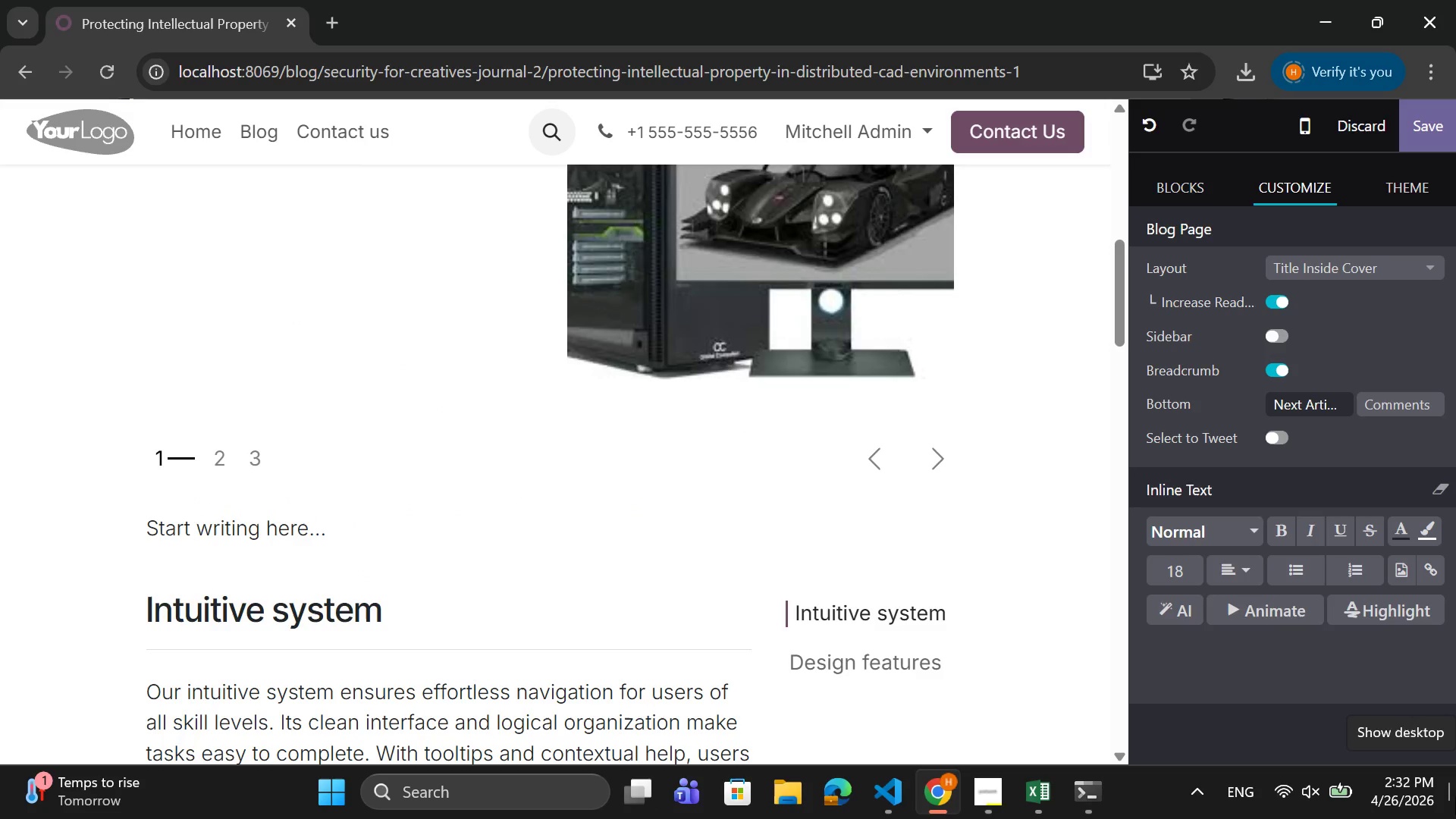 
key(Backspace)
 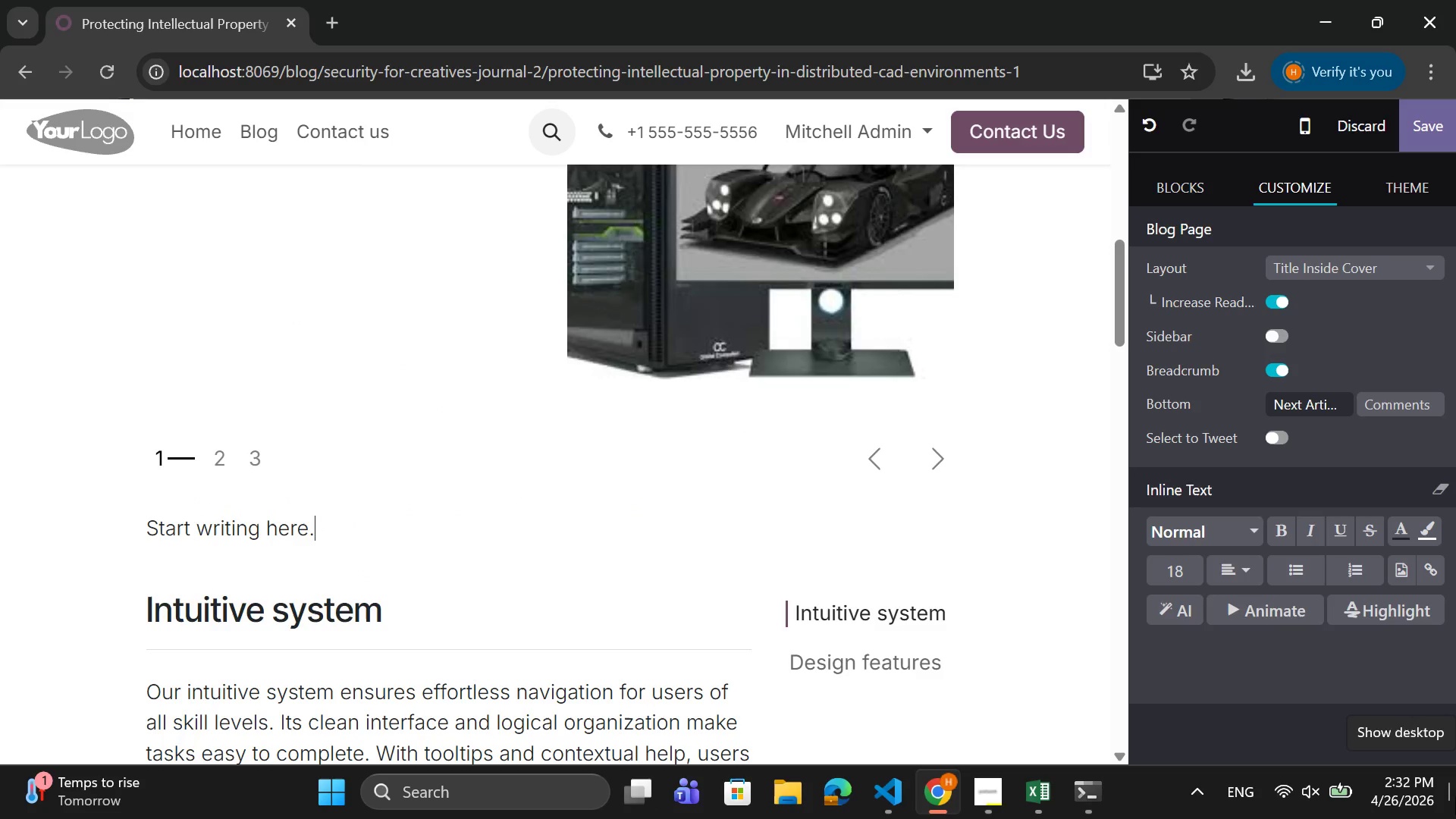 
key(Backspace)
 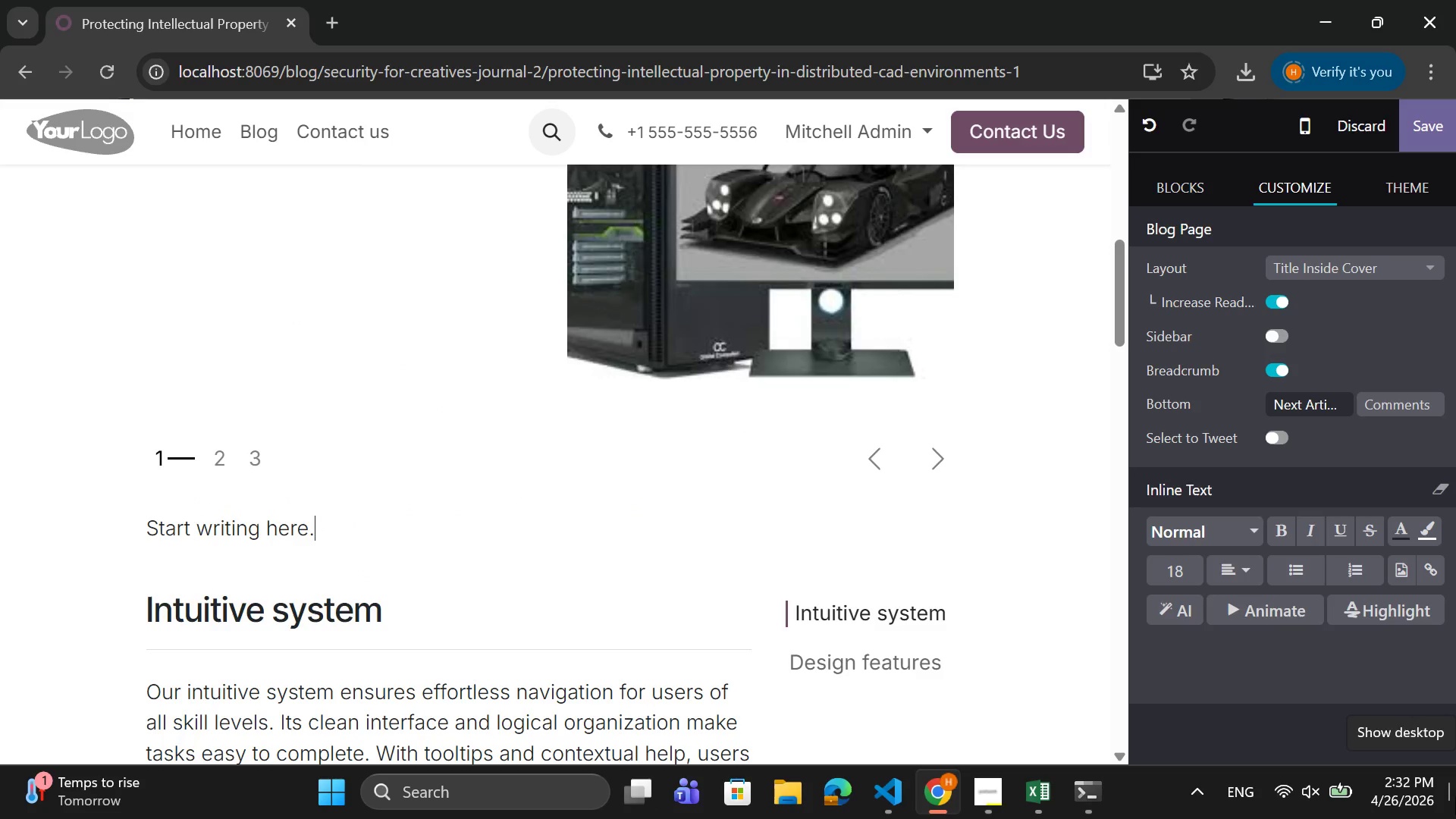 
key(Backspace)
 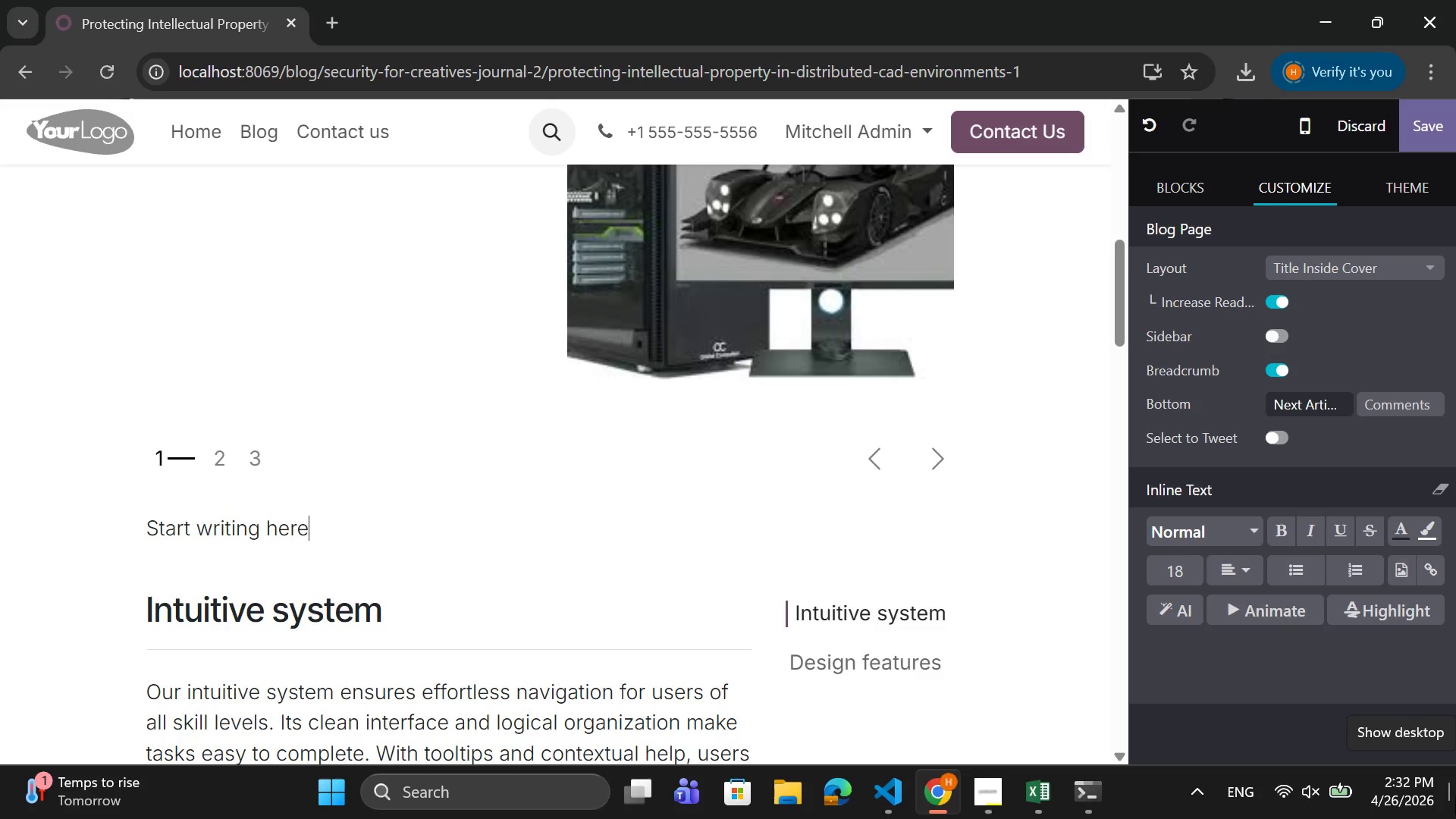 
key(Backspace)
 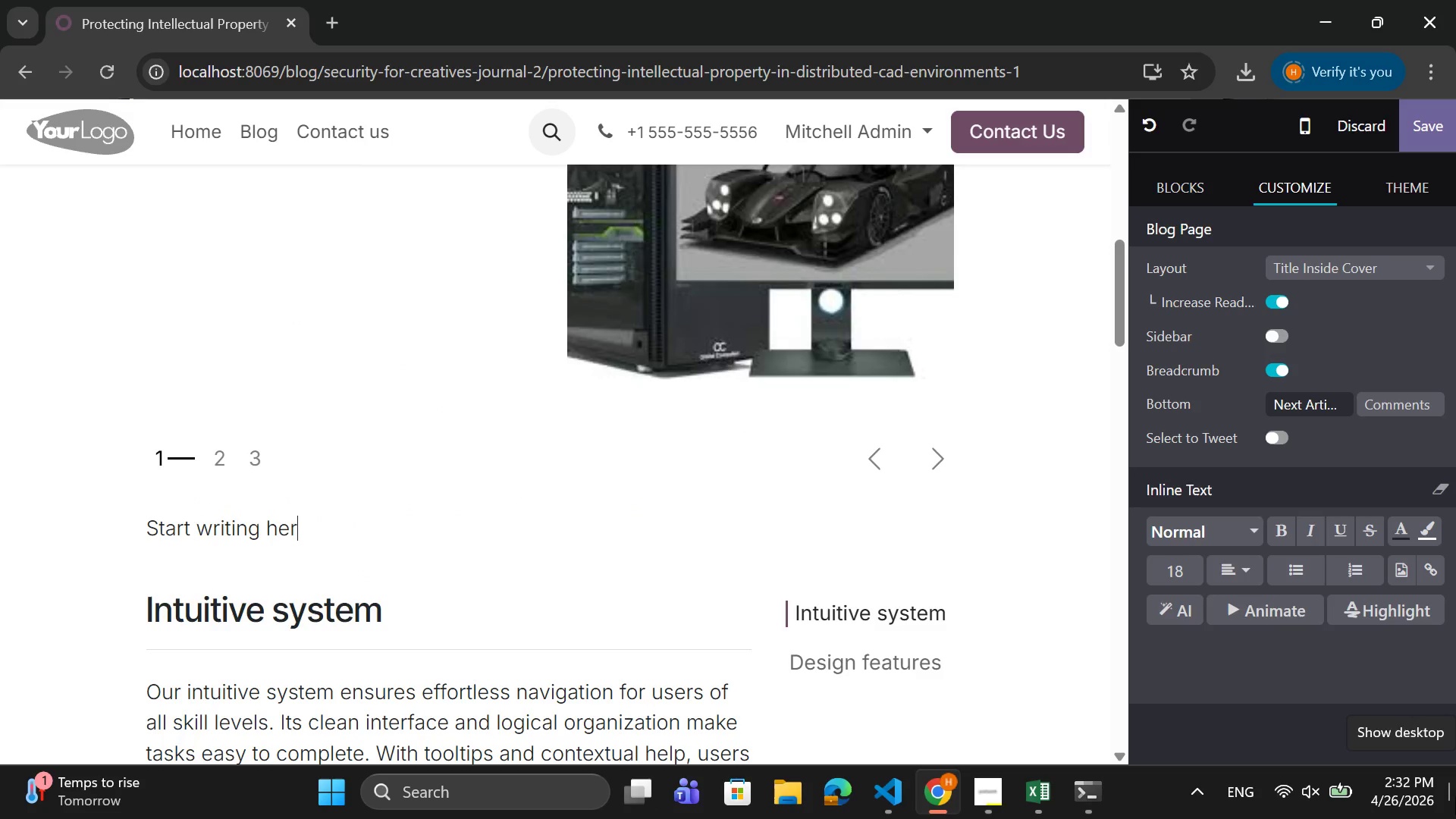 
key(Backspace)
 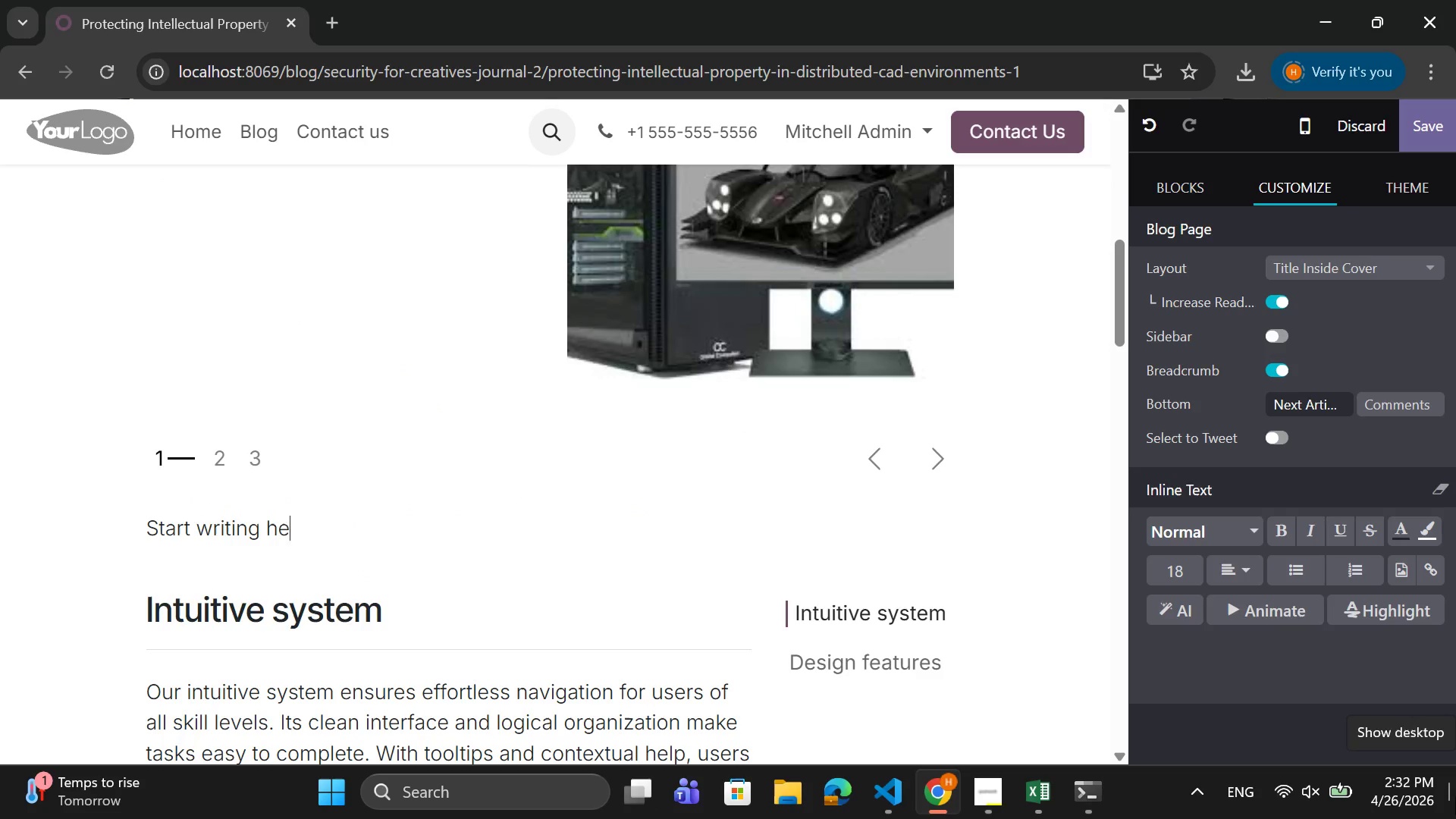 
key(Backspace)
 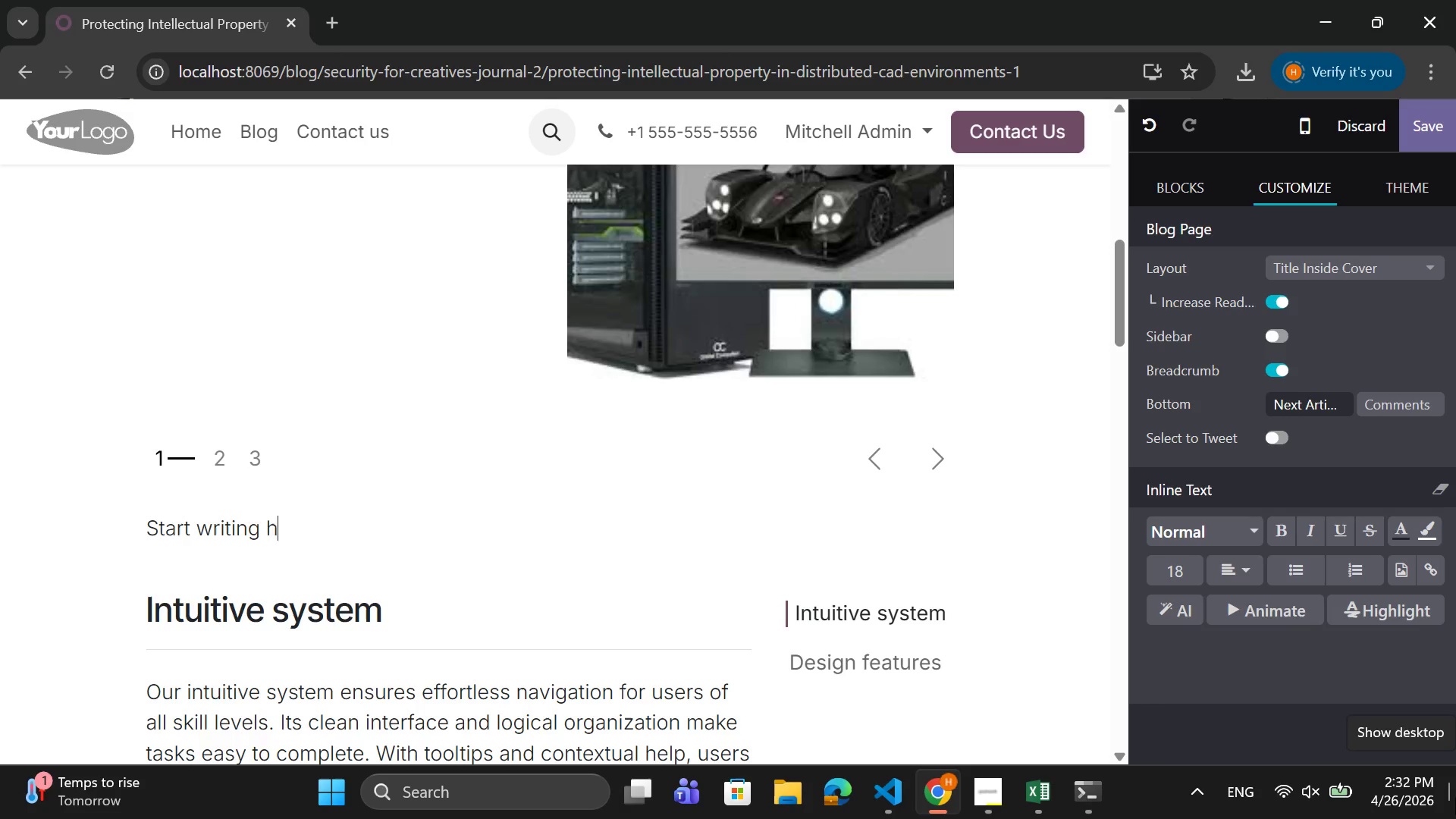 
key(Backspace)
 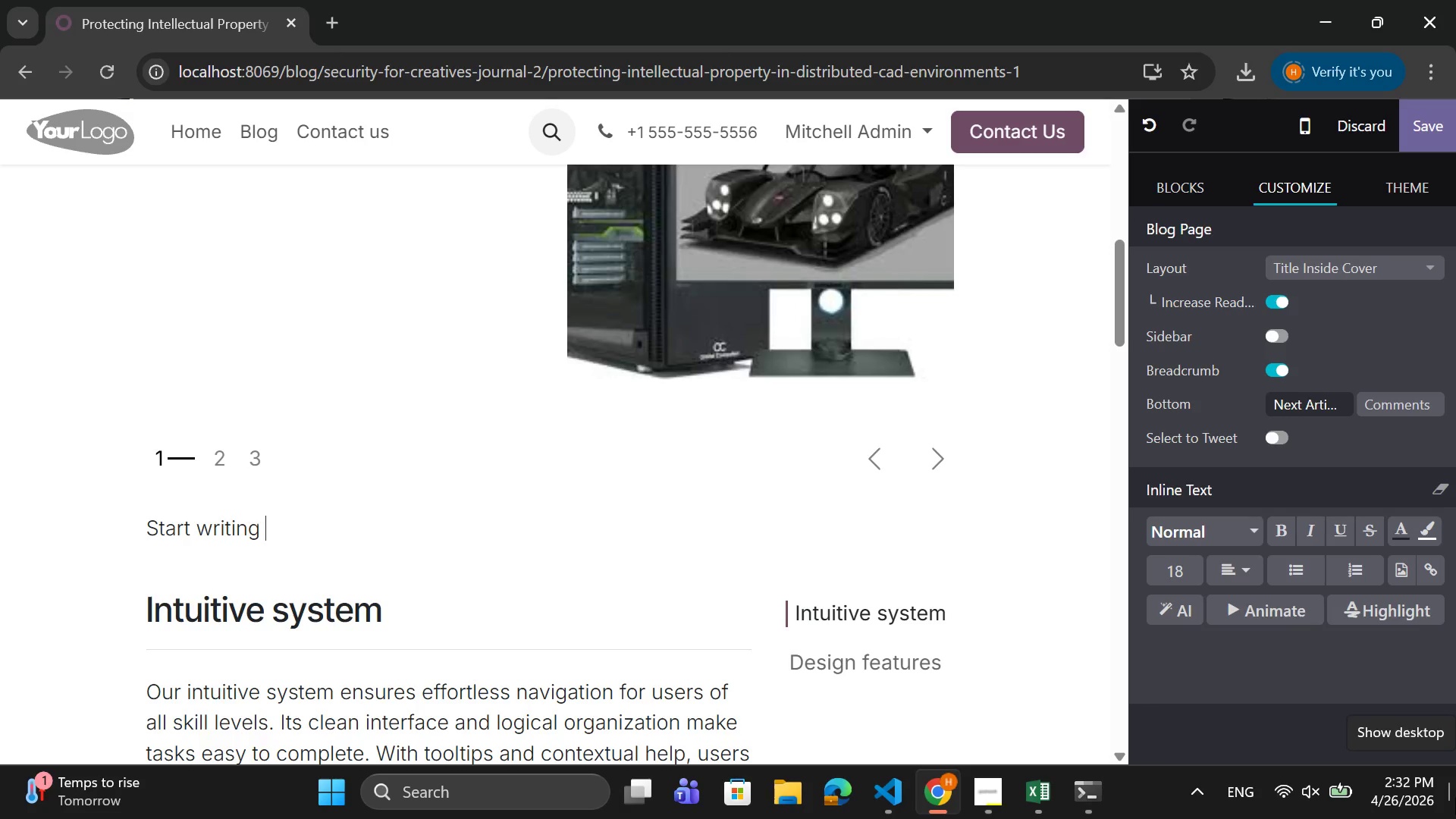 
key(Backspace)
 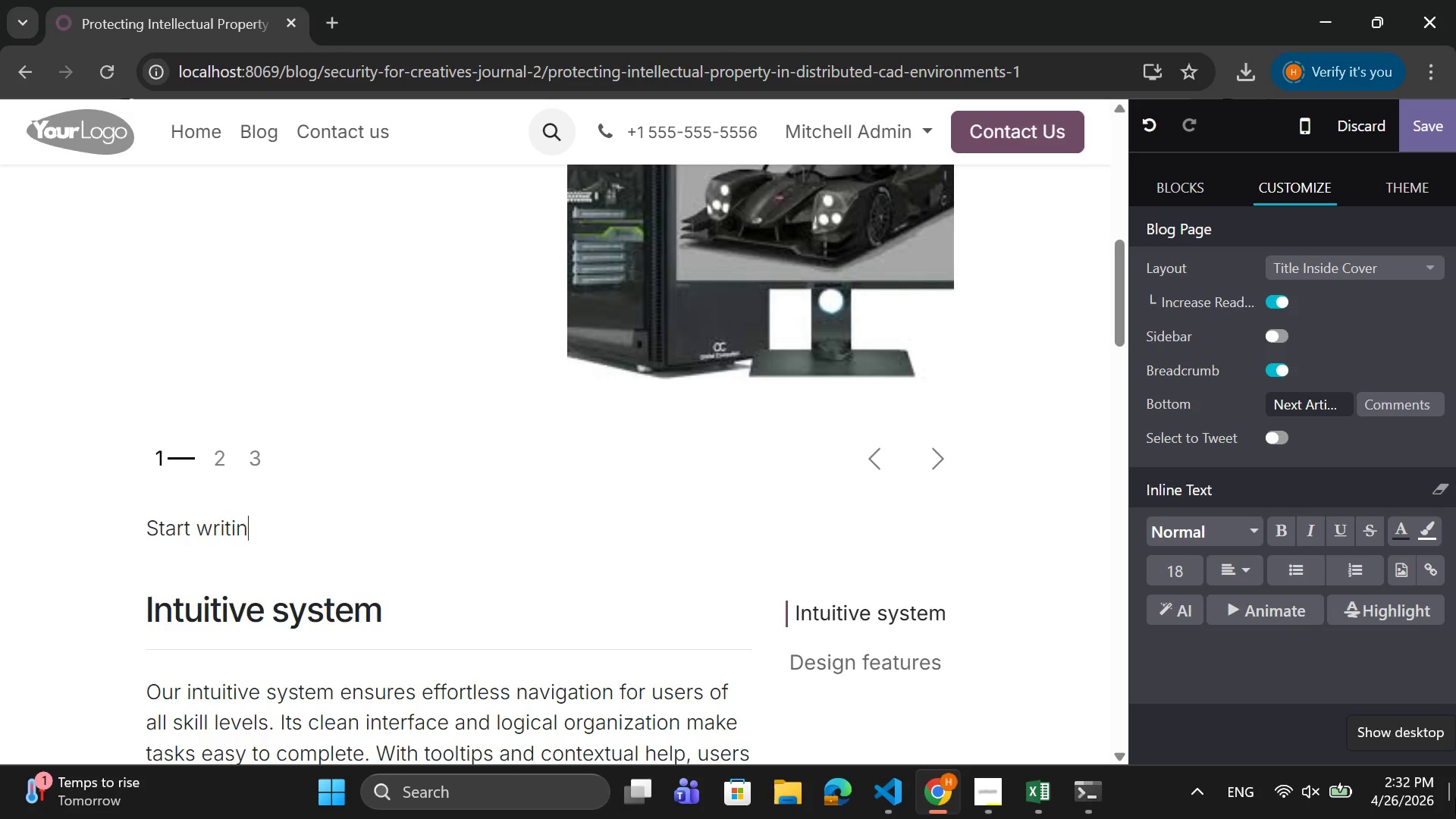 
key(Backspace)
 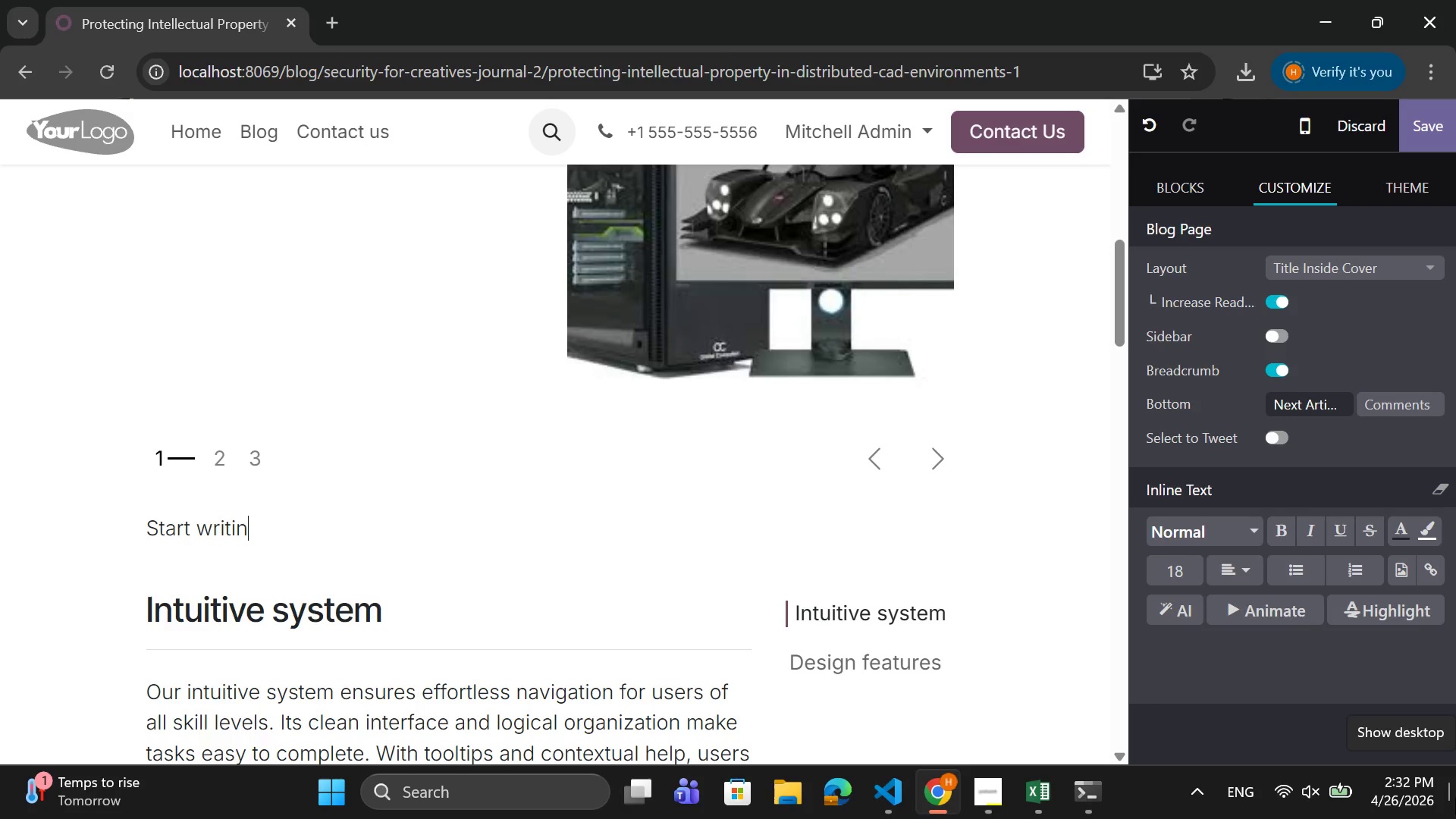 
key(Backspace)
 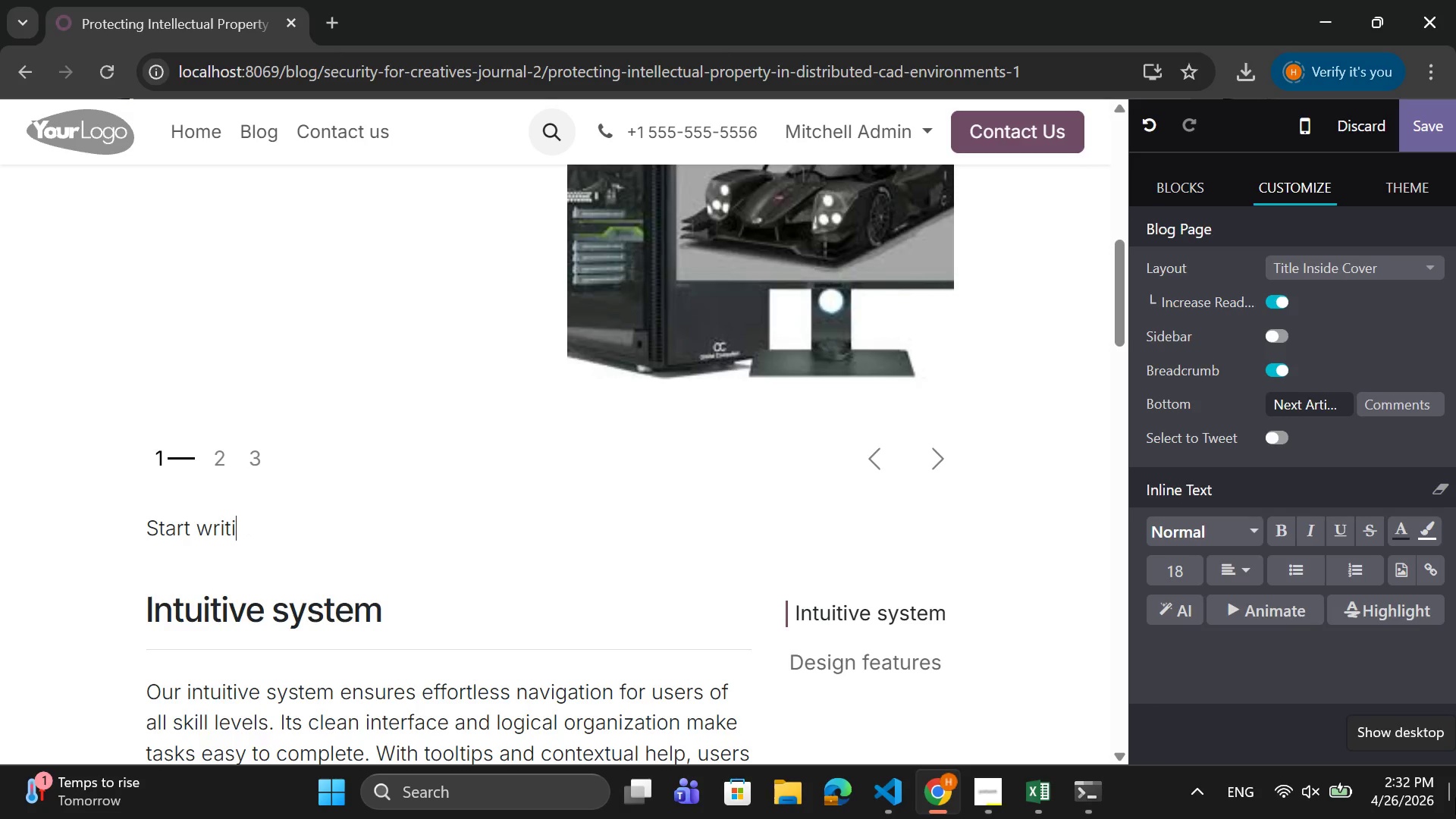 
key(Backspace)
 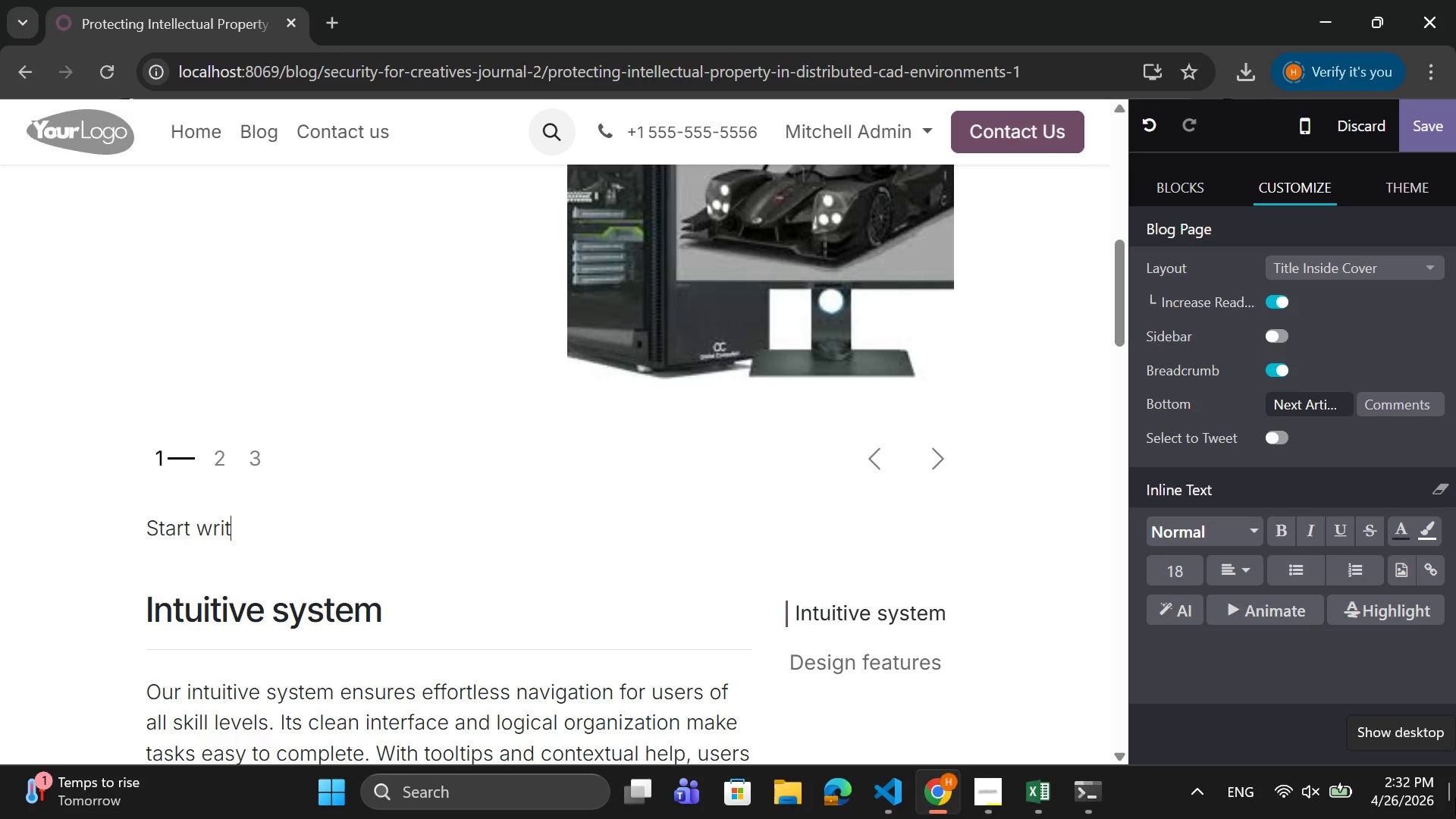 
key(Backspace)
 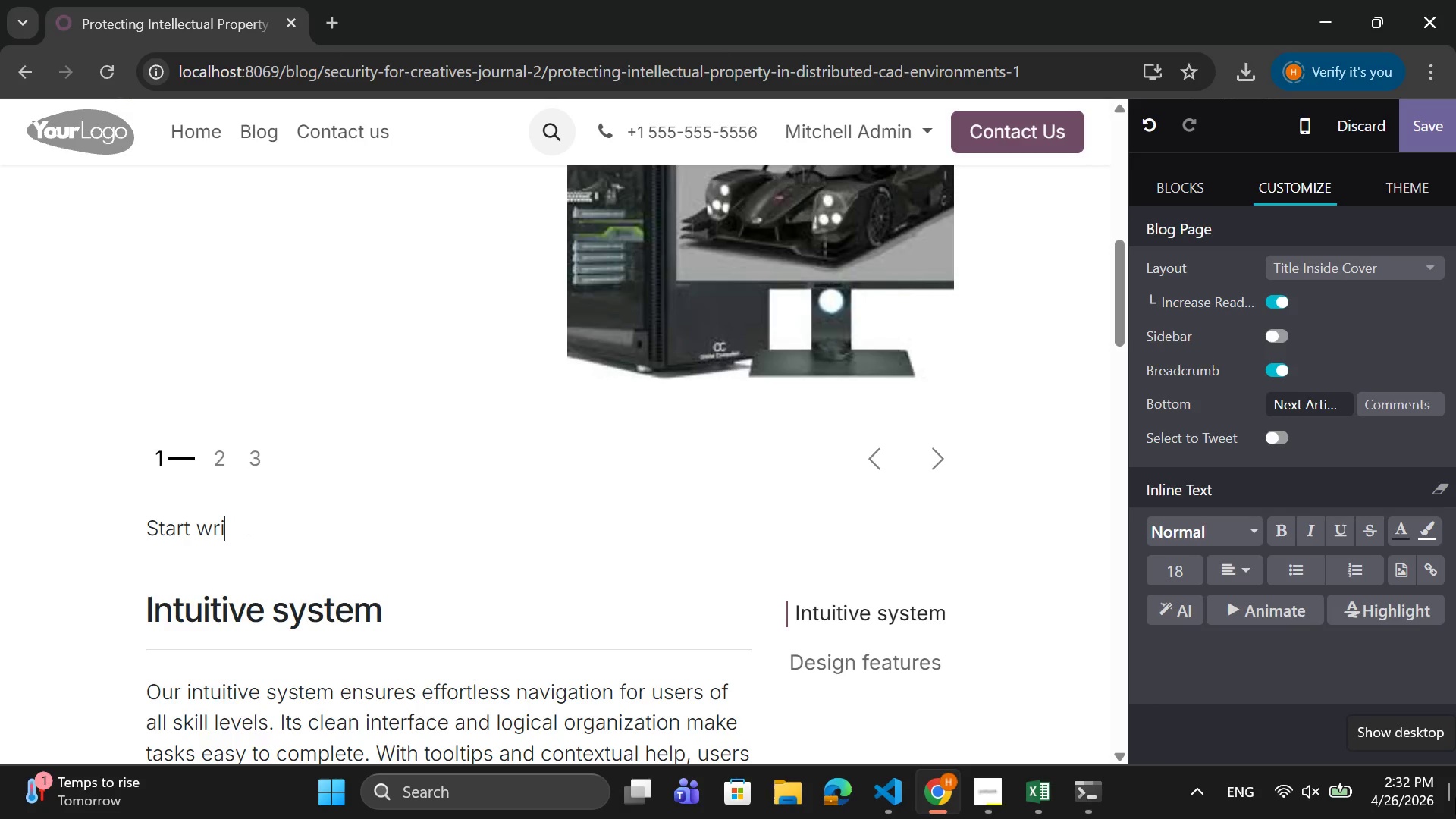 
key(Backspace)
 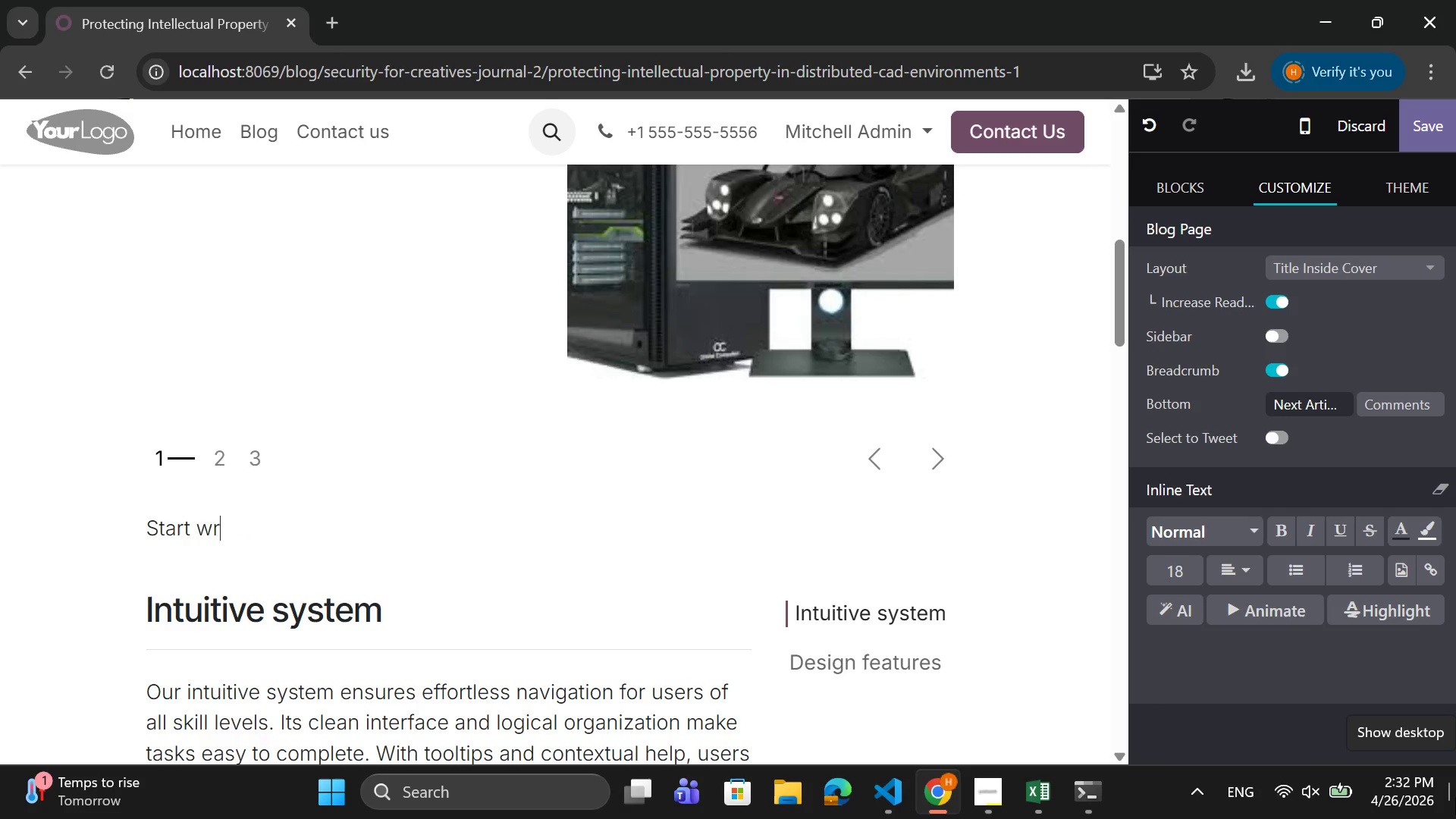 
key(Backspace)
 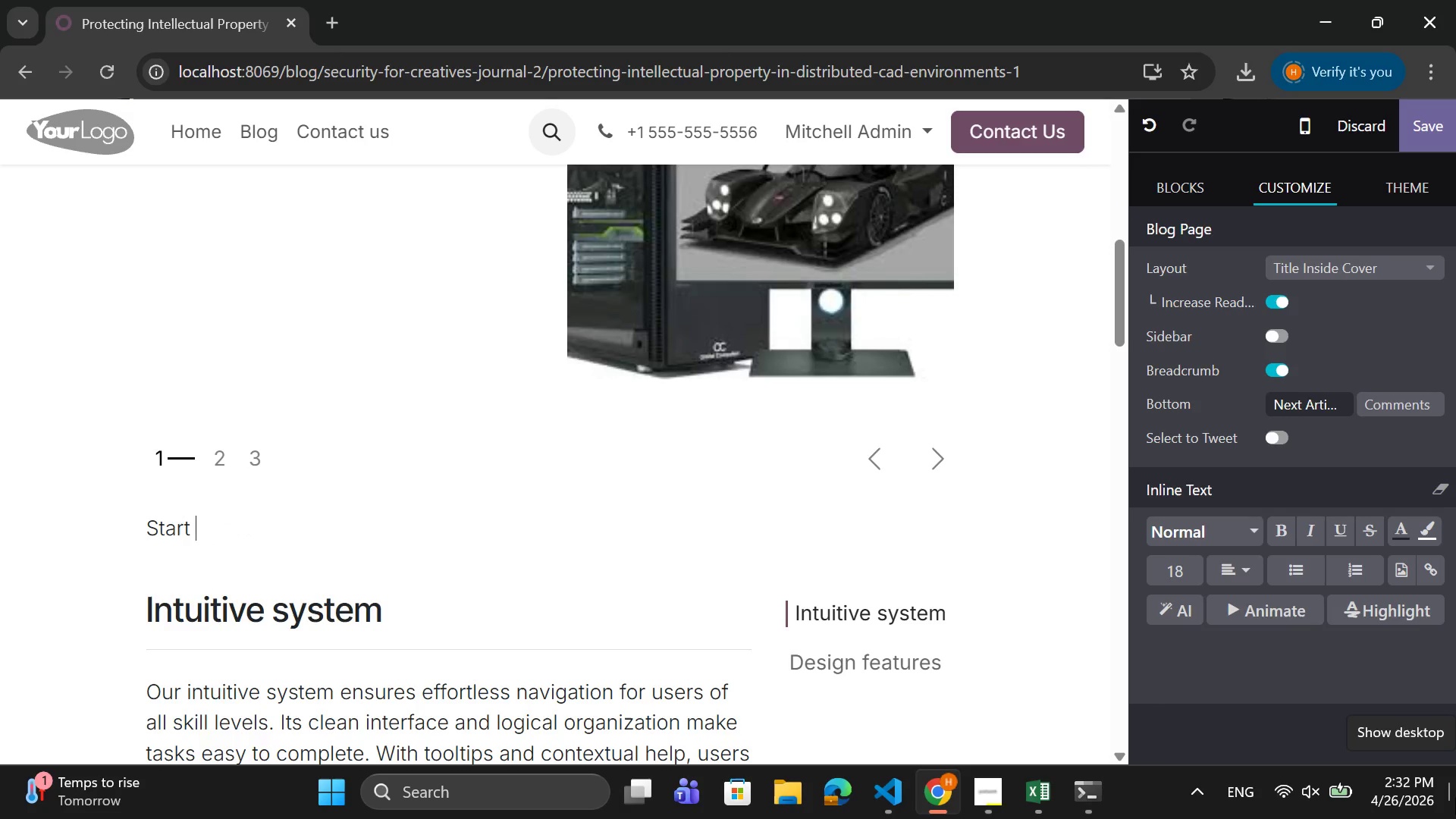 
key(Backspace)
 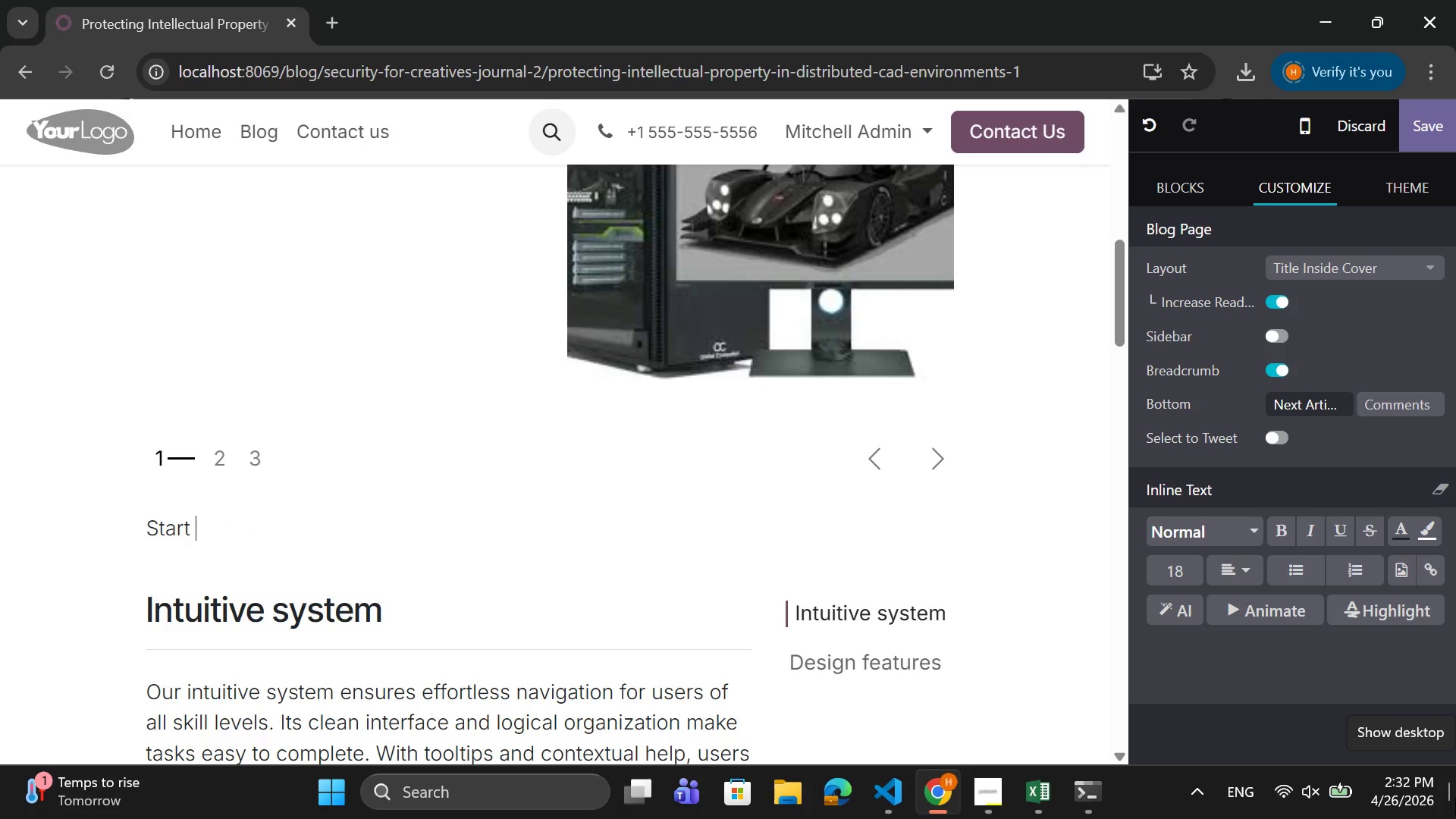 
key(Backspace)
 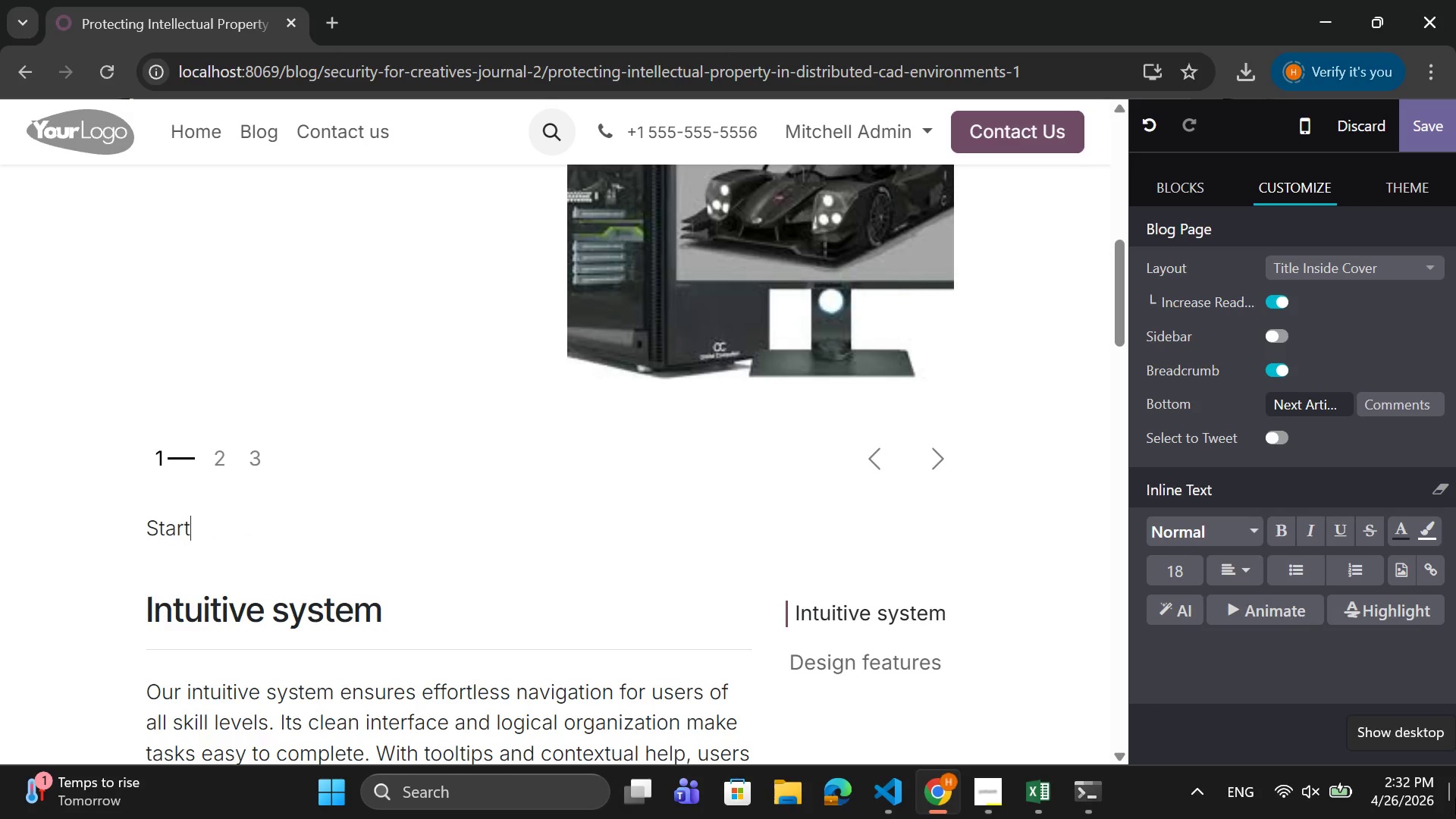 
key(Backspace)
 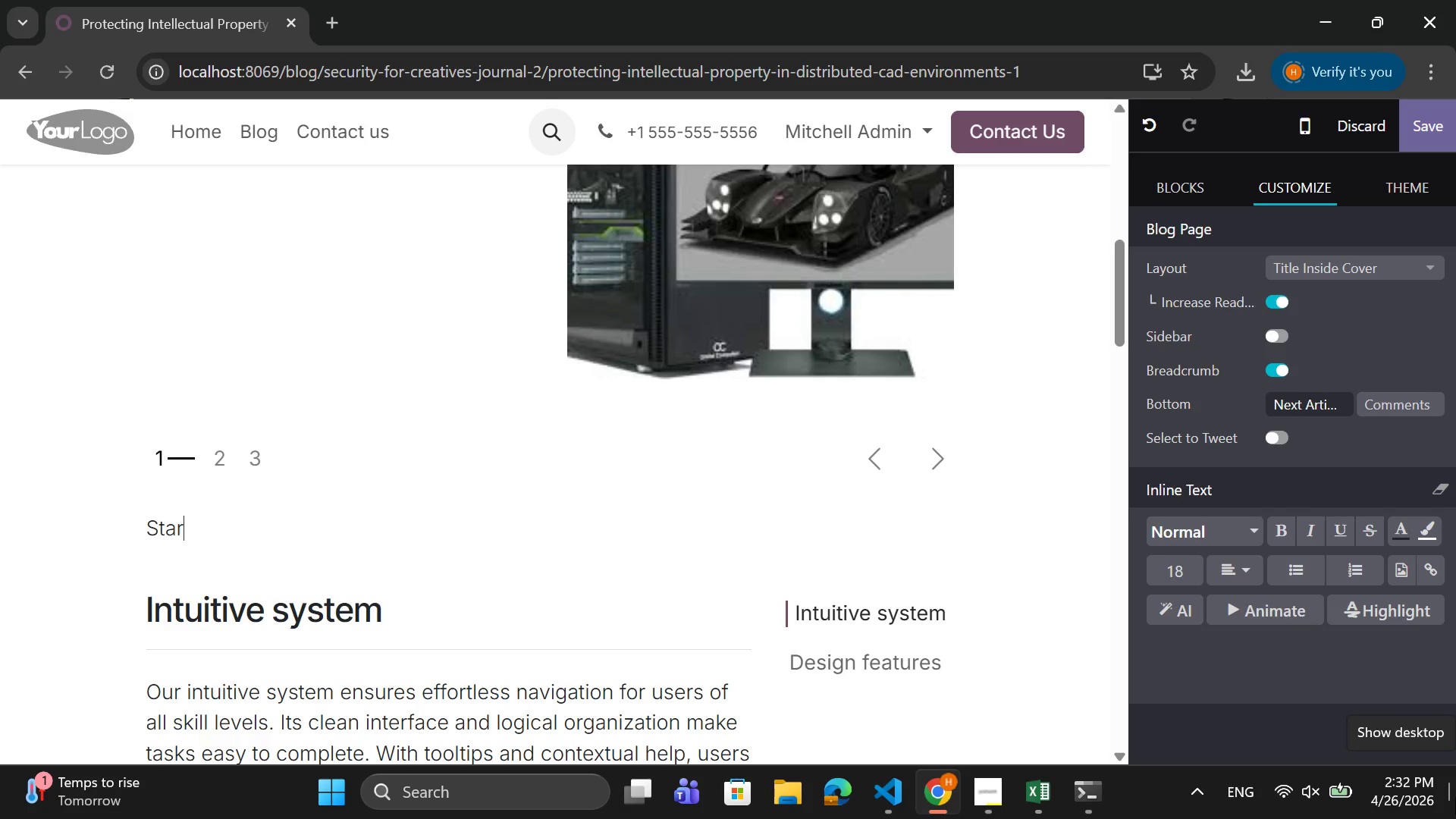 
key(Backspace)
 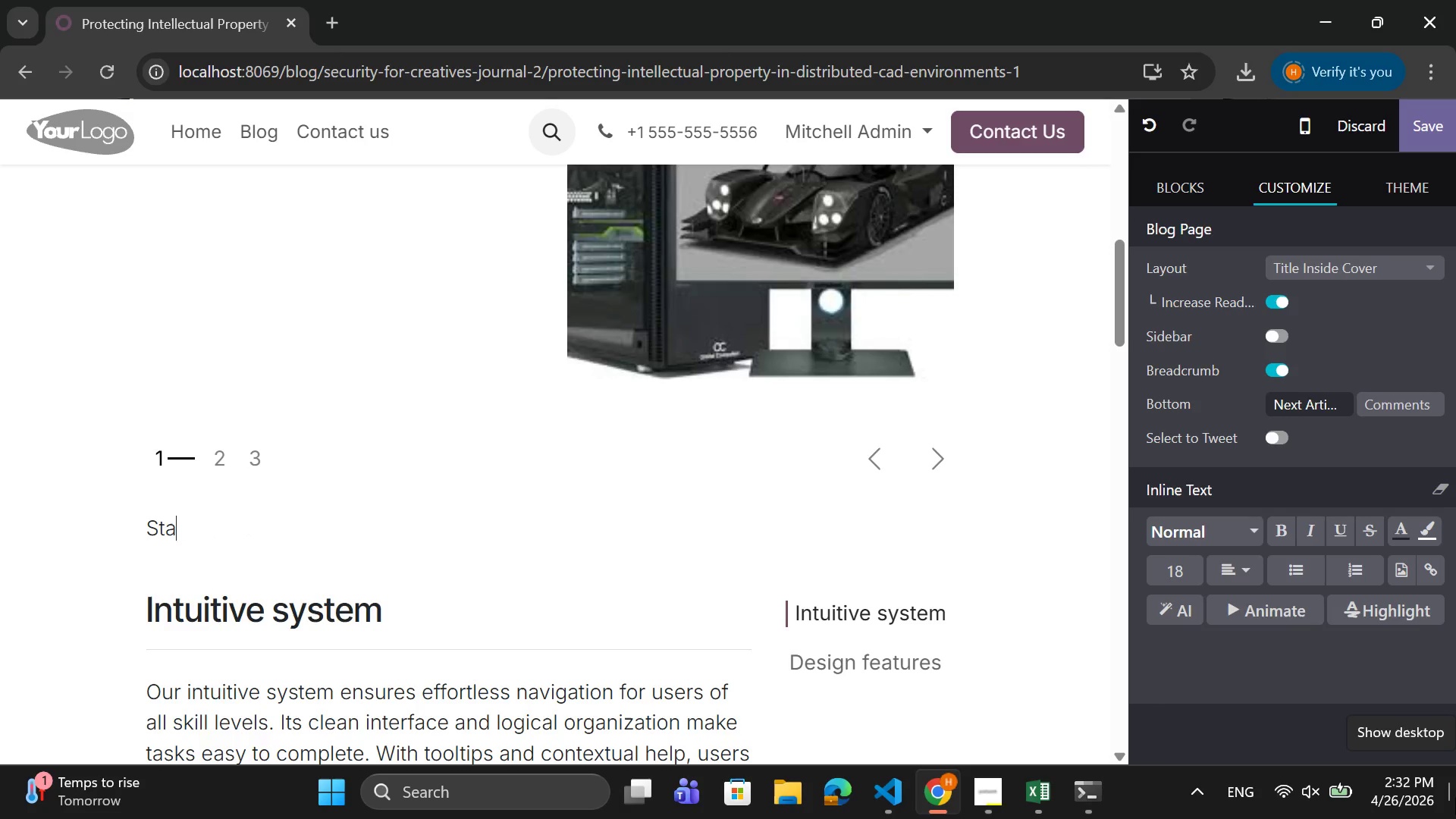 
key(Backspace)
 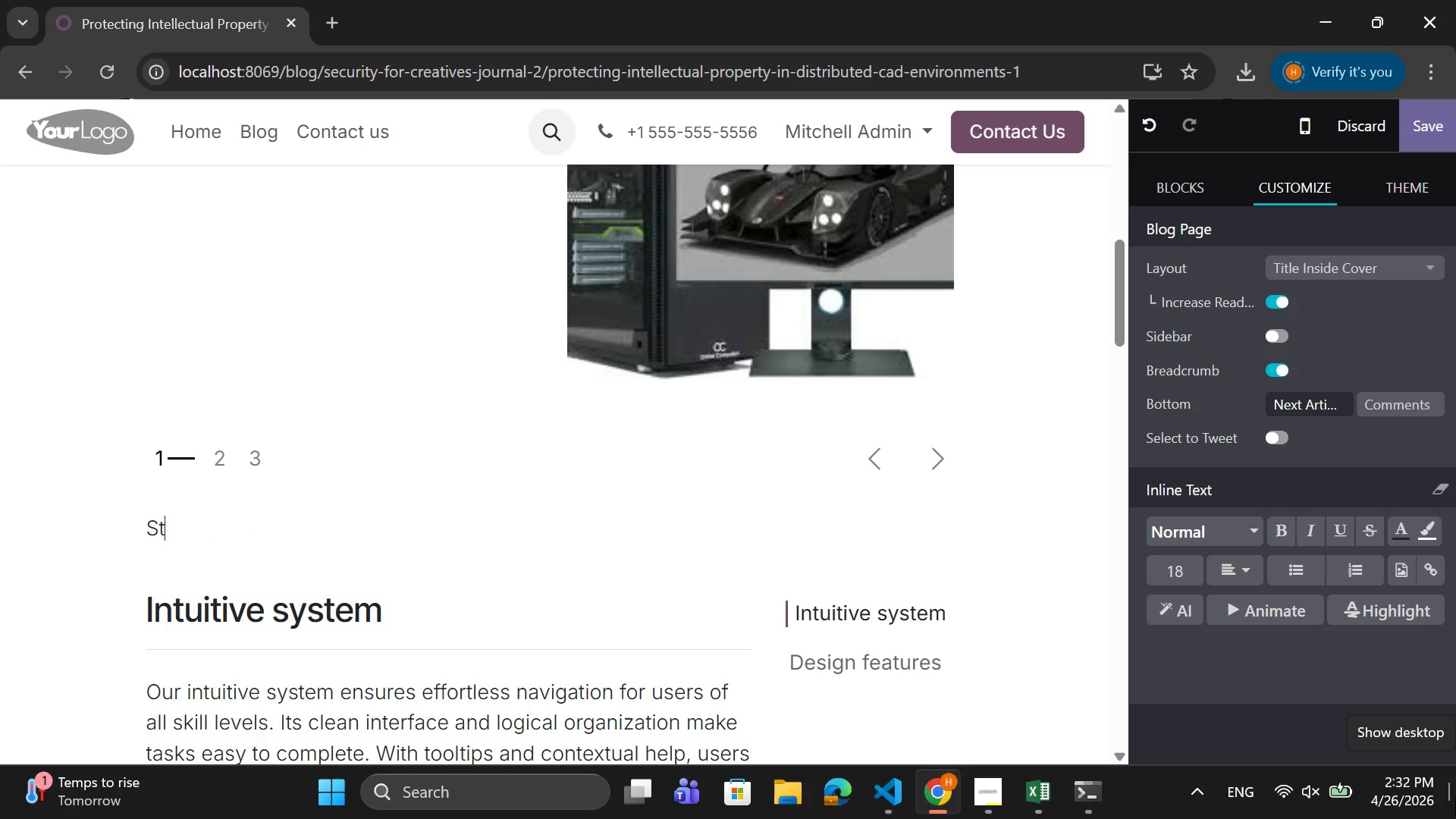 
key(Backspace)
 